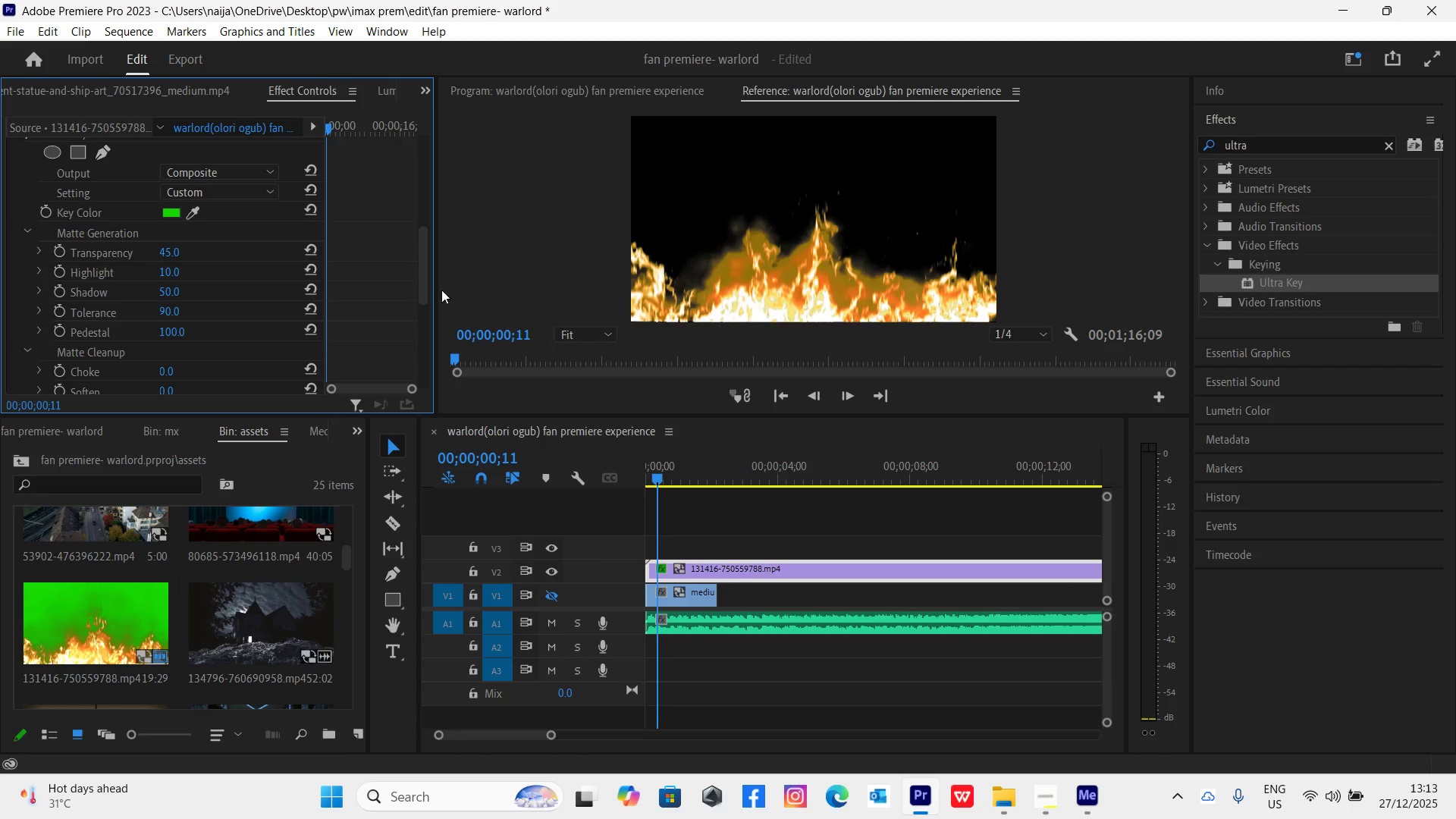 
left_click_drag(start_coordinate=[425, 290], to_coordinate=[437, 325])
 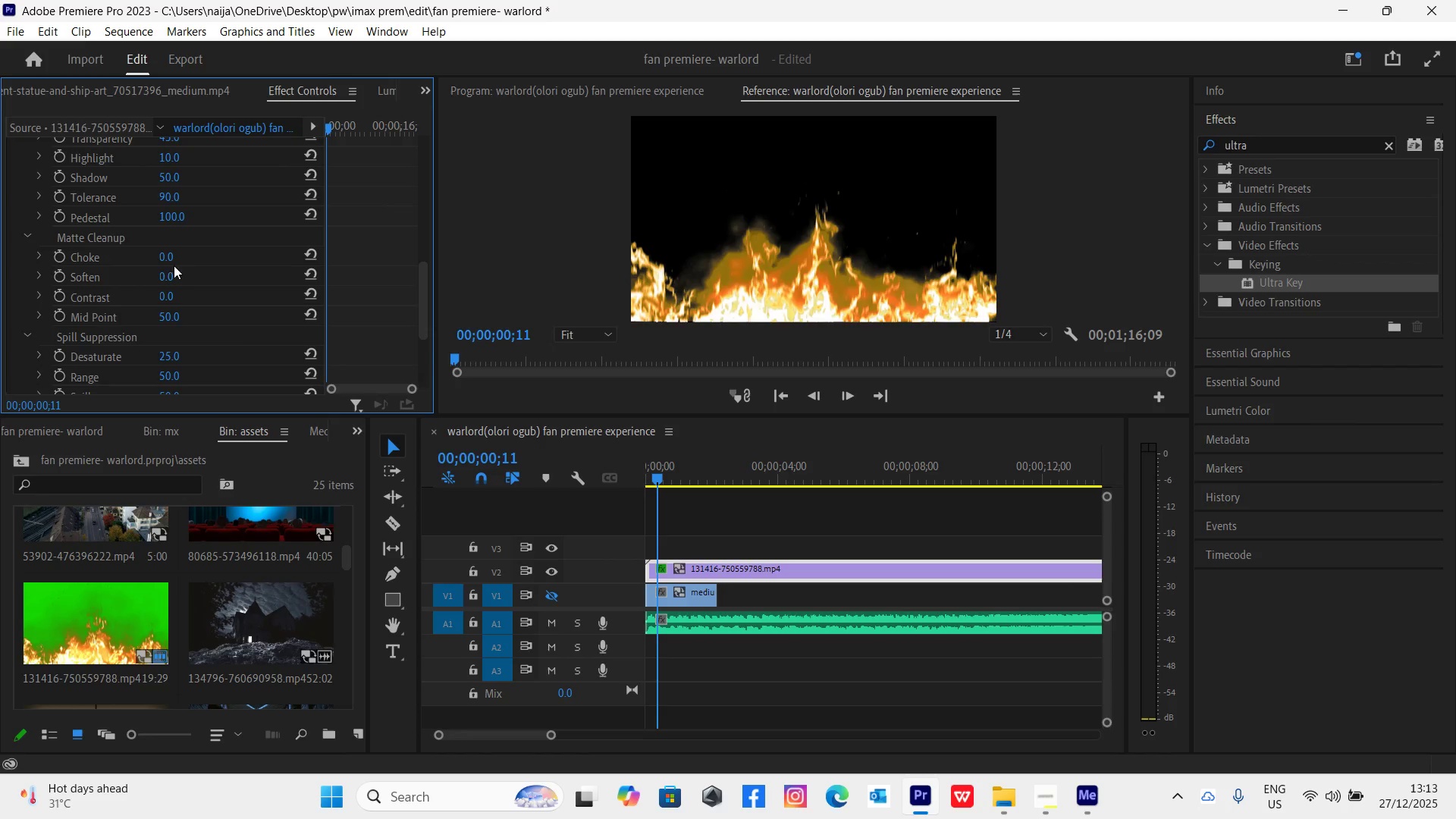 
left_click([165, 258])
 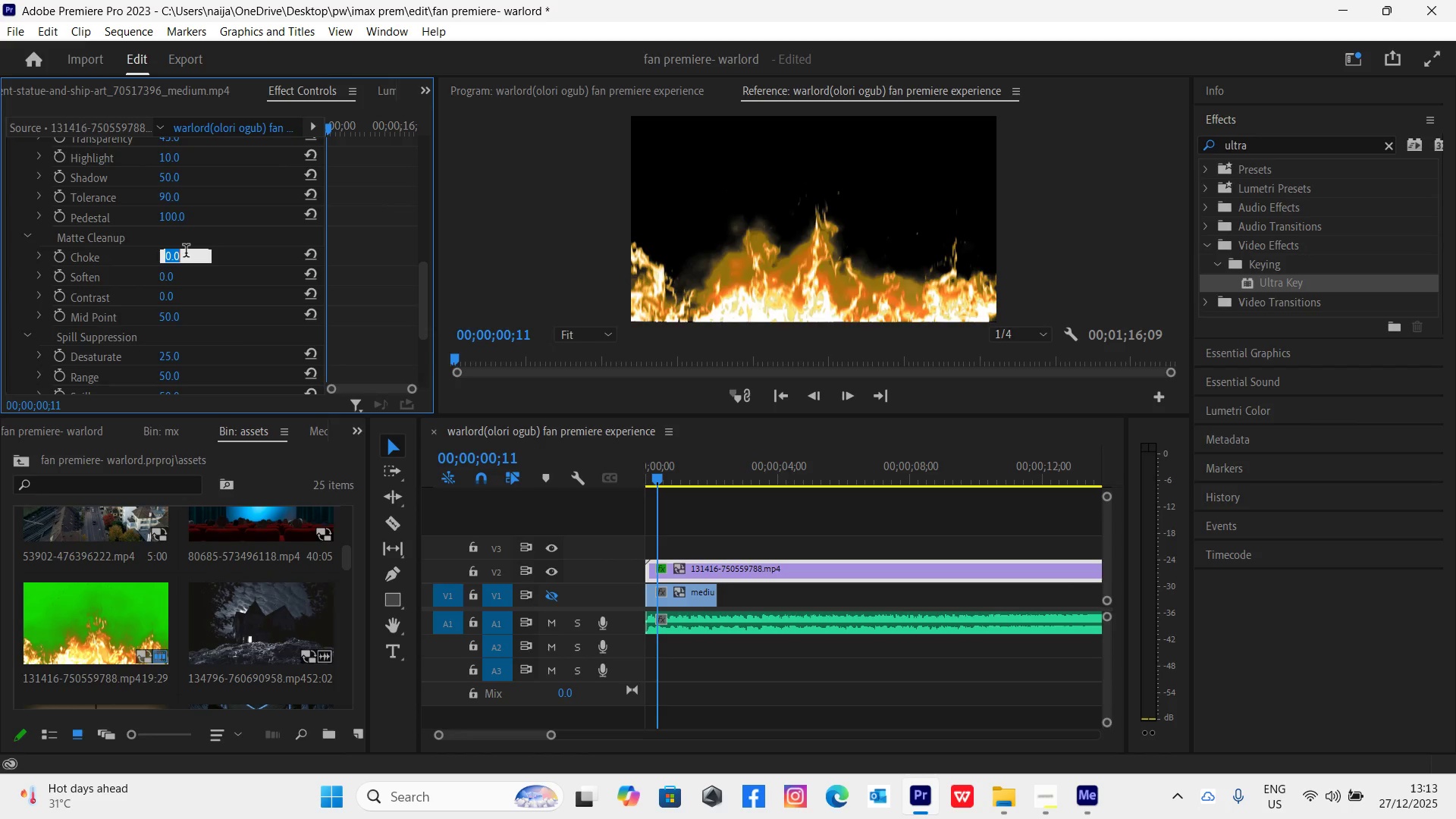 
type(50)
 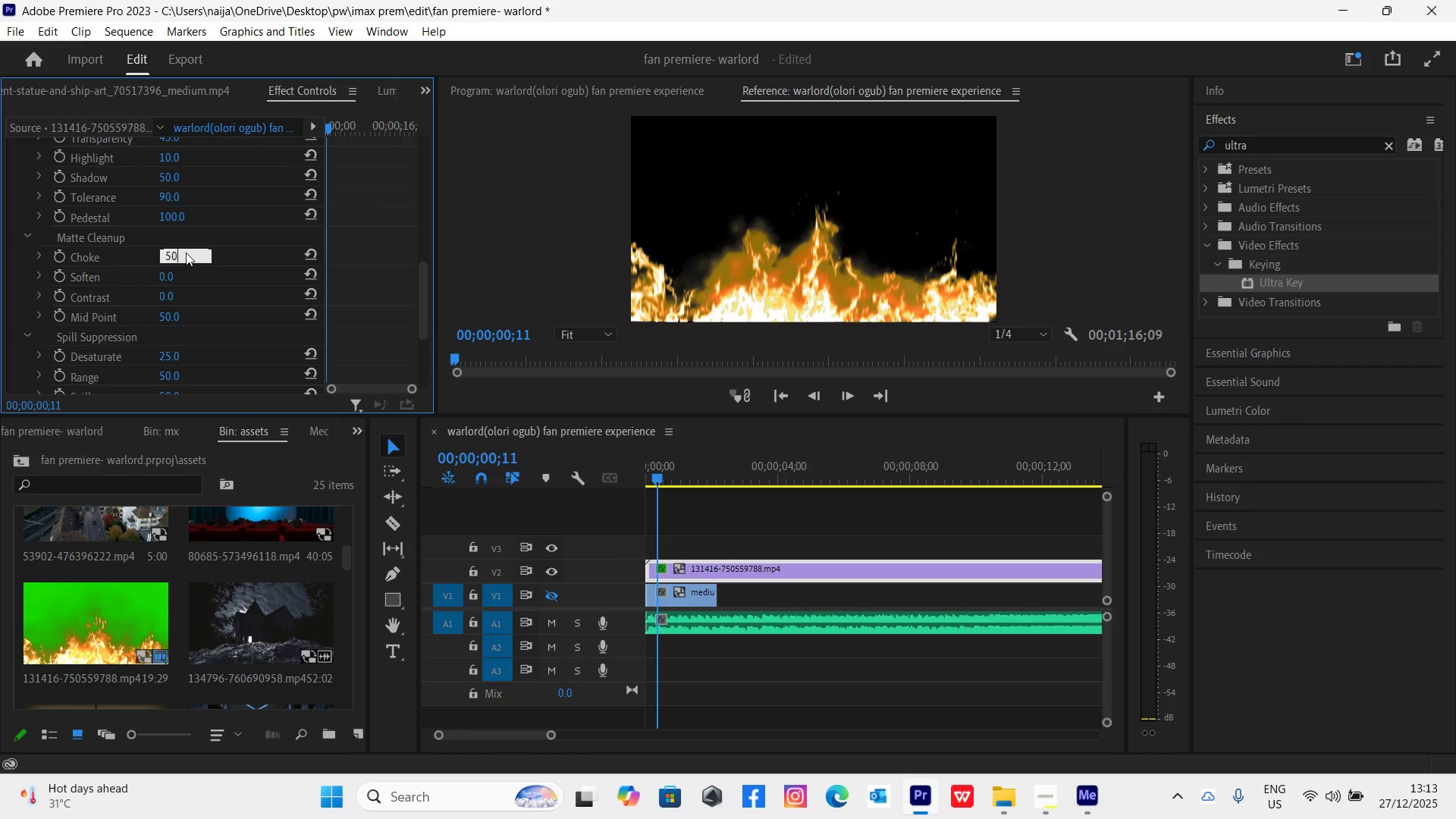 
key(Enter)
 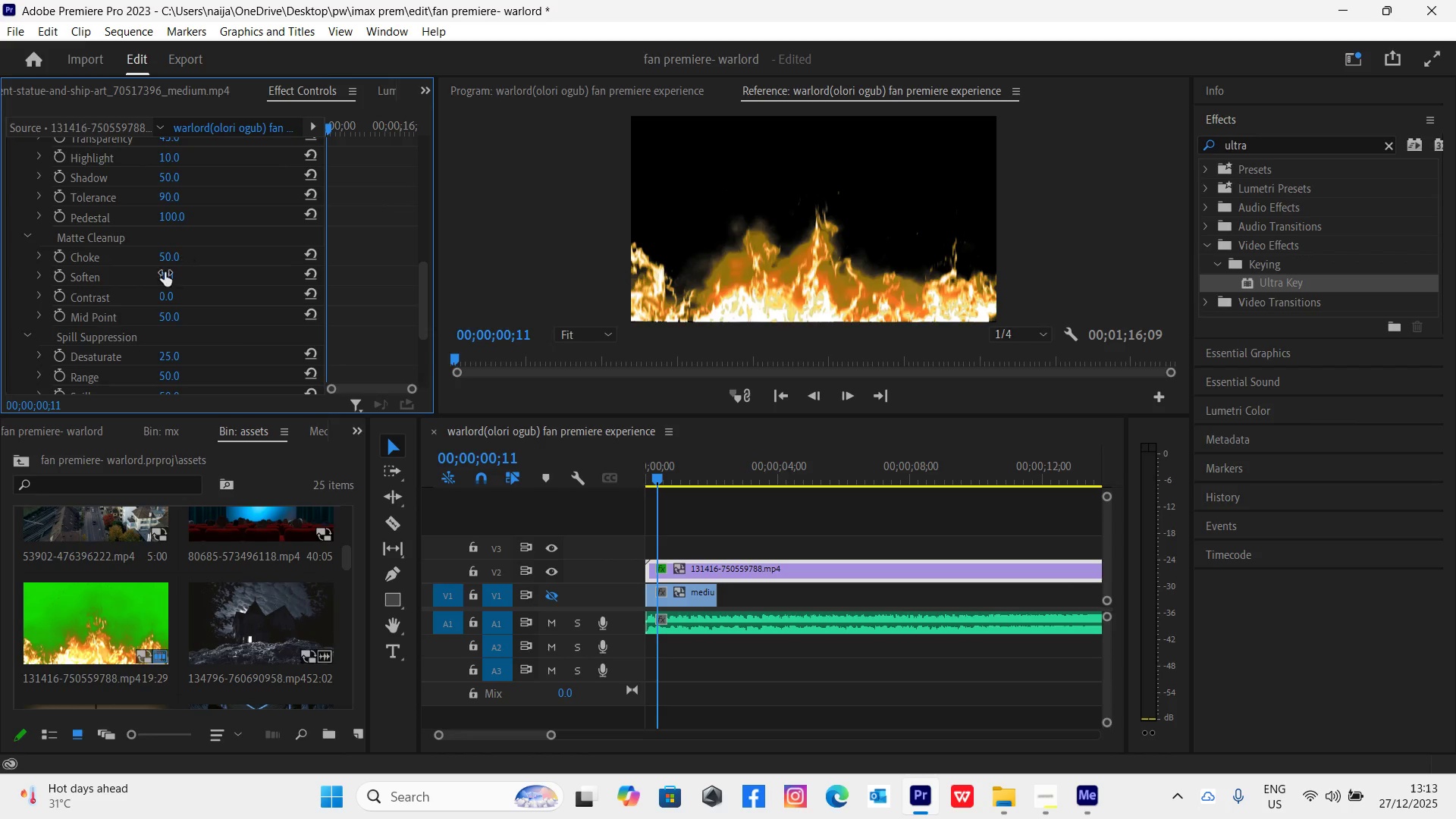 
left_click([164, 273])
 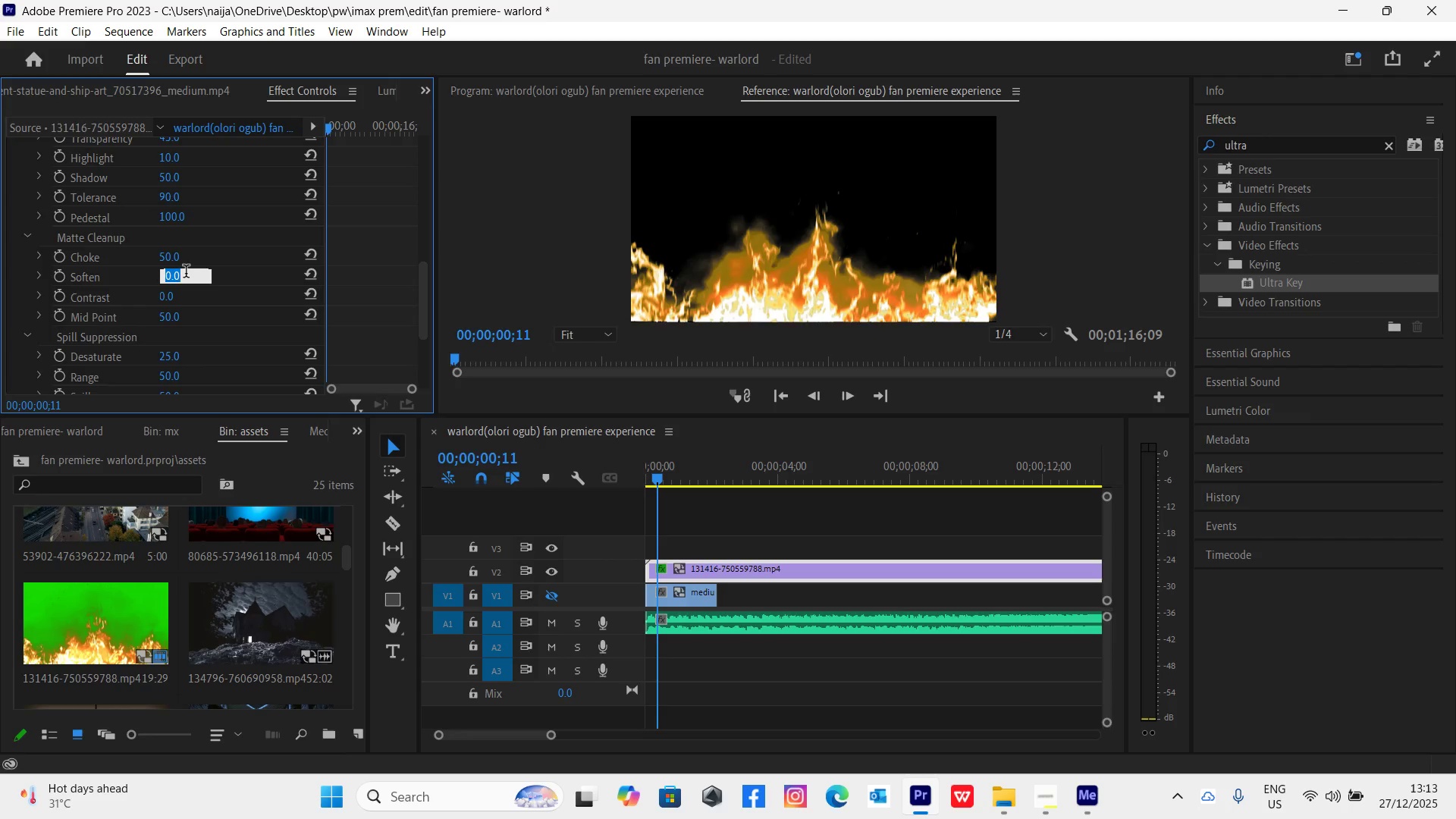 
type(50)
 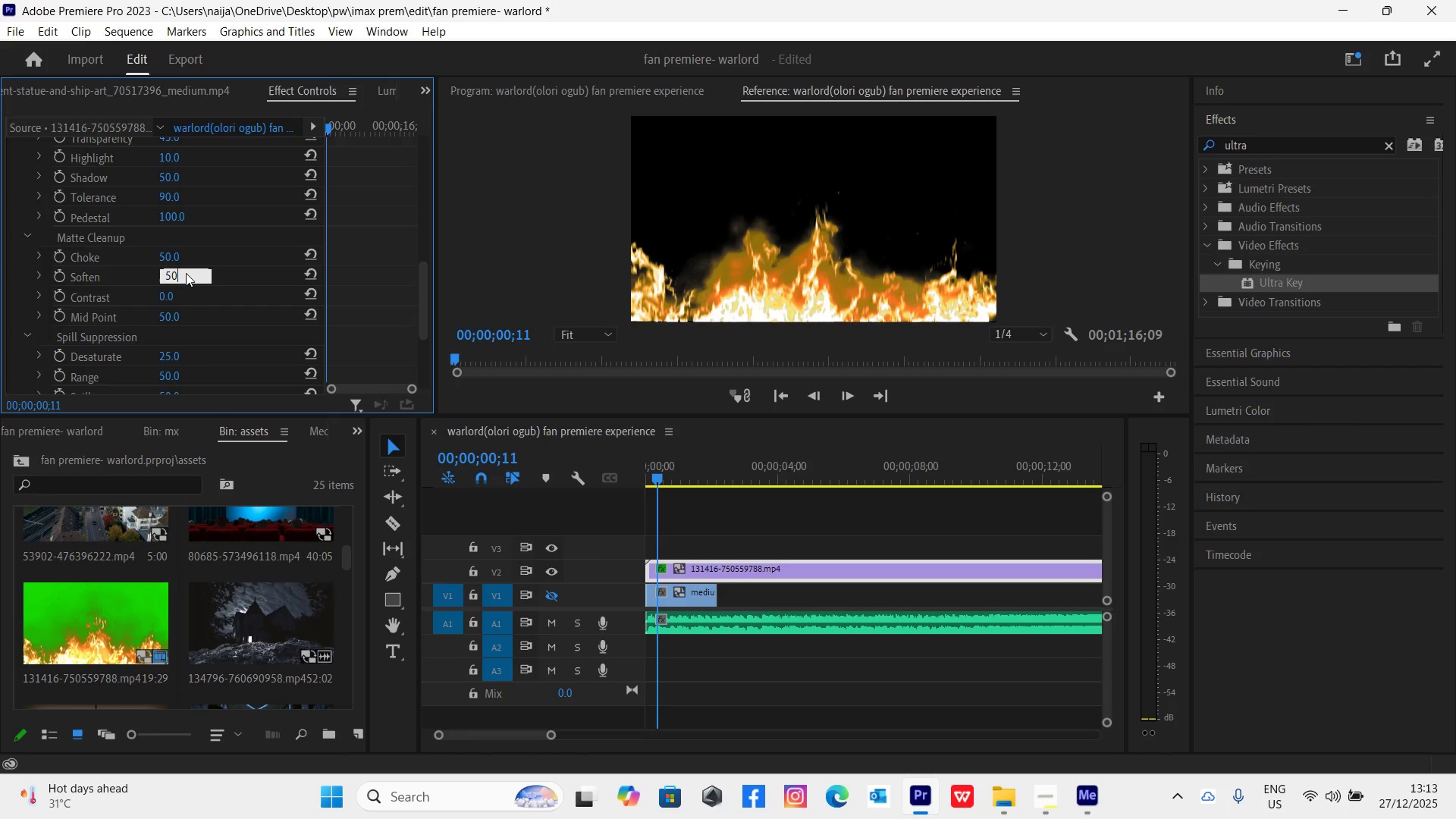 
key(Enter)
 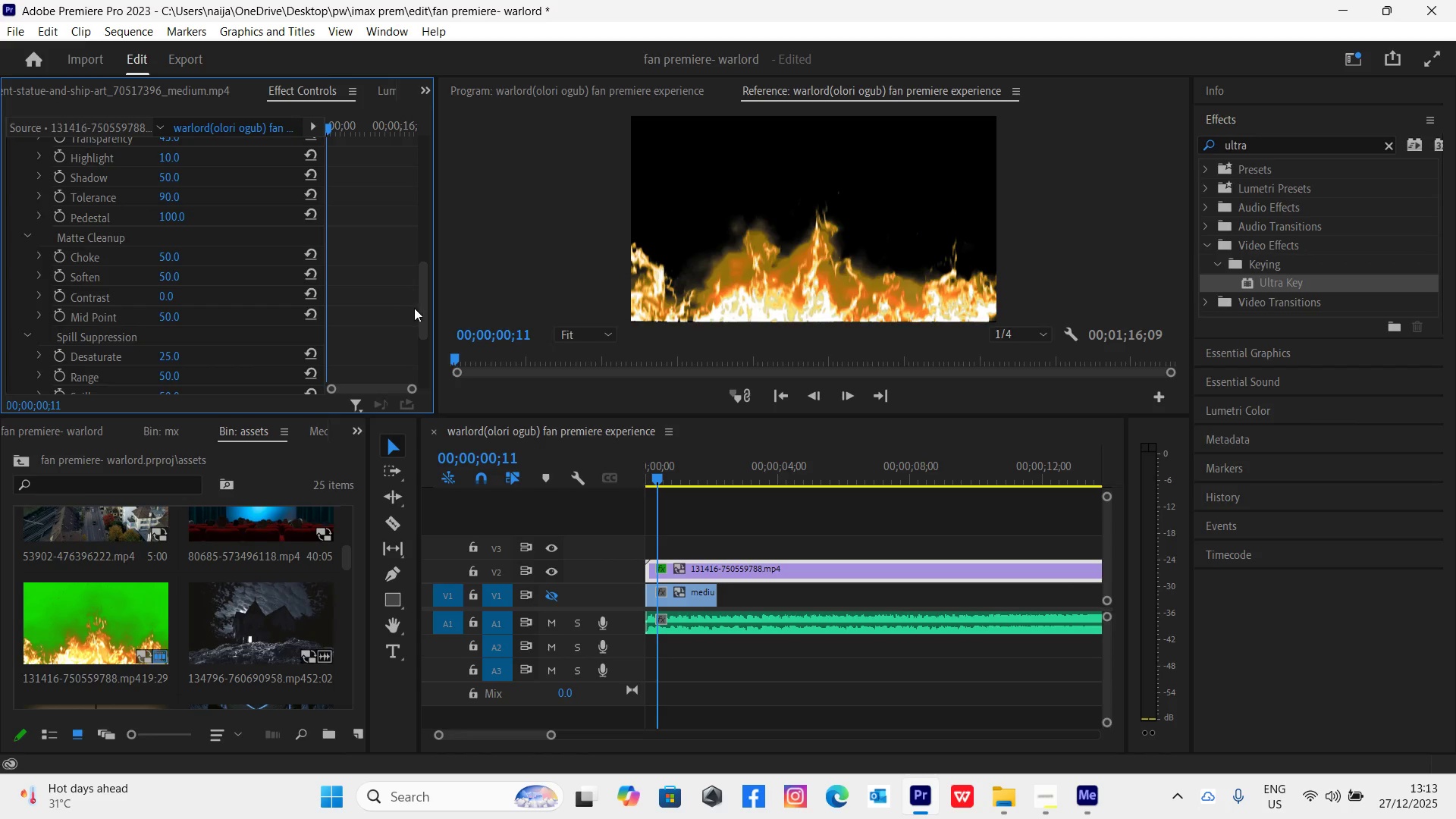 
left_click_drag(start_coordinate=[424, 318], to_coordinate=[428, 372])
 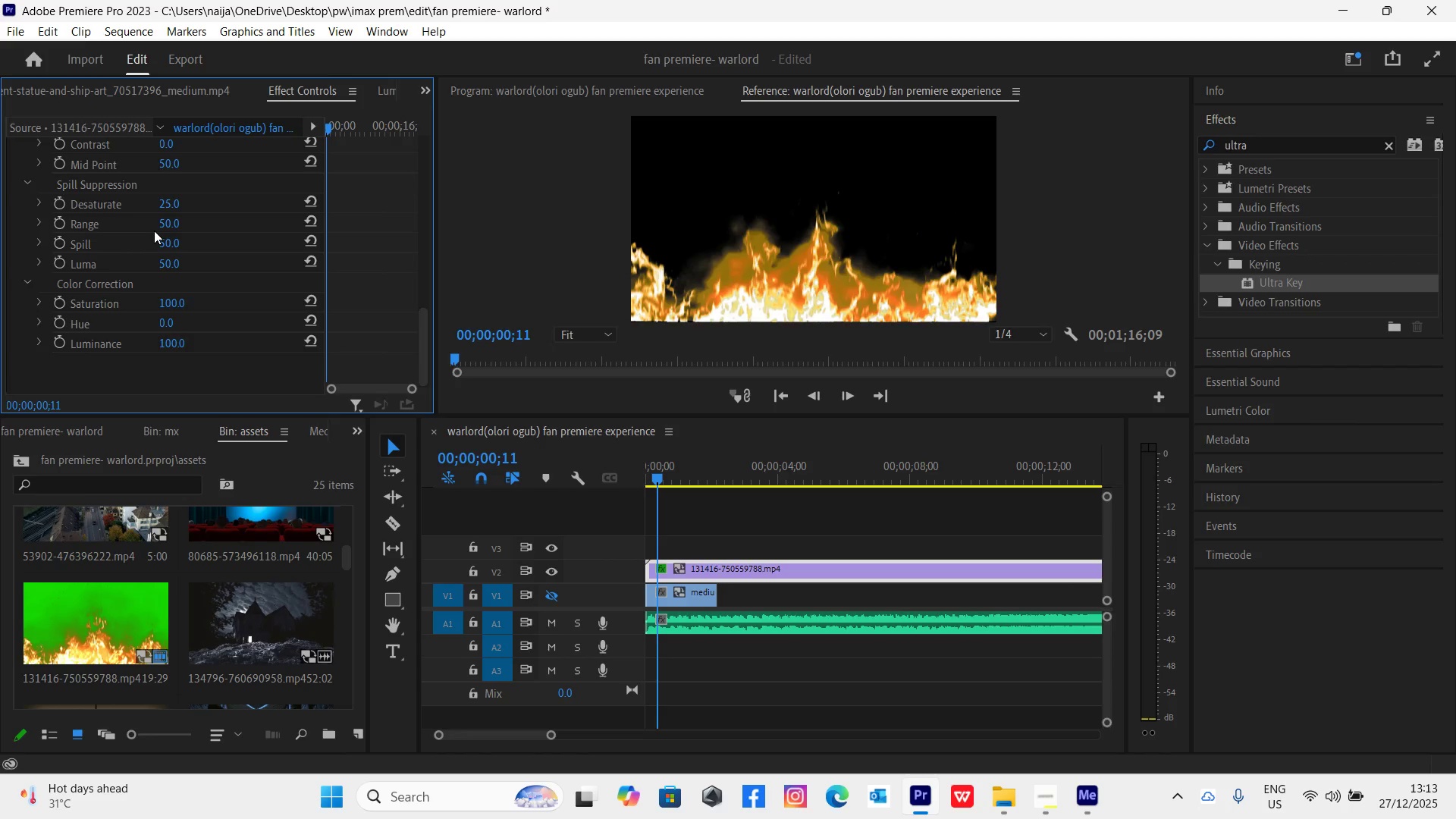 
left_click_drag(start_coordinate=[165, 204], to_coordinate=[491, 194])
 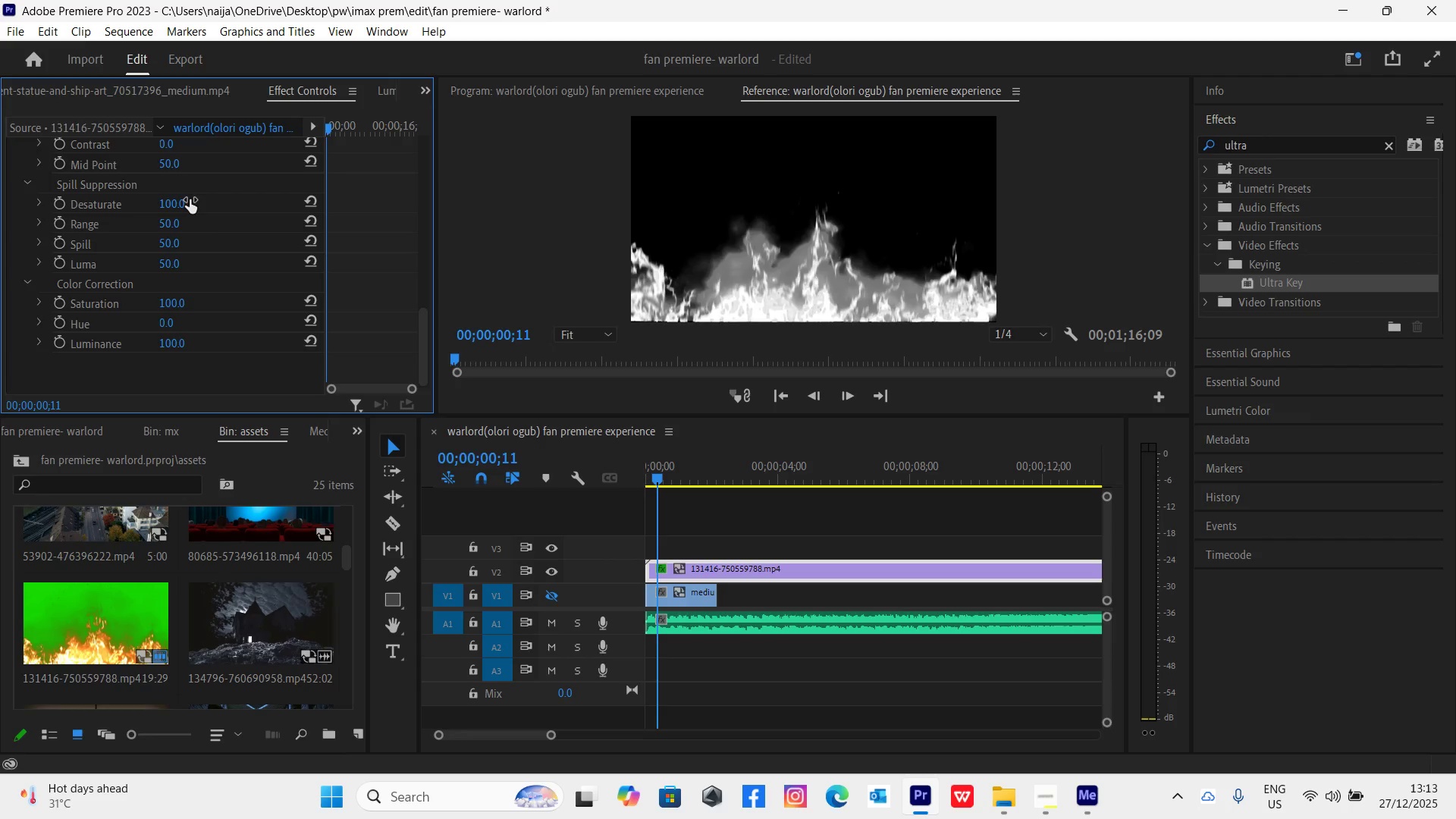 
key(Control+Z)
 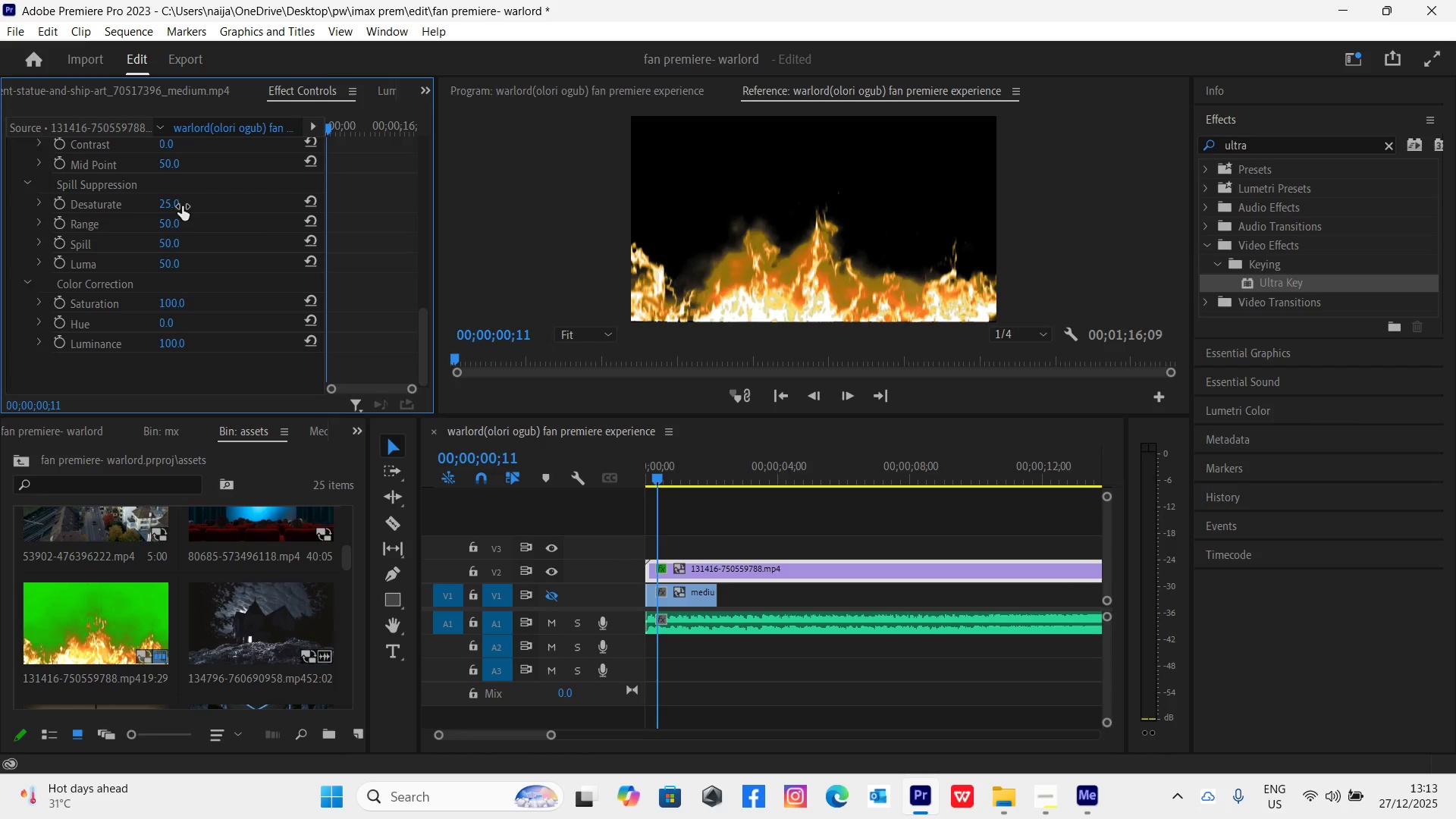 
left_click_drag(start_coordinate=[173, 202], to_coordinate=[82, 268])
 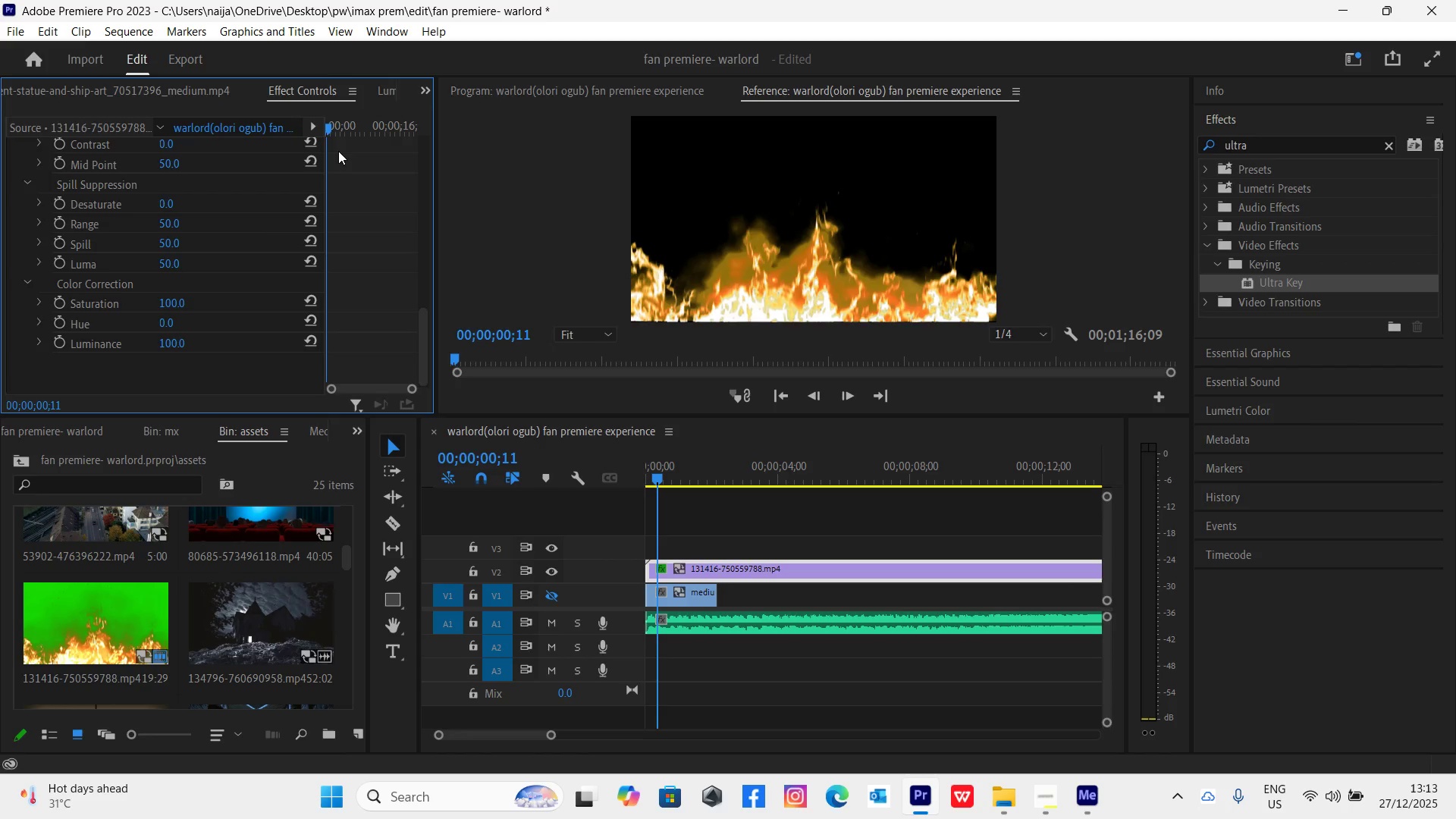 
key(Control+Z)
 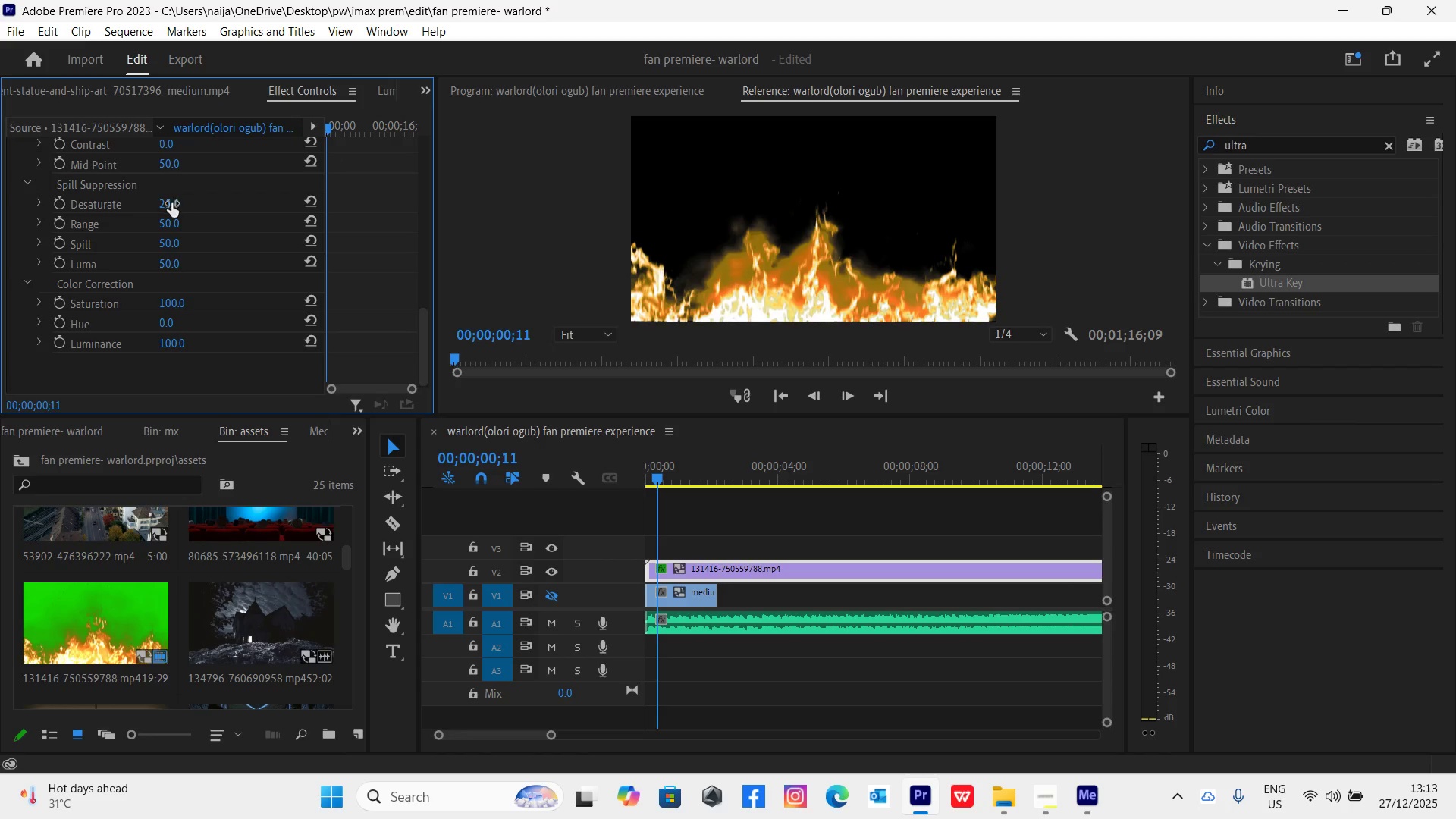 
left_click_drag(start_coordinate=[161, 206], to_coordinate=[447, 170])
 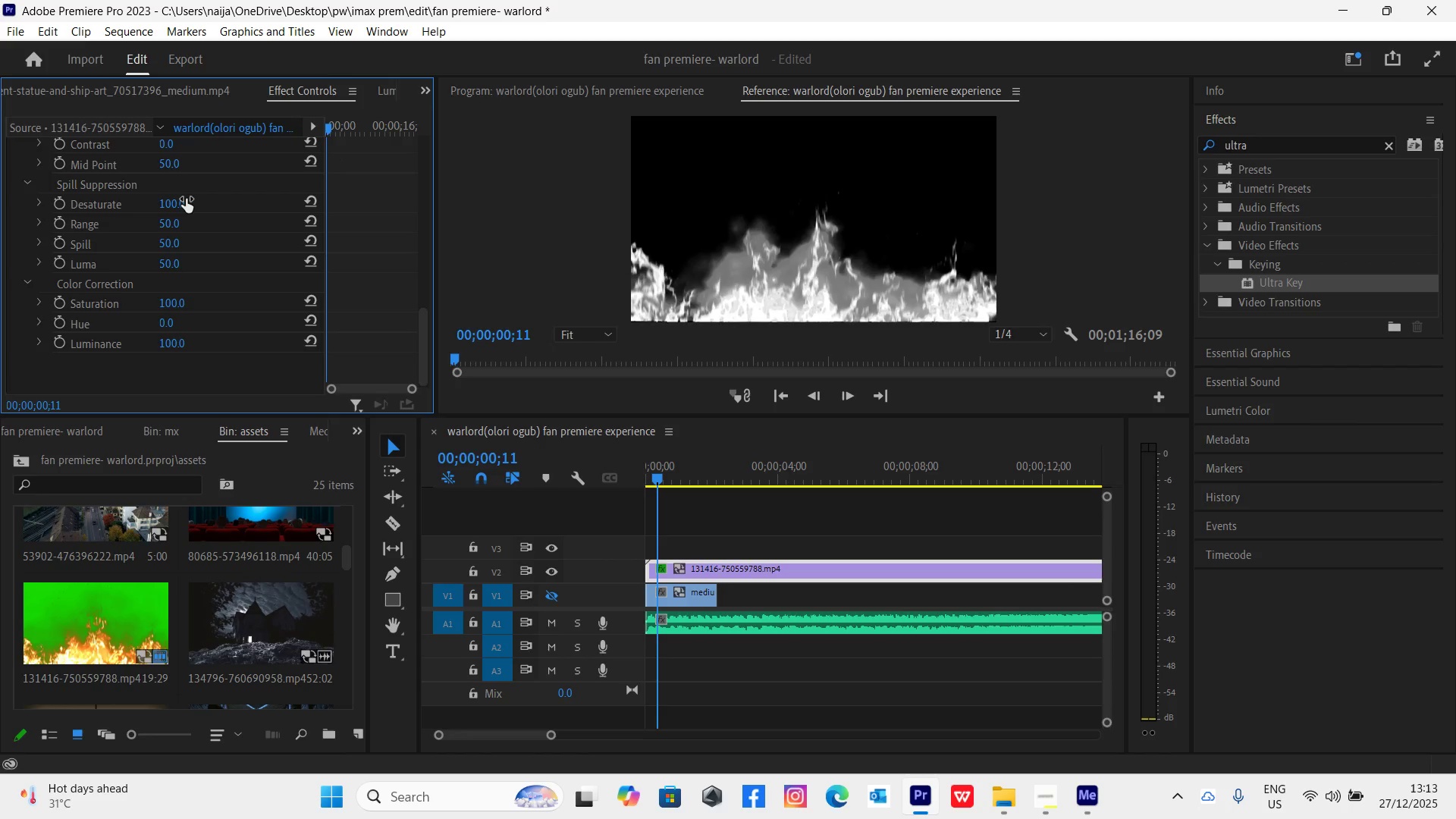 
key(Control+Backquote)
 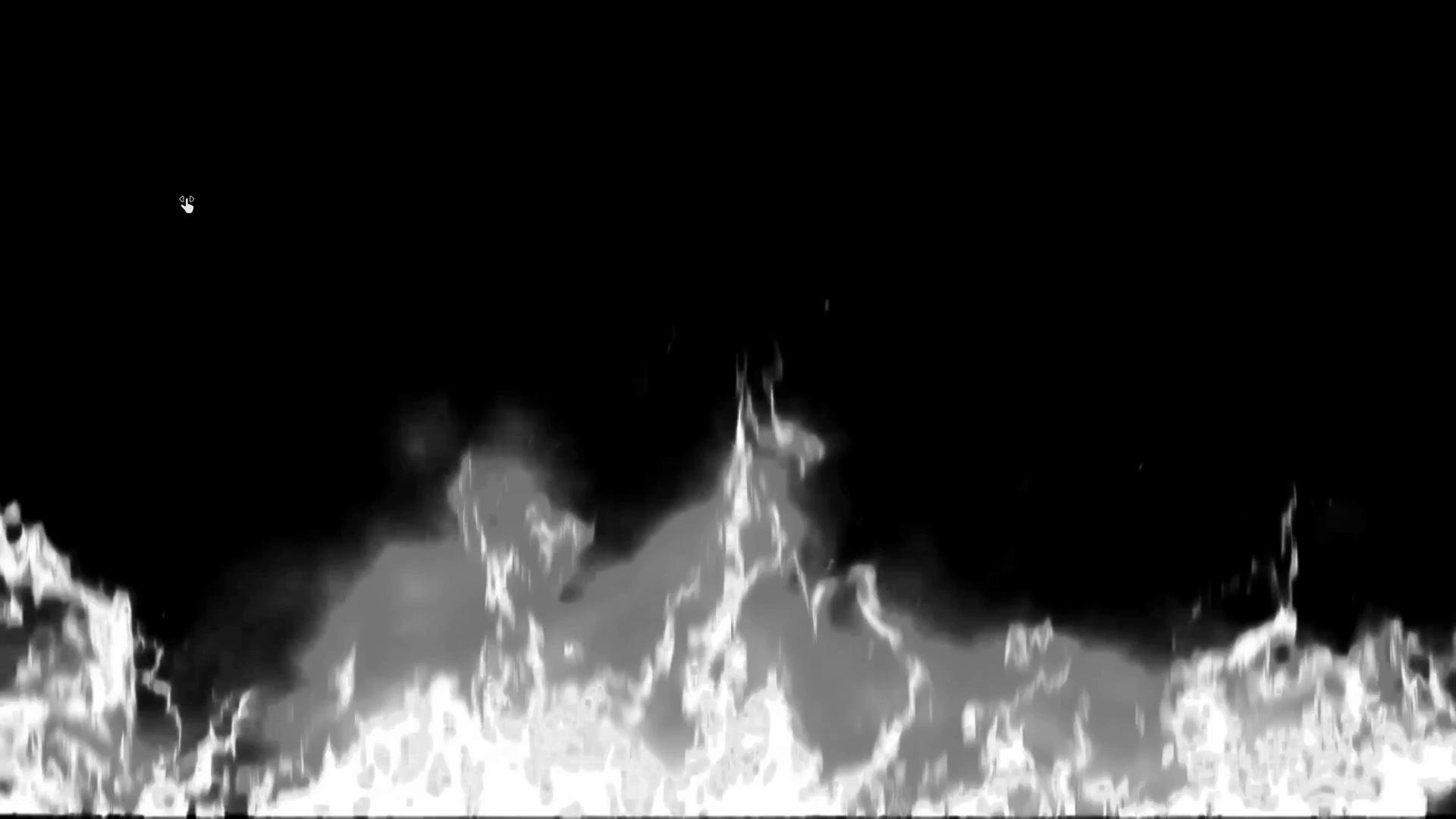 
key(Space)
 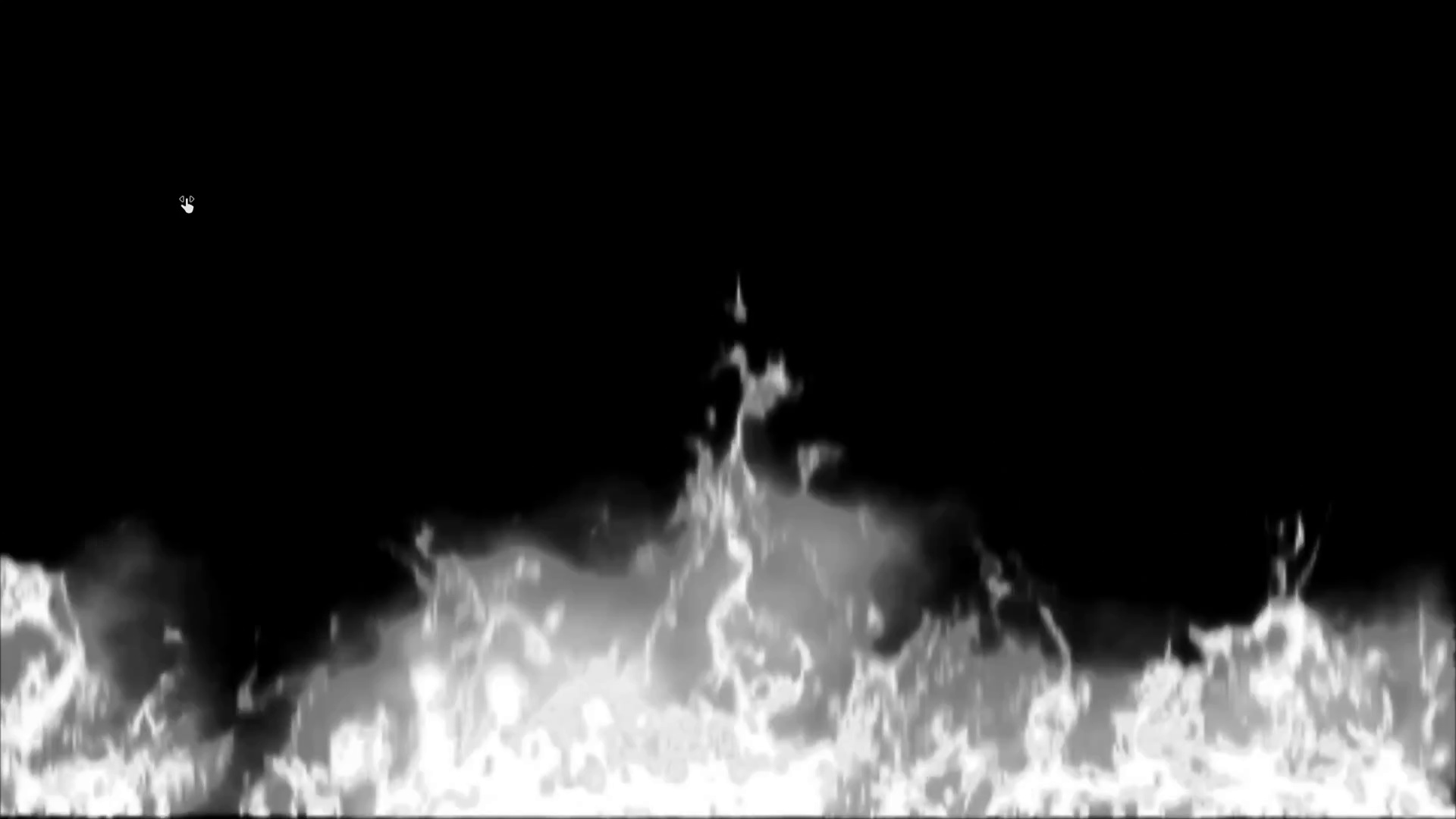 
key(Space)
 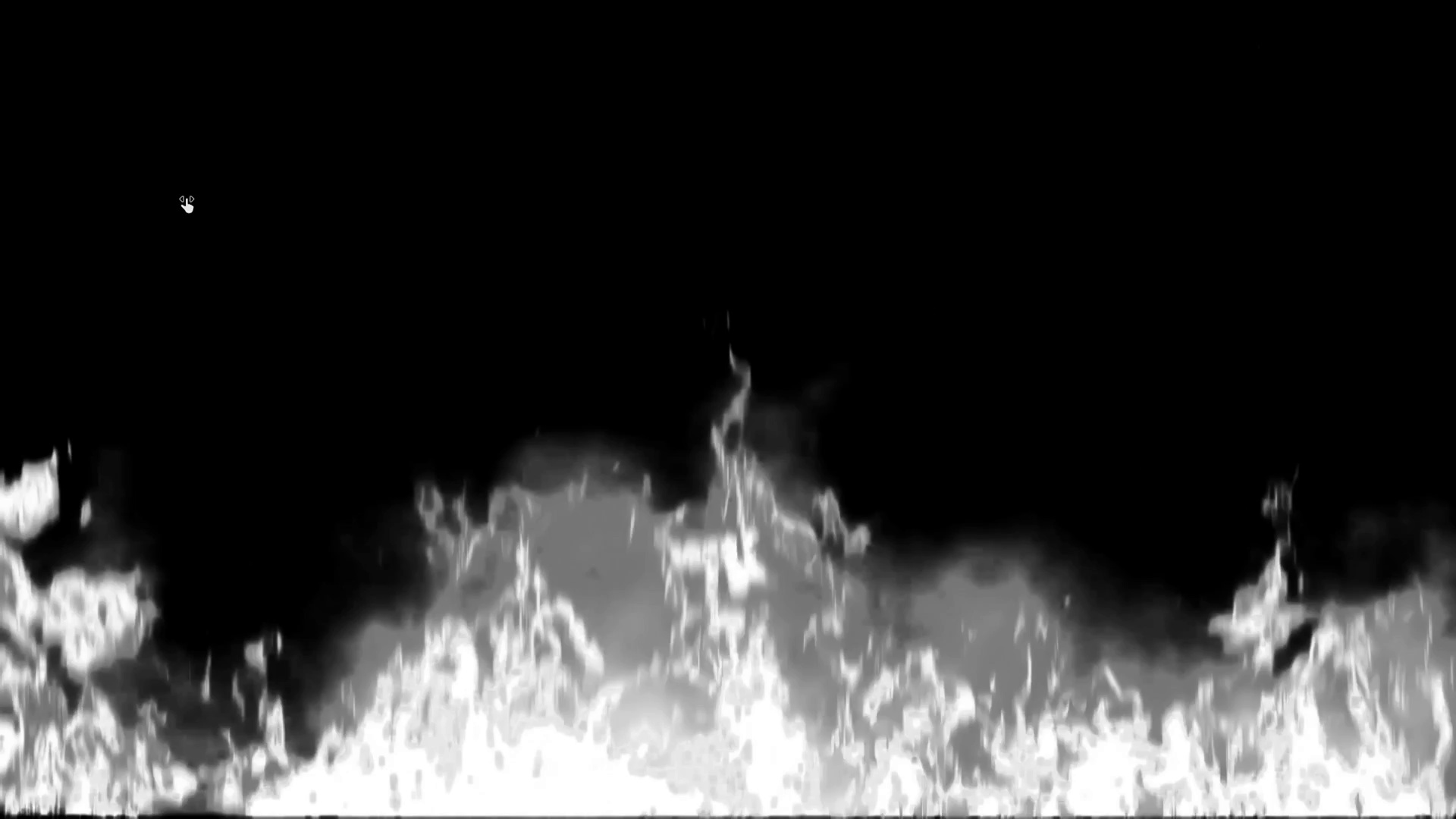 
hold_key(key=ControlLeft, duration=1.5)
 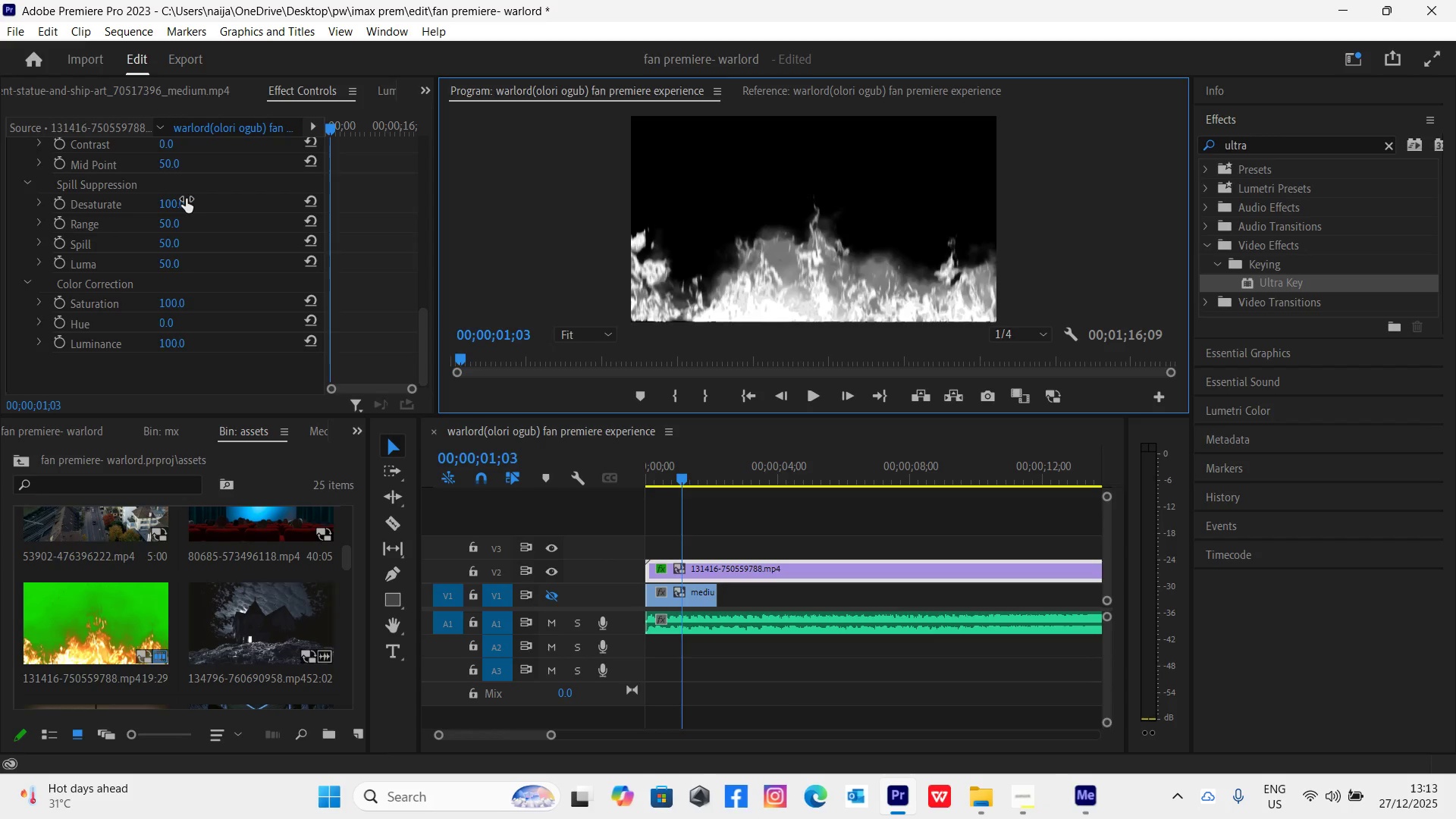 
key(Control+Backquote)
 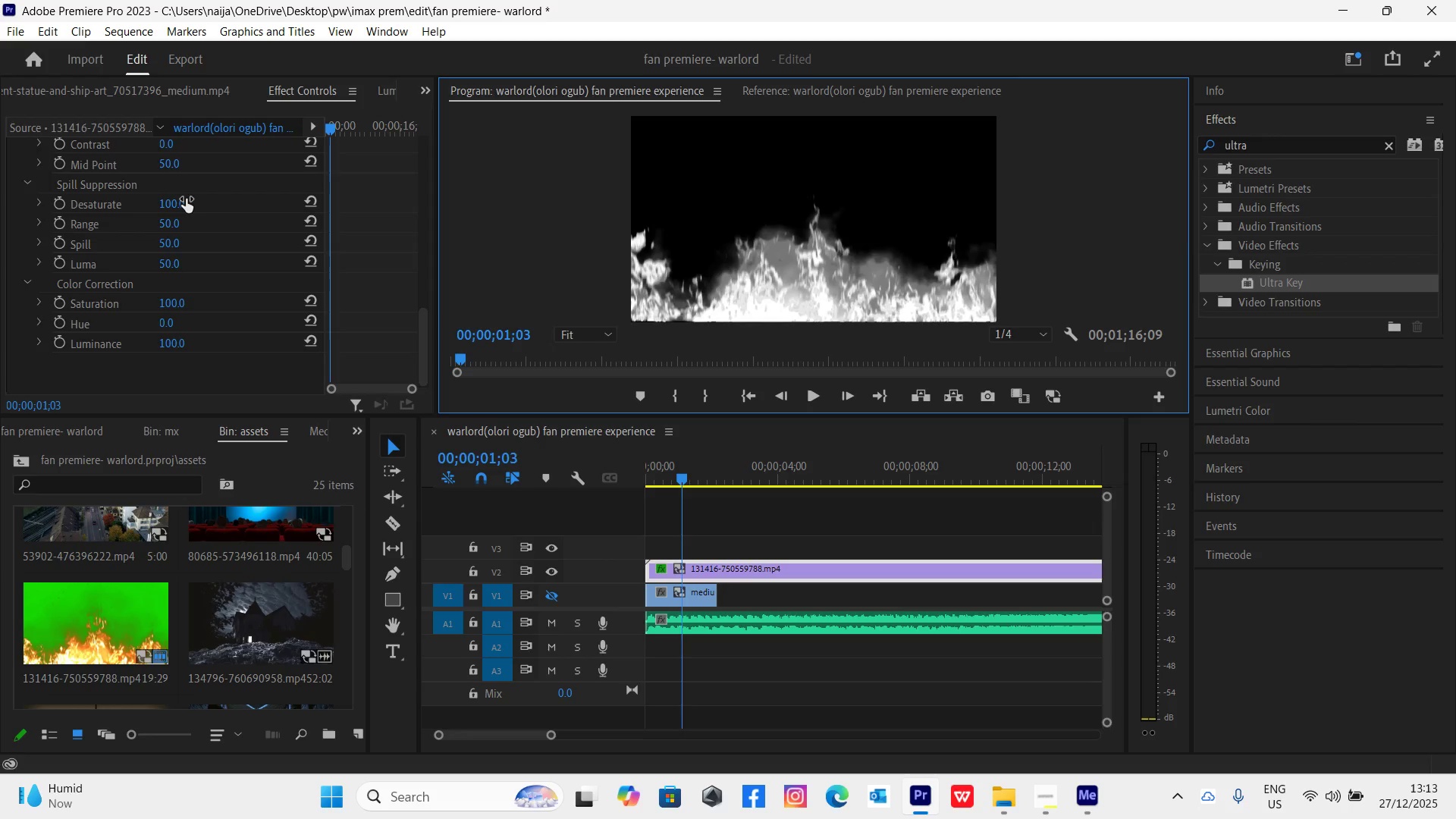 
wait(7.67)
 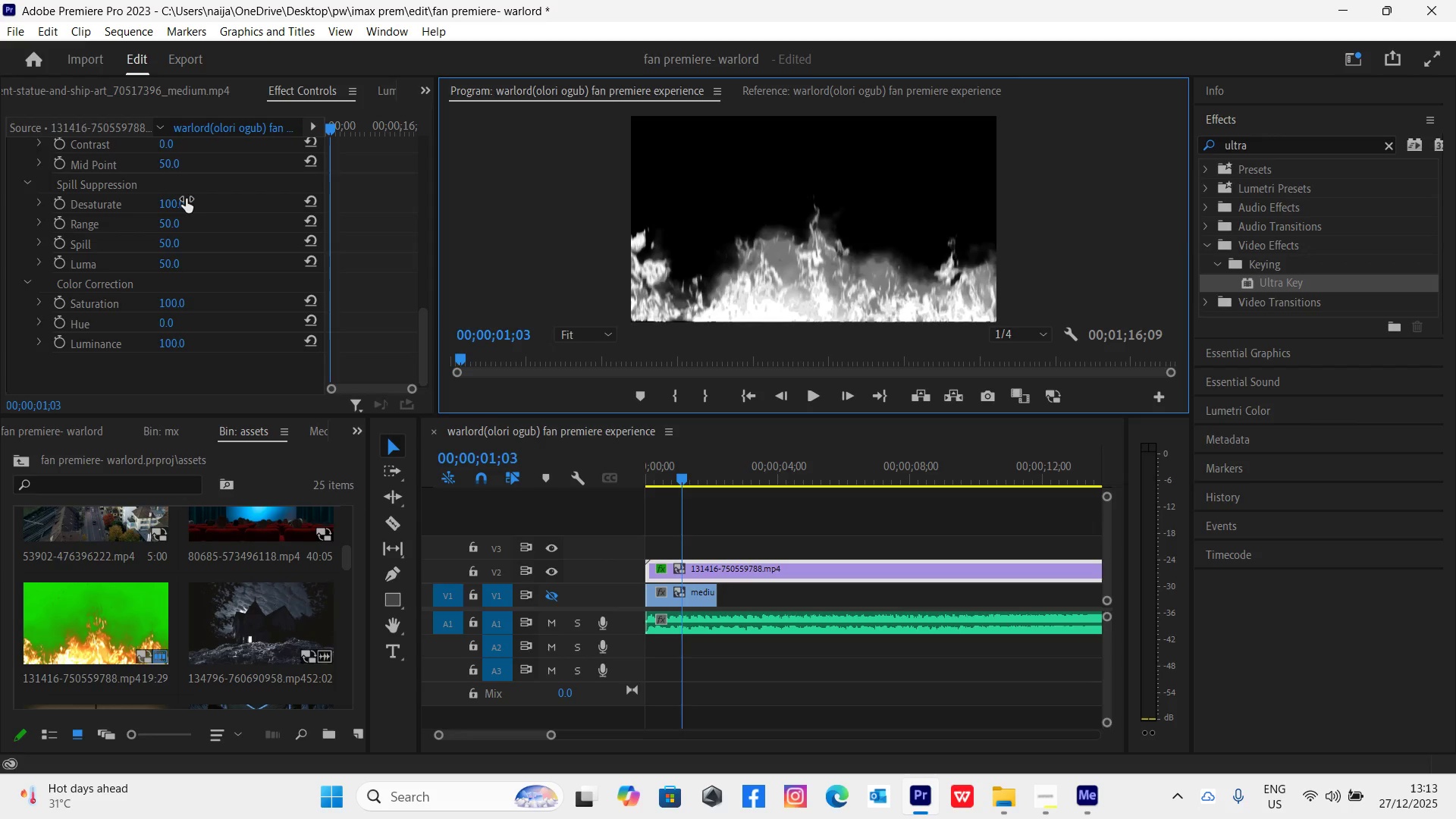 
left_click([555, 571])
 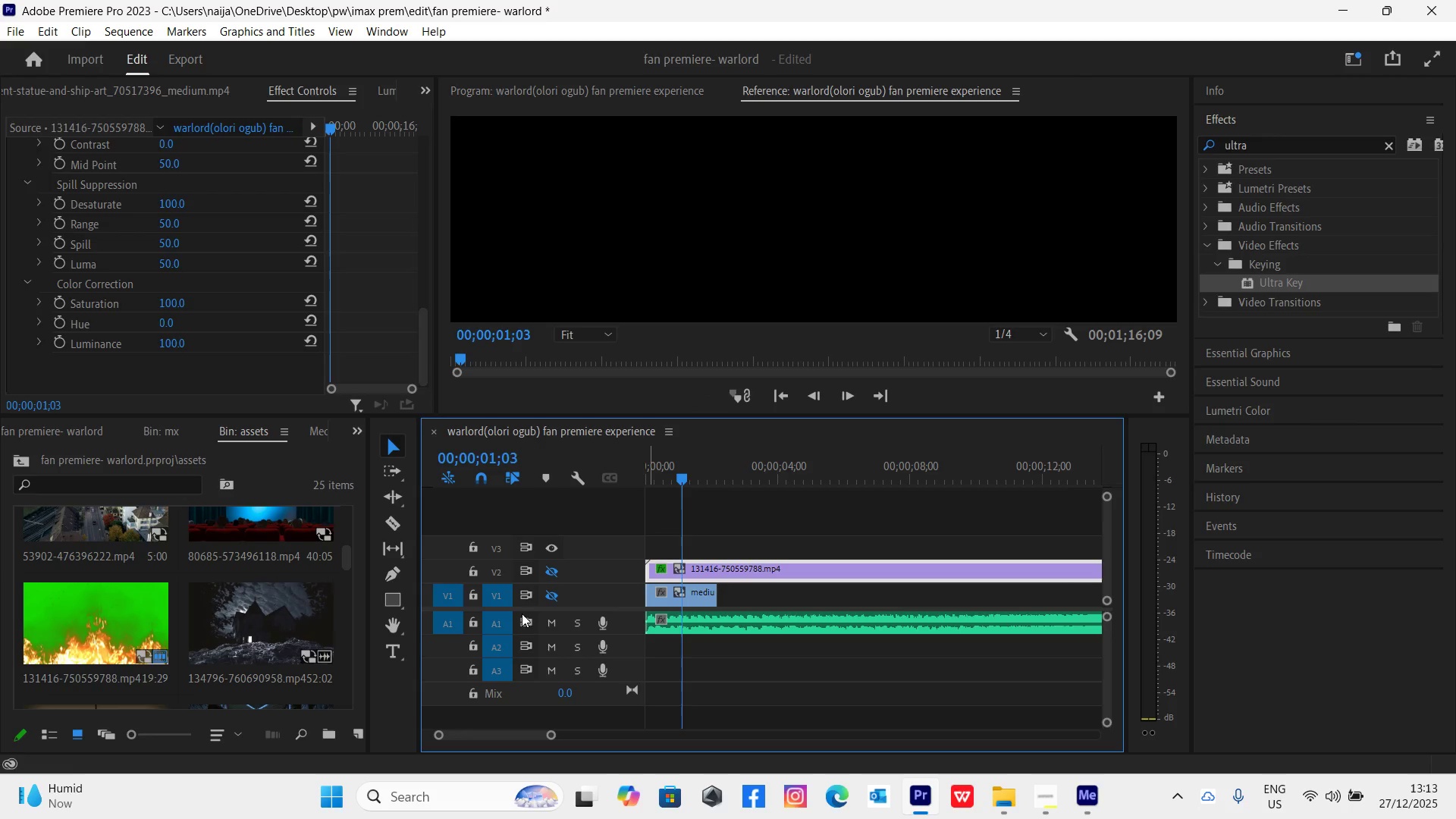 
left_click([551, 592])
 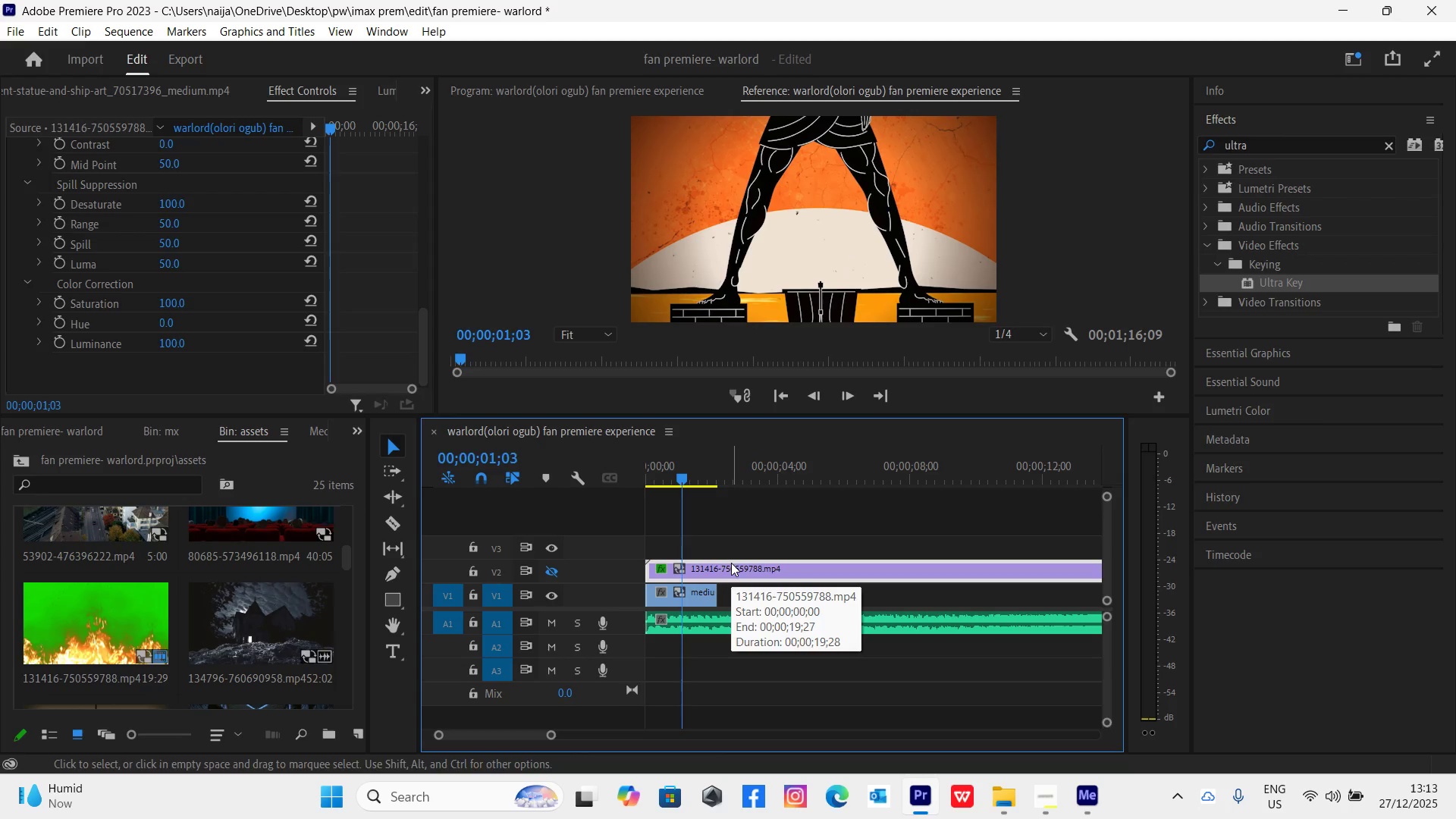 
type(Ec)
 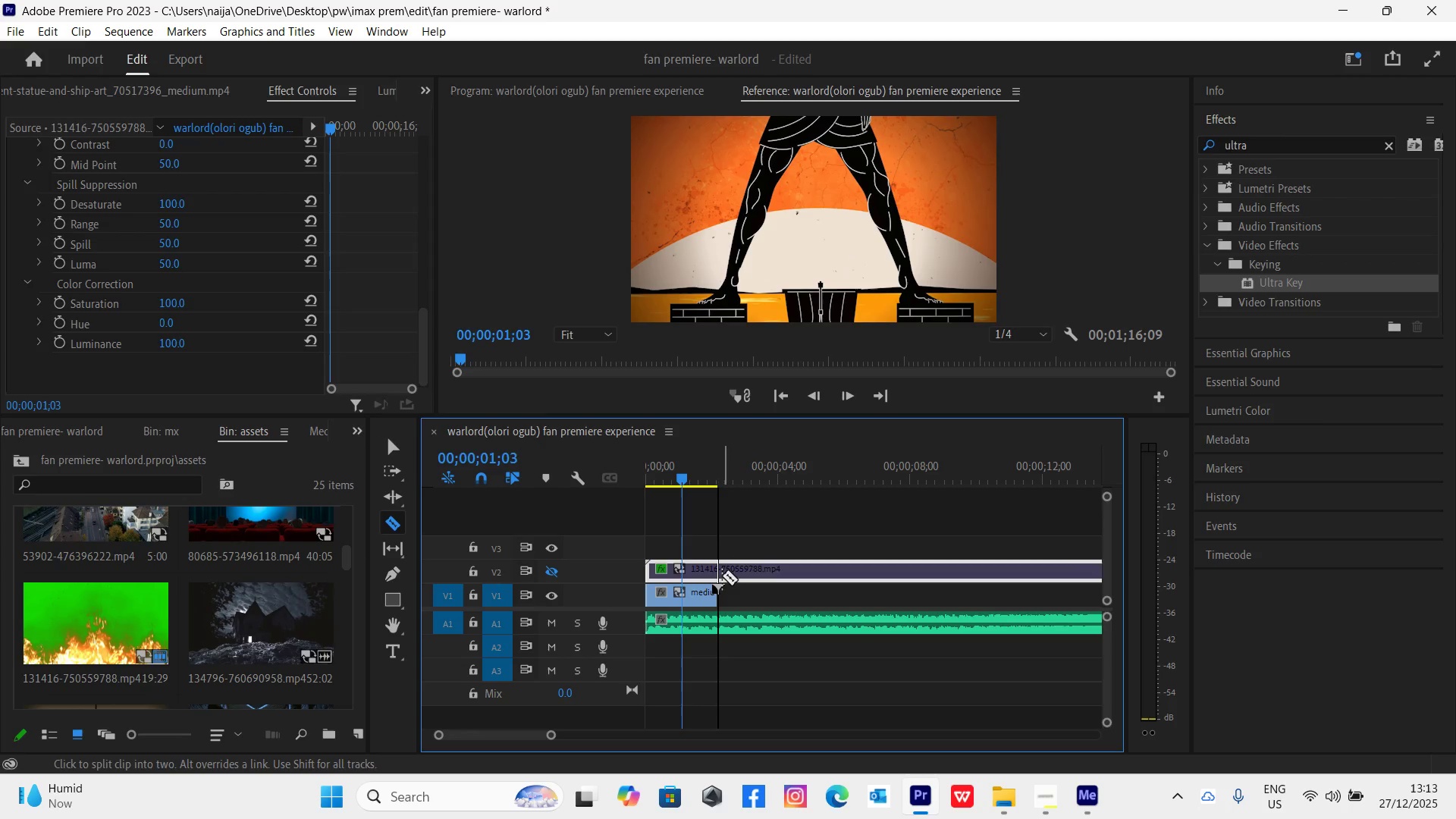 
left_click([716, 576])
 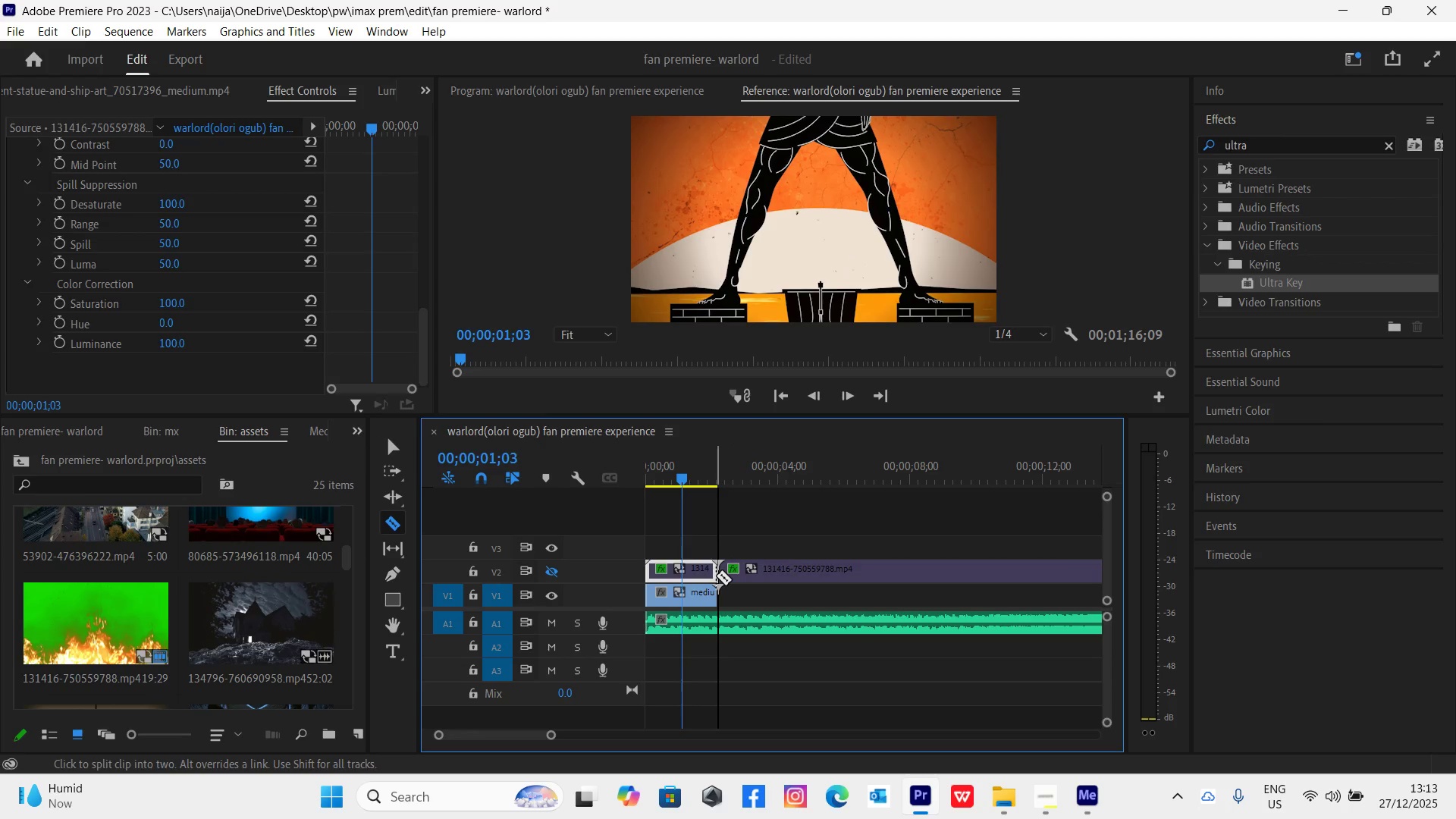 
key(V)
 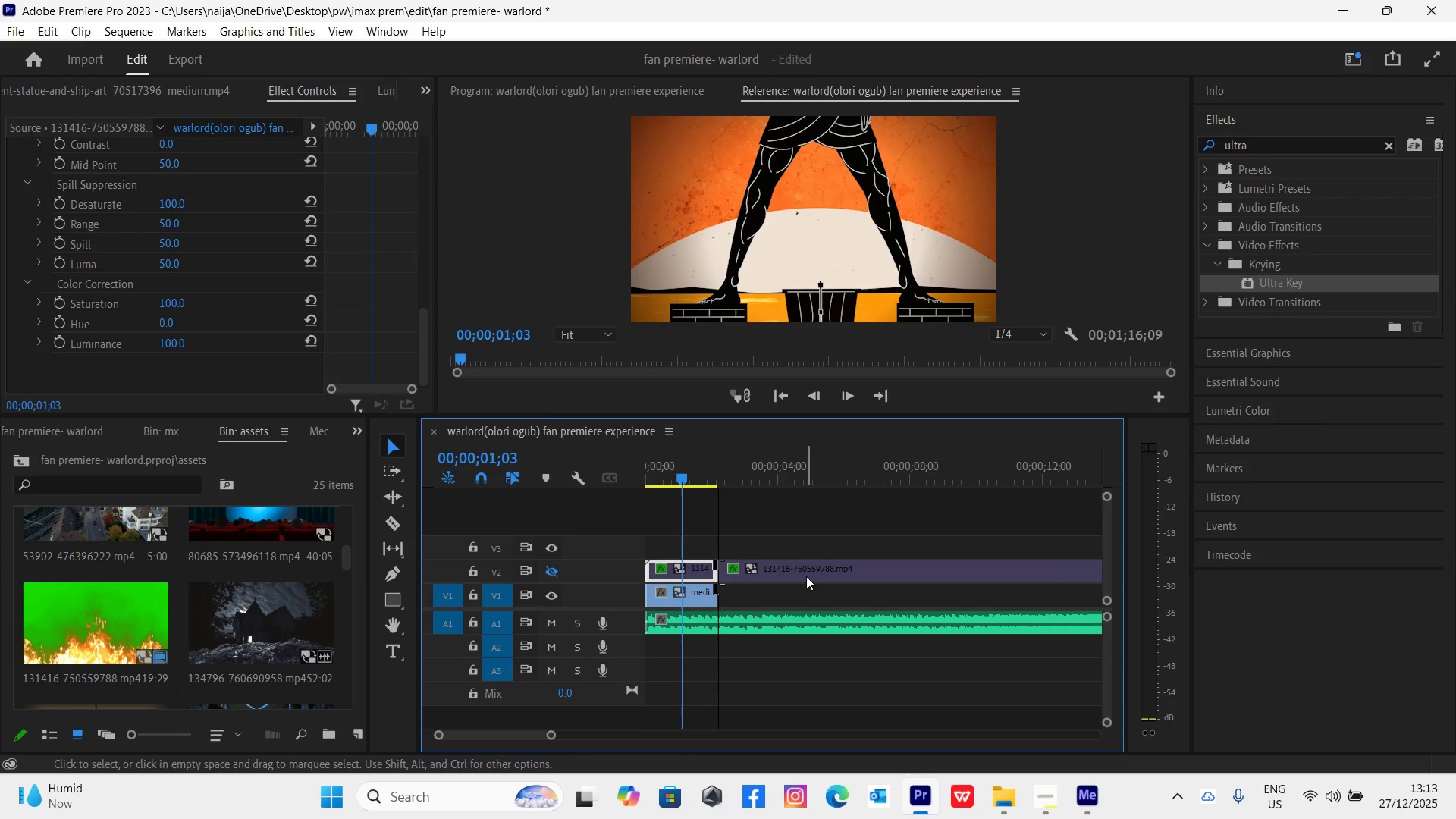 
left_click([807, 576])
 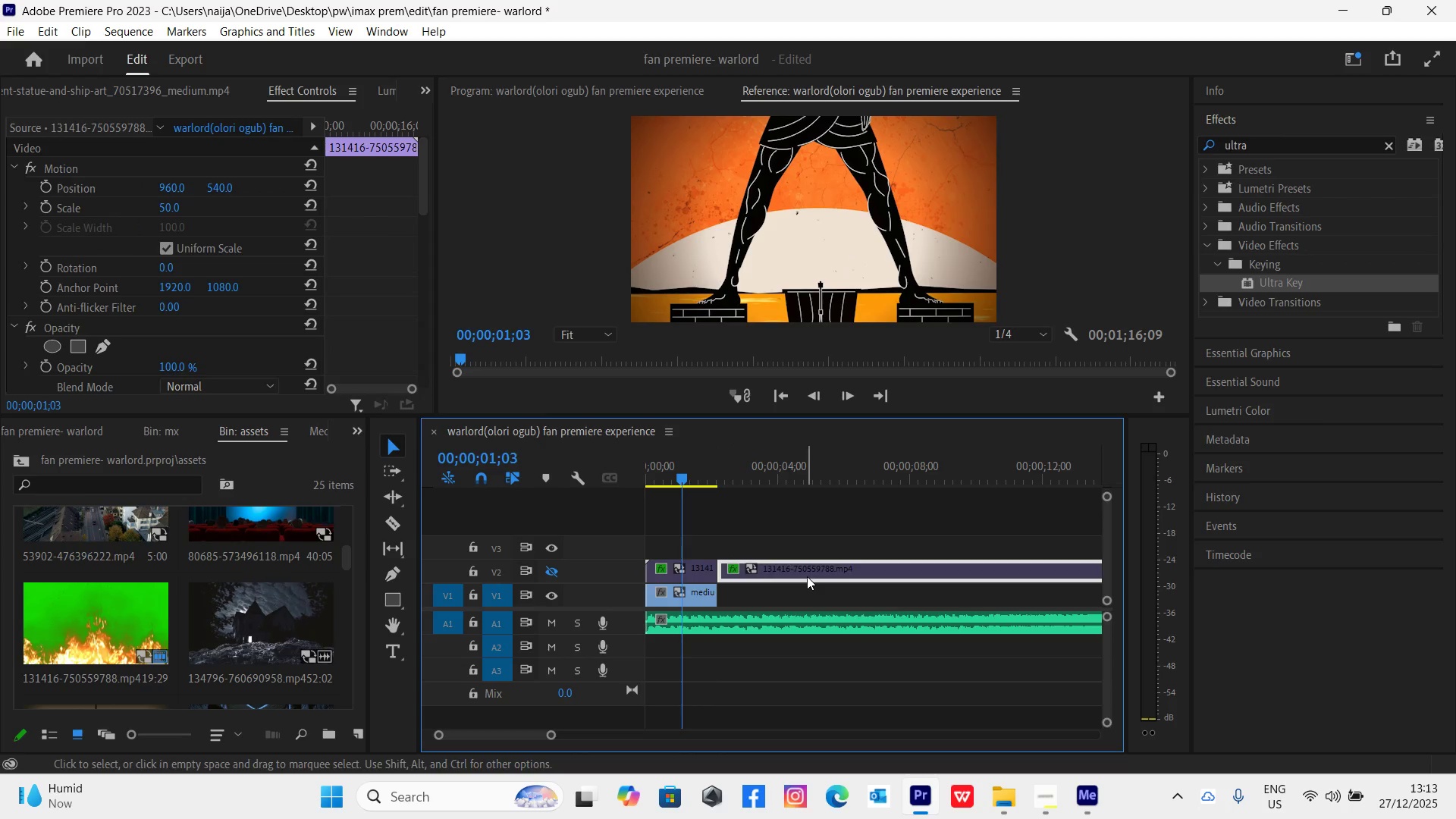 
key(Delete)
 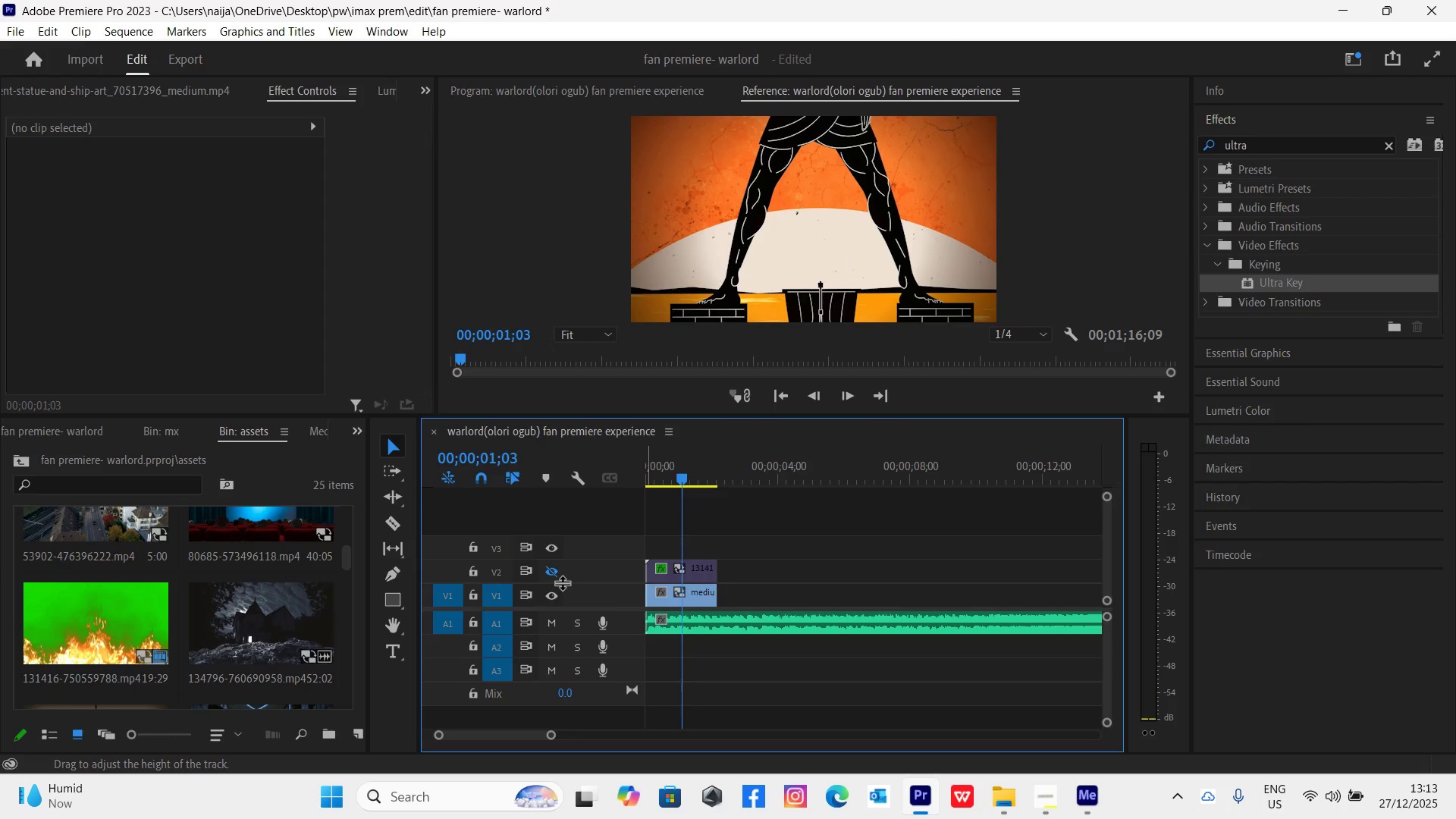 
left_click([557, 578])
 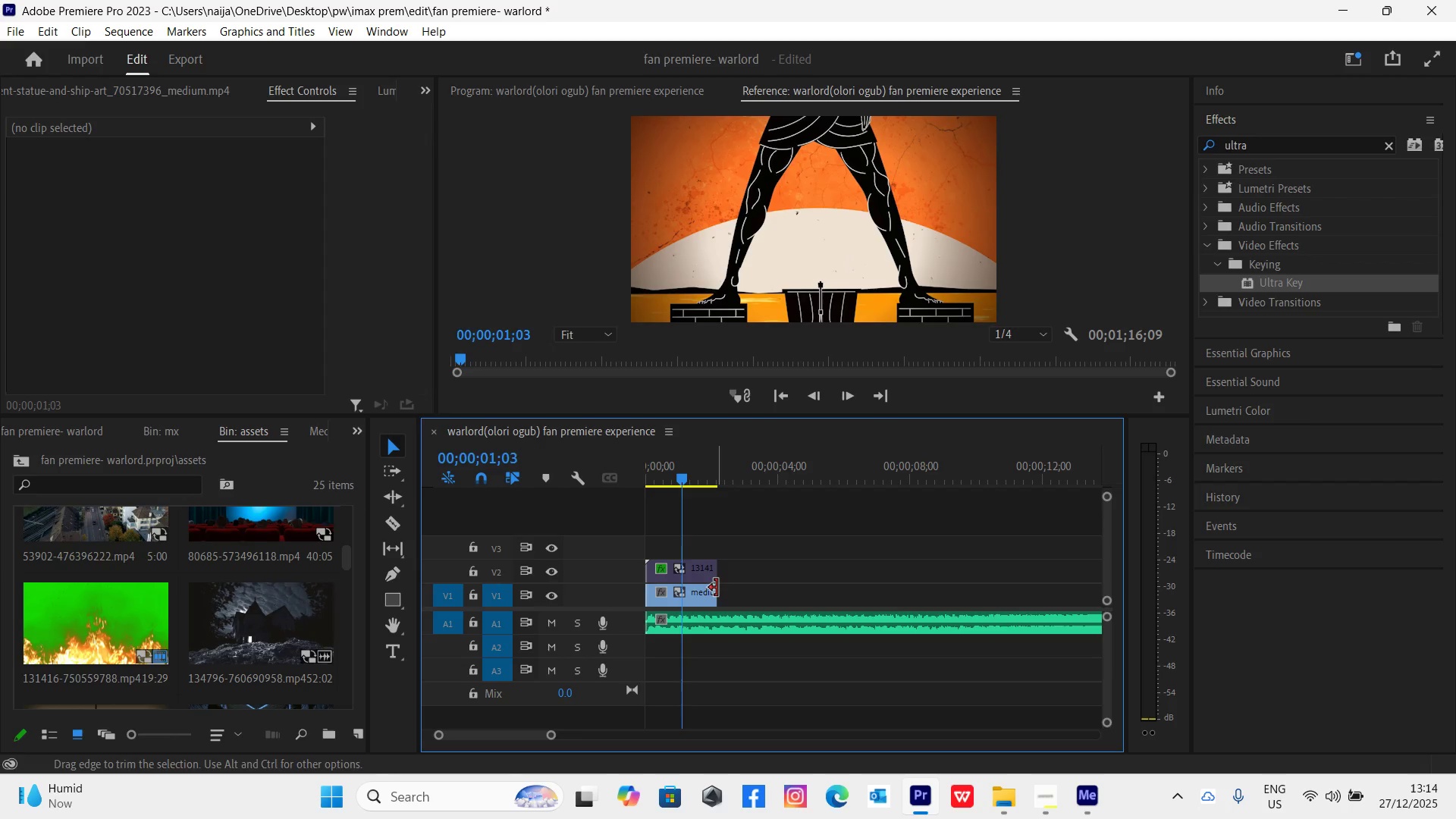 
left_click_drag(start_coordinate=[672, 467], to_coordinate=[612, 535])
 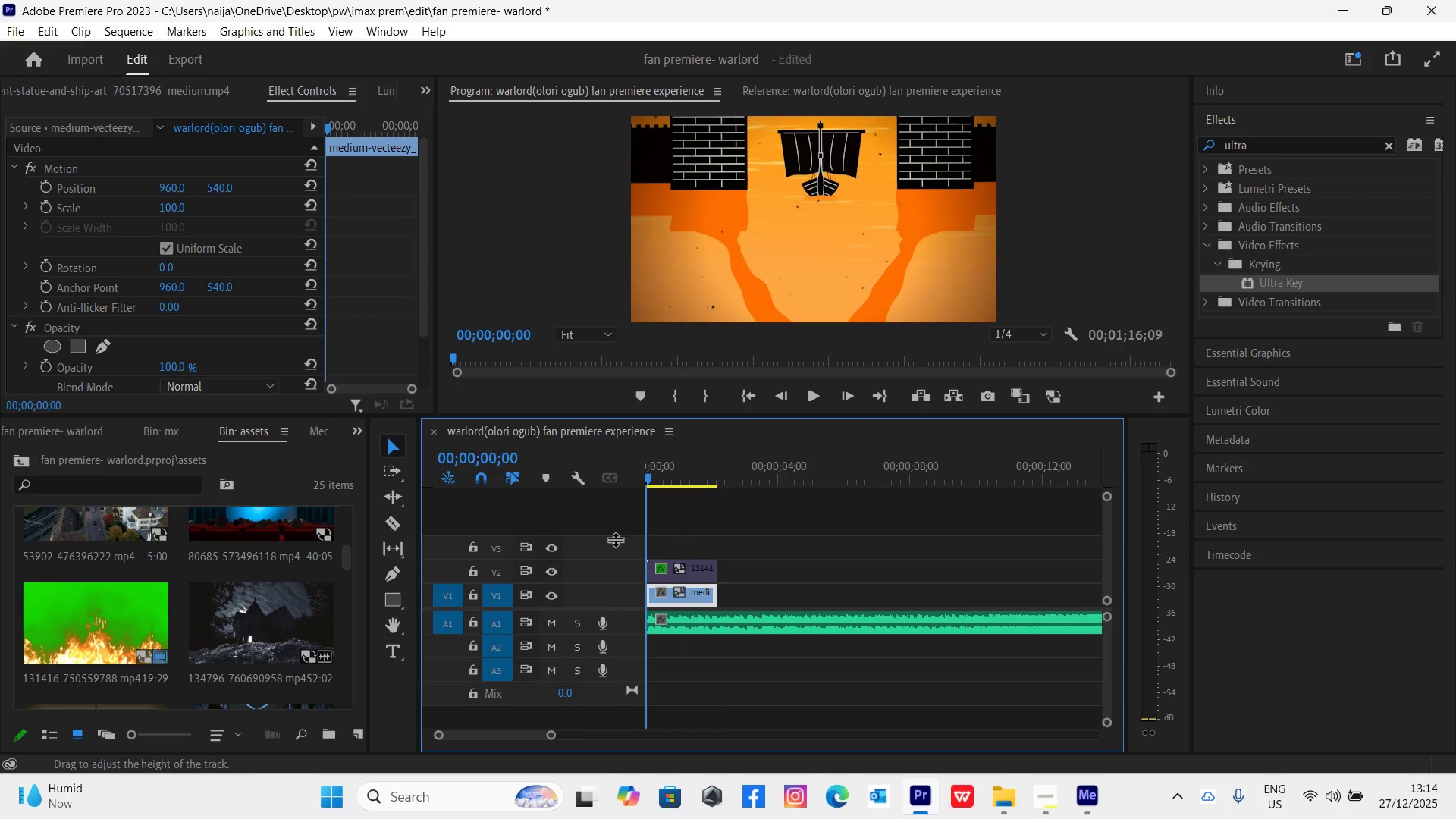 
key(Space)
 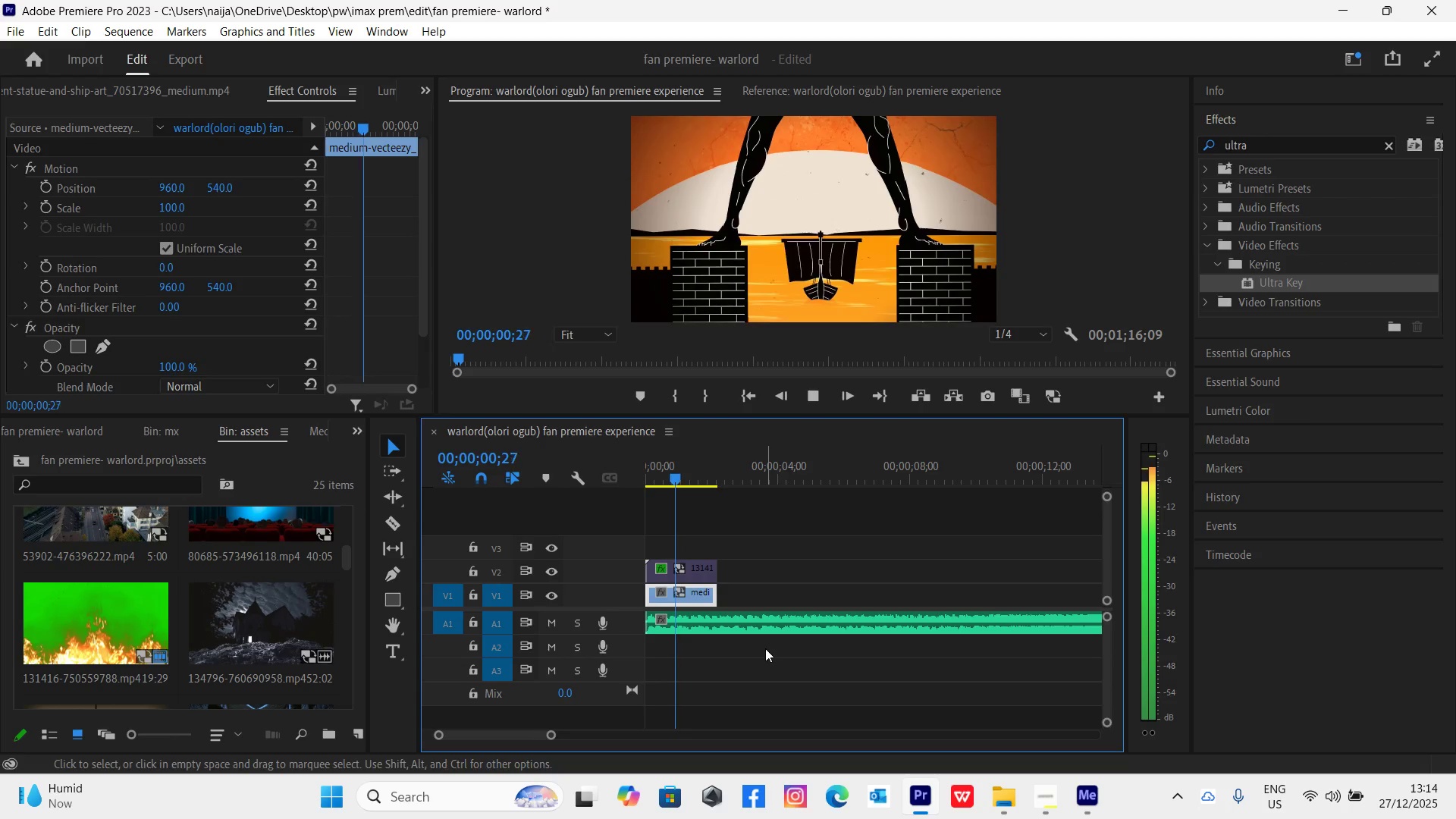 
key(Space)
 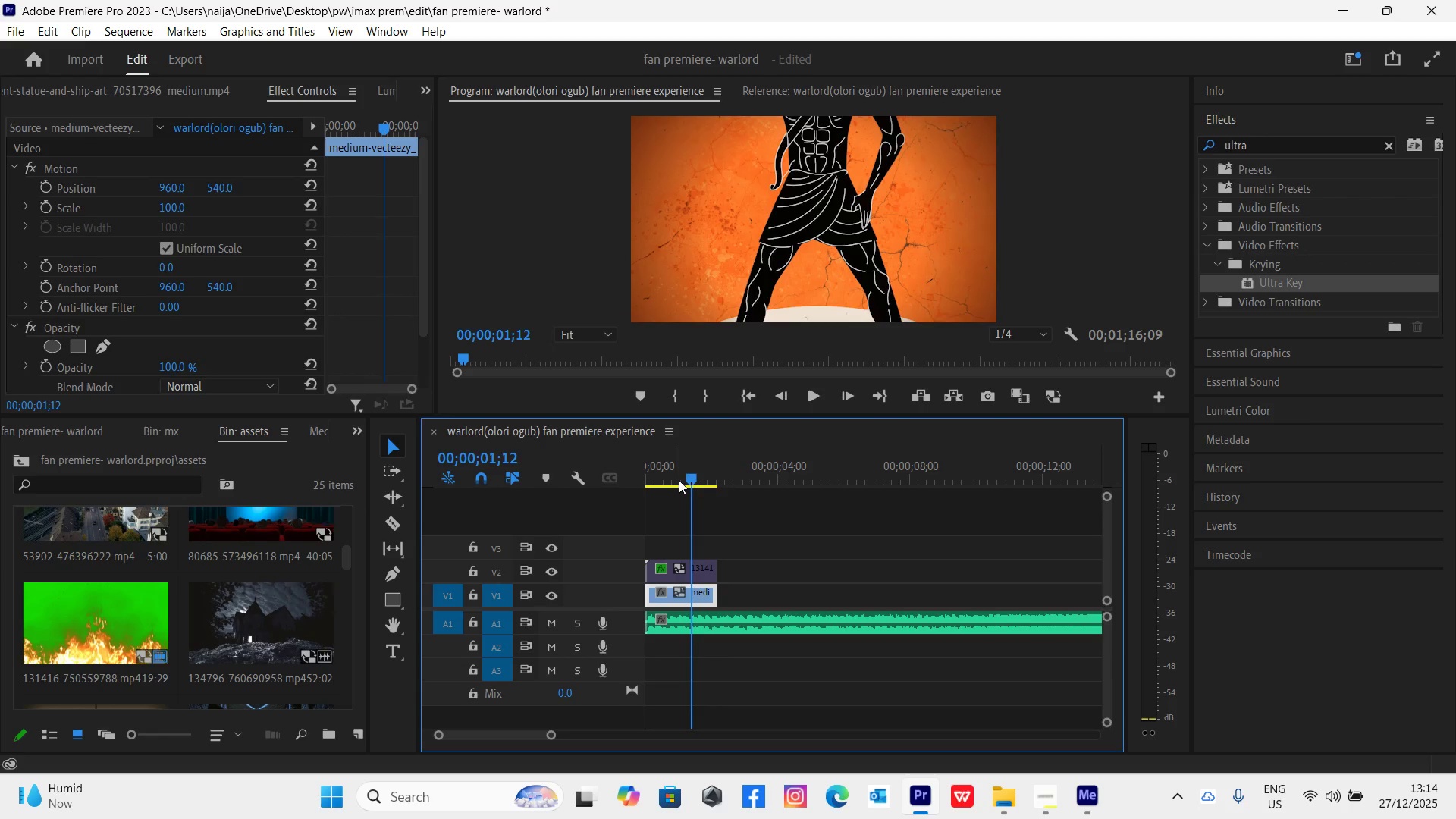 
left_click_drag(start_coordinate=[679, 482], to_coordinate=[611, 473])
 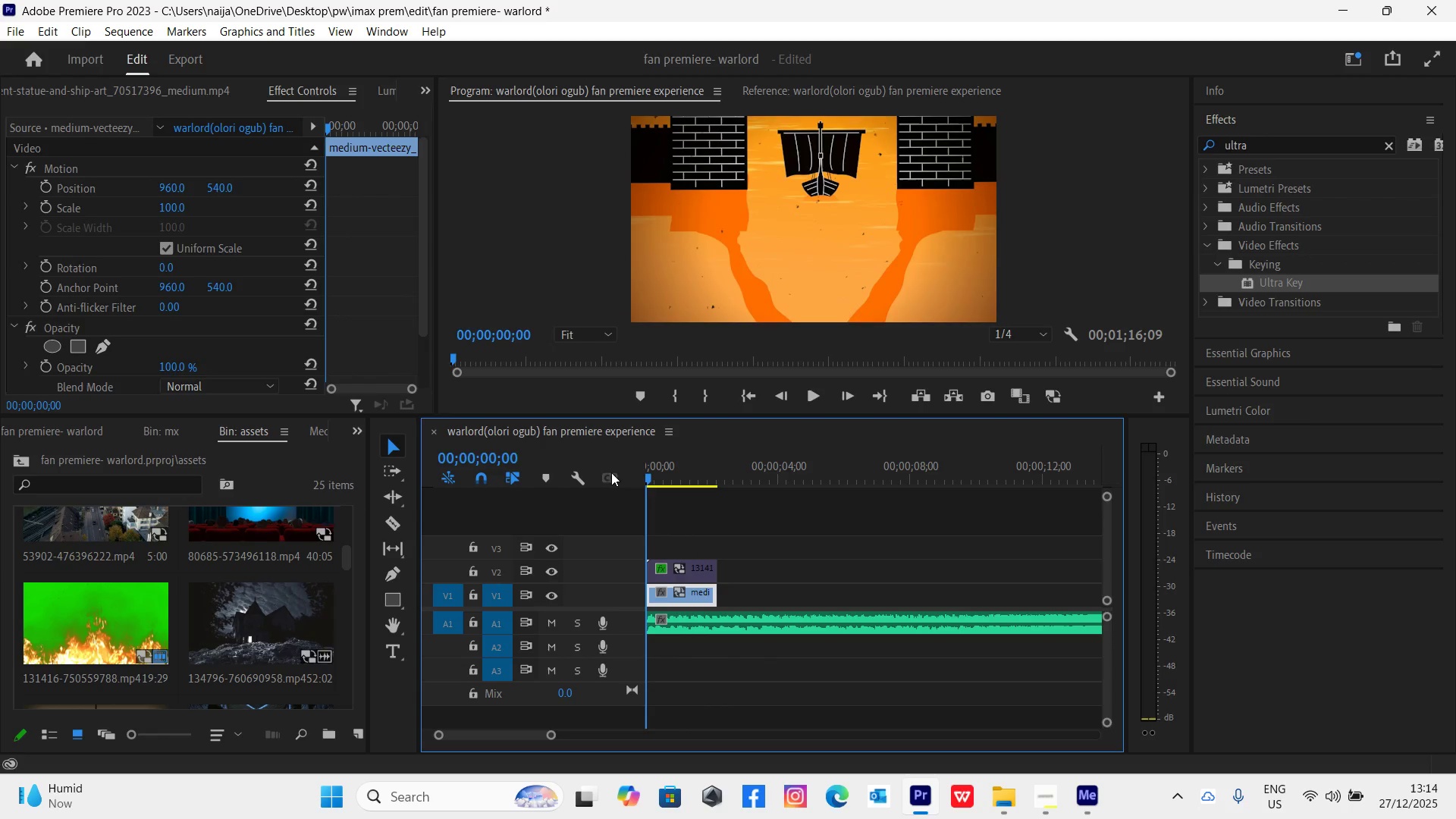 
key(Space)
 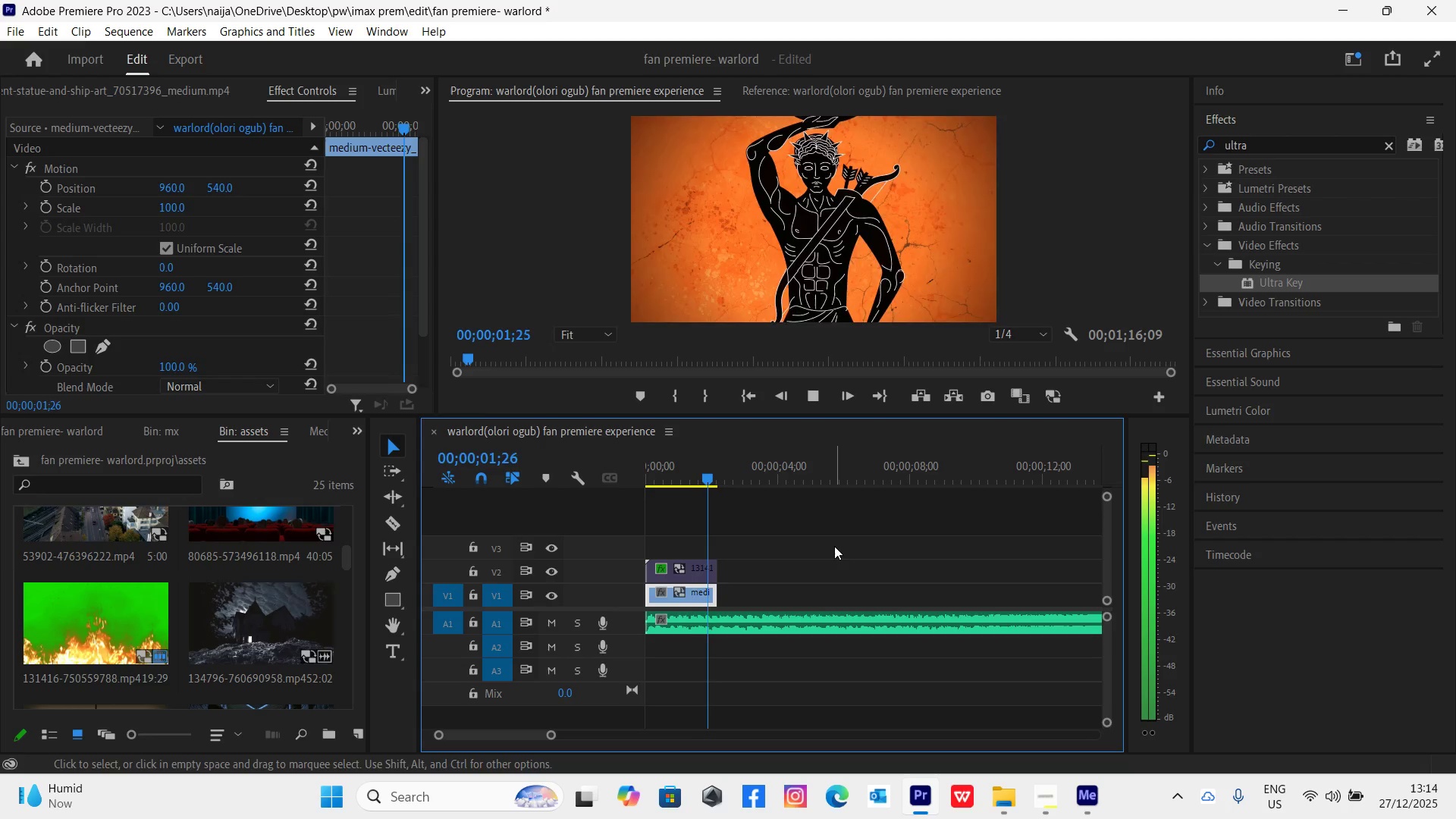 
key(Space)
 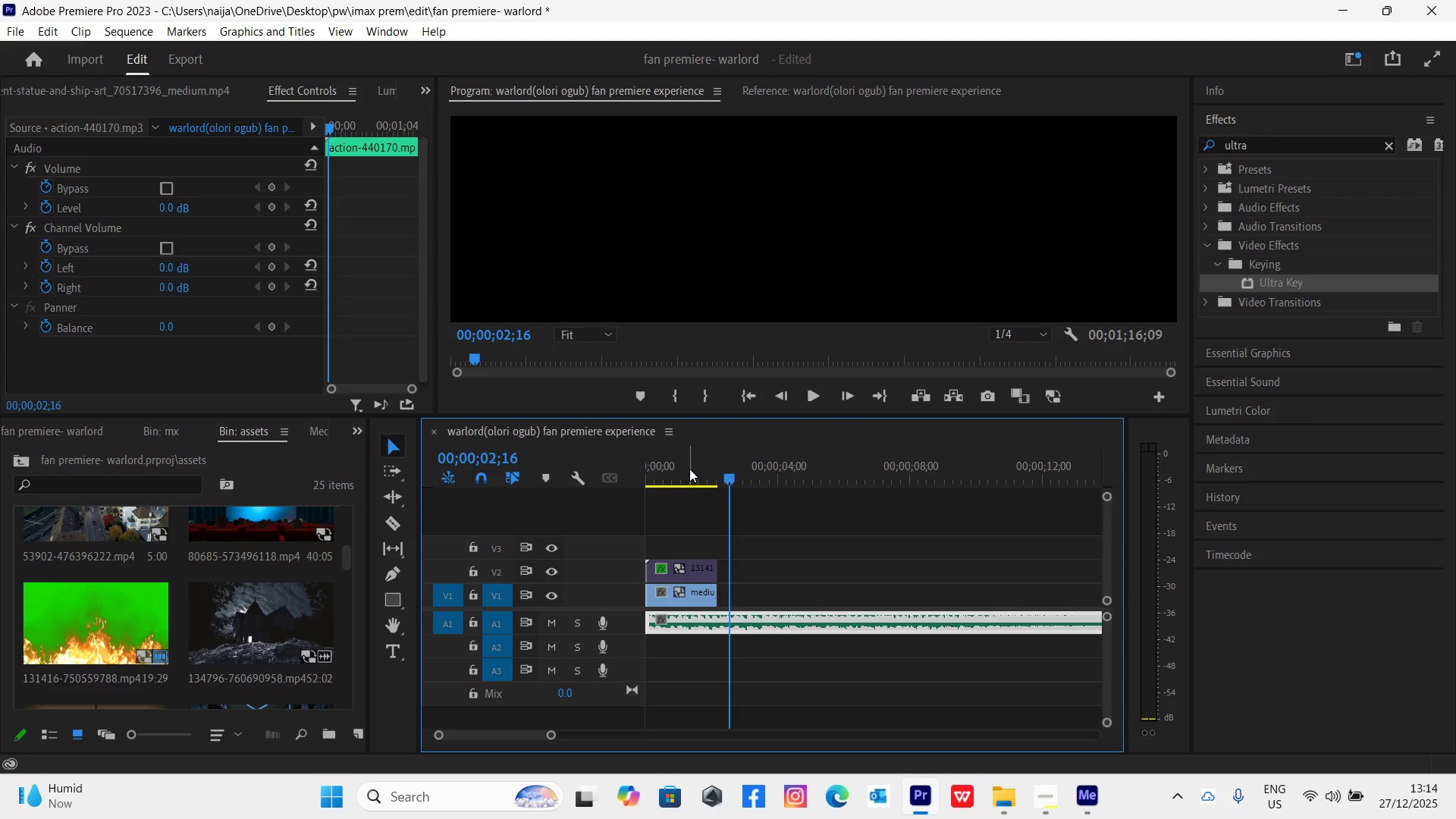 
left_click_drag(start_coordinate=[699, 475], to_coordinate=[626, 504])
 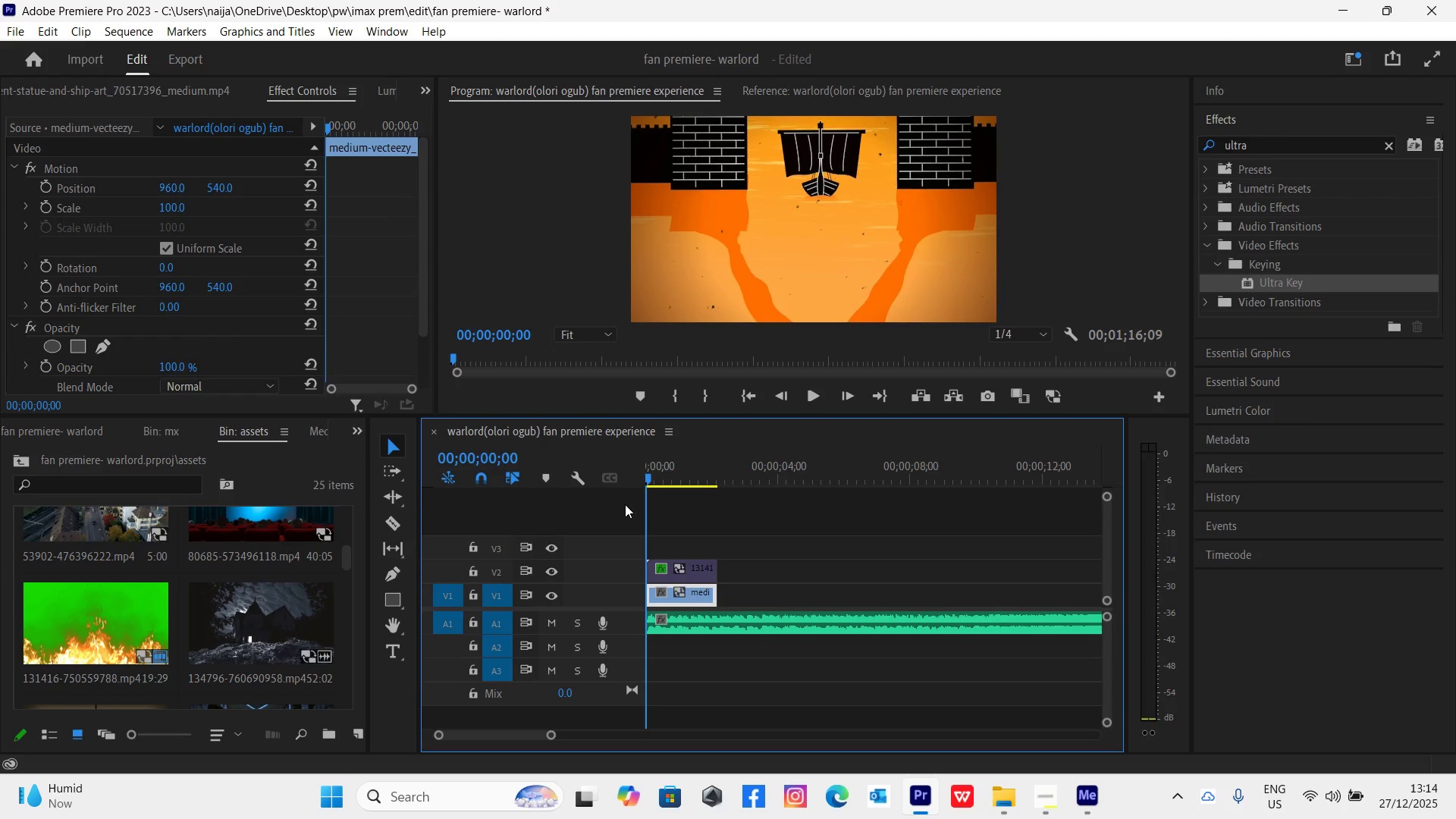 
key(Space)
 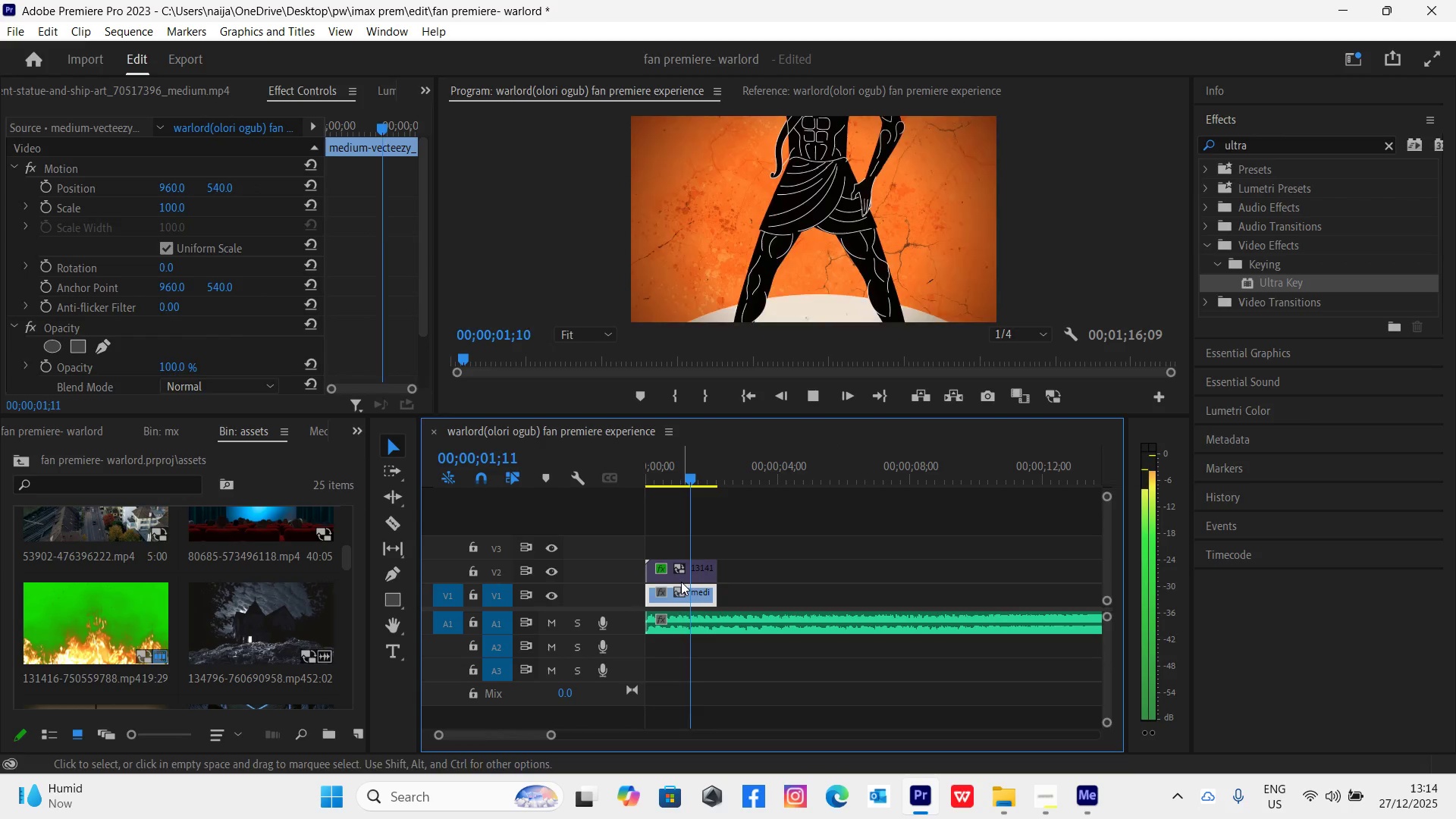 
key(Space)
 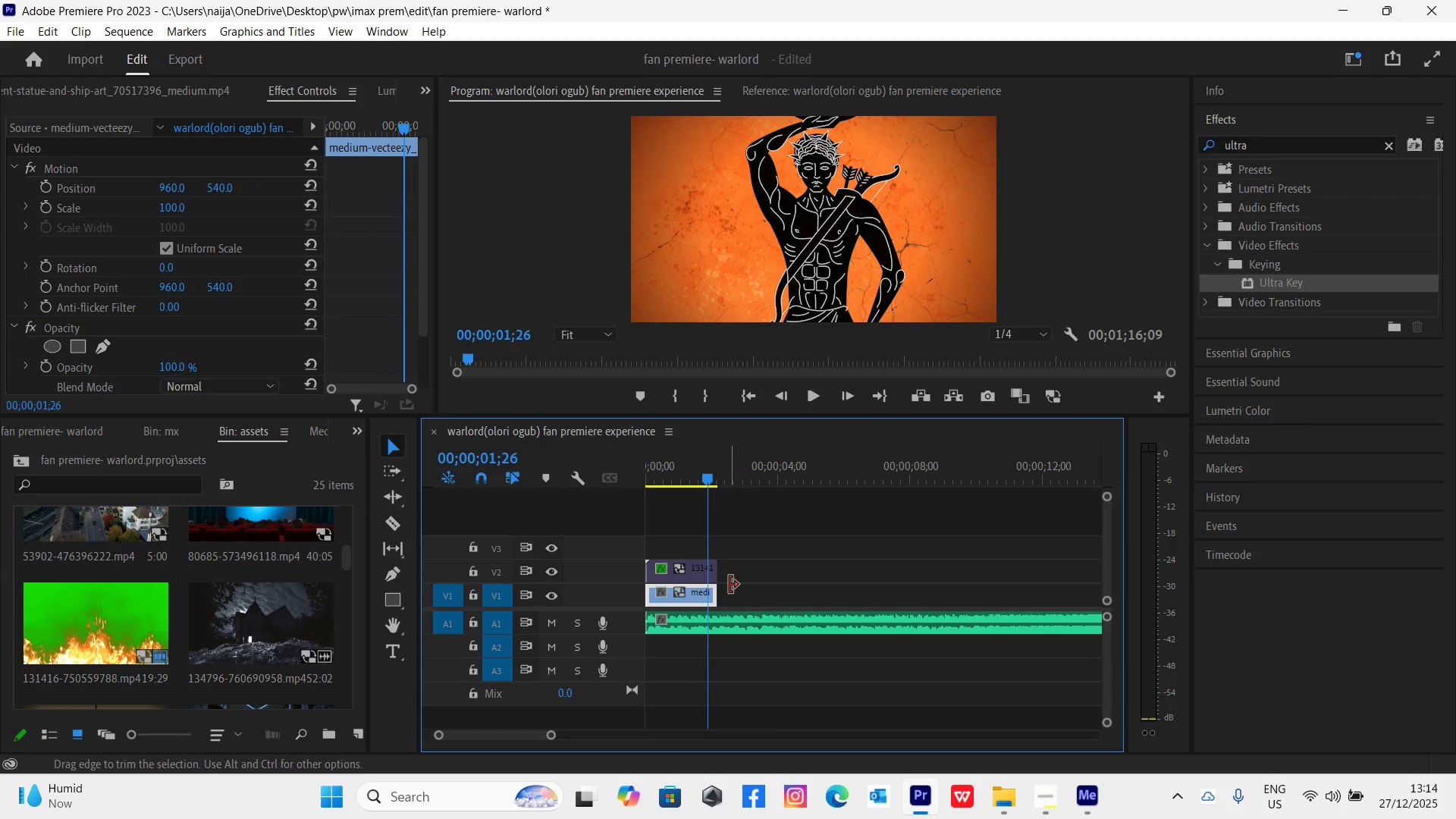 
left_click_drag(start_coordinate=[712, 596], to_coordinate=[748, 623])
 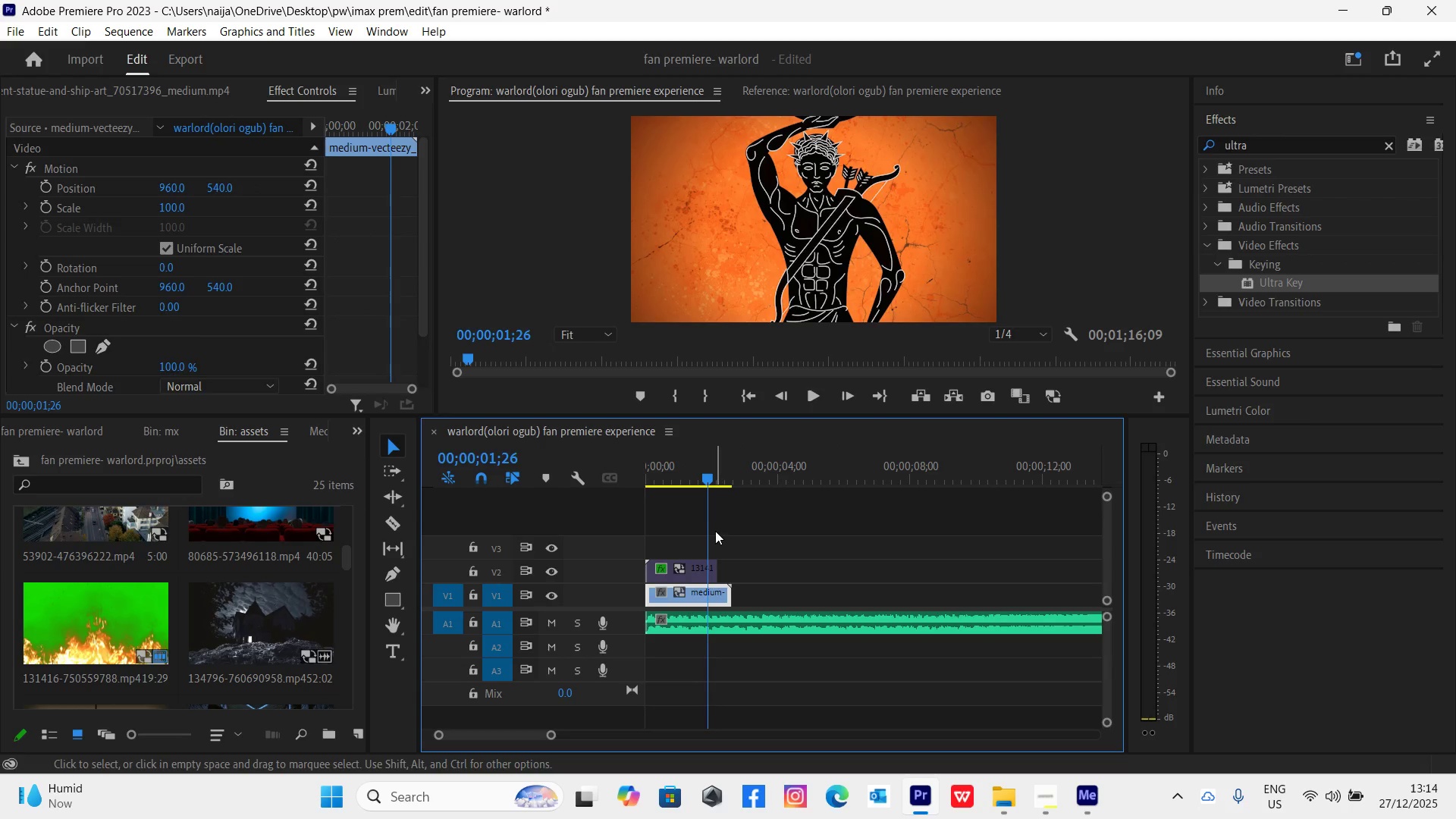 
key(Space)
 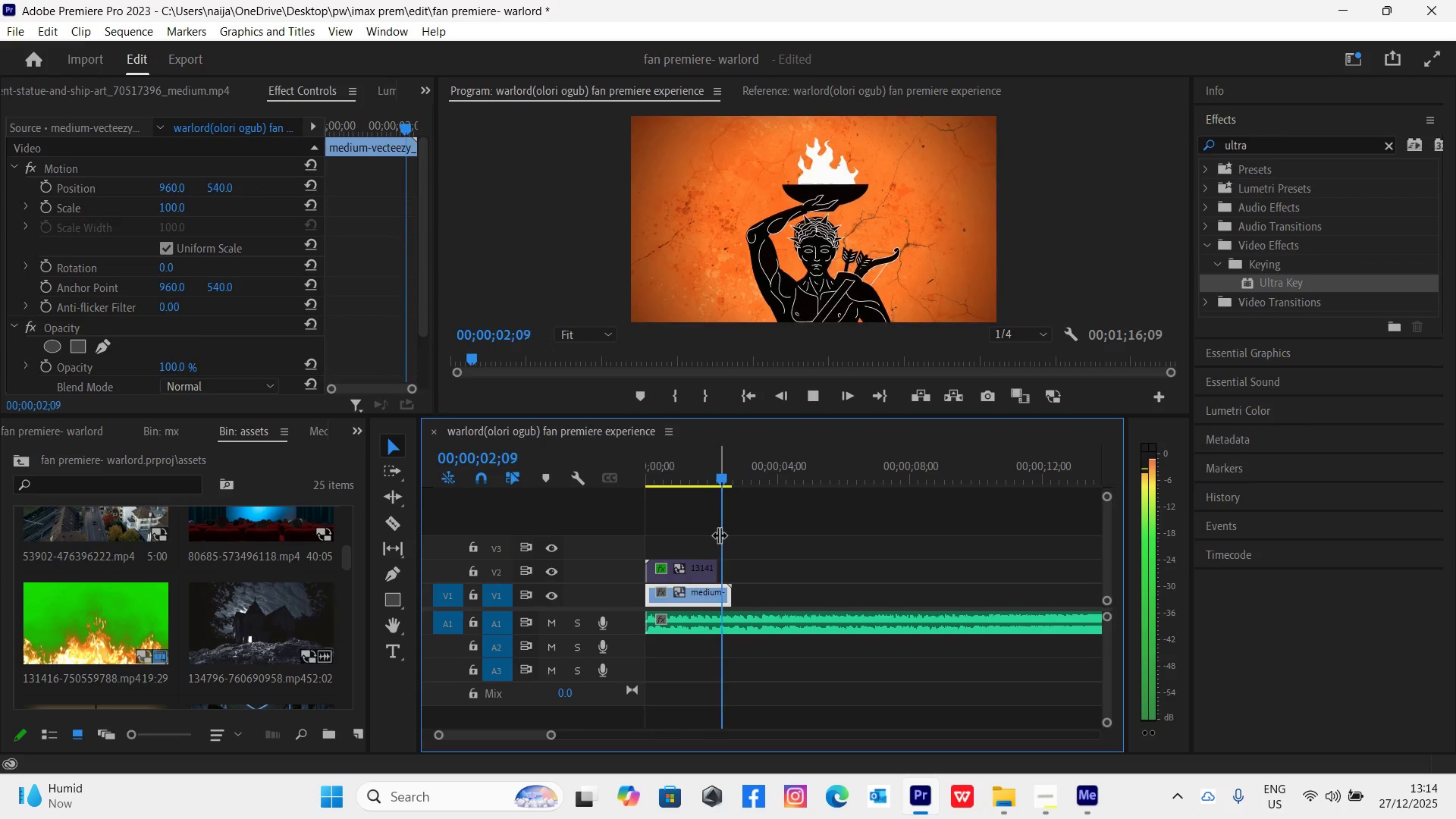 
key(Space)
 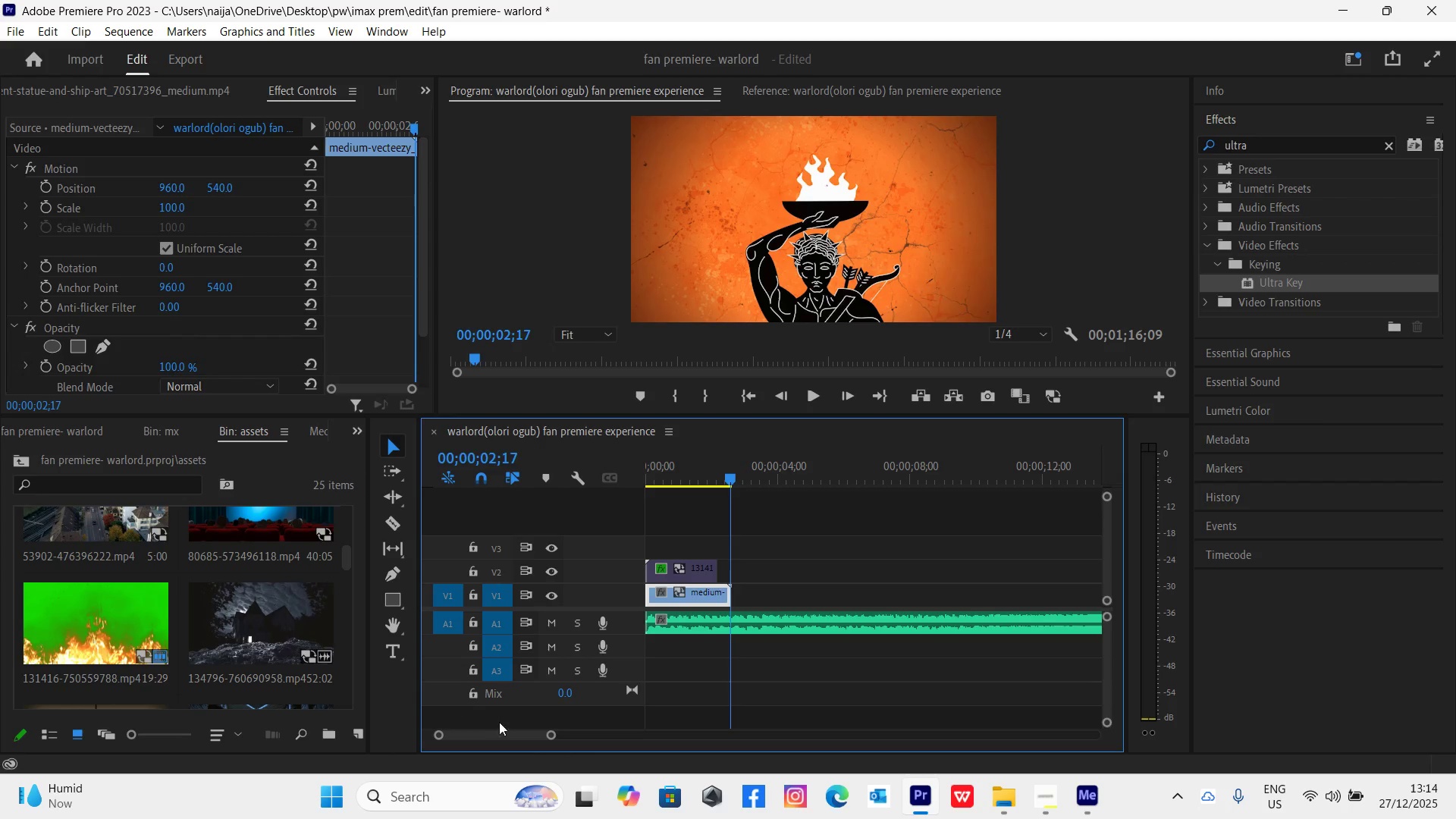 
left_click_drag(start_coordinate=[551, 737], to_coordinate=[531, 738])
 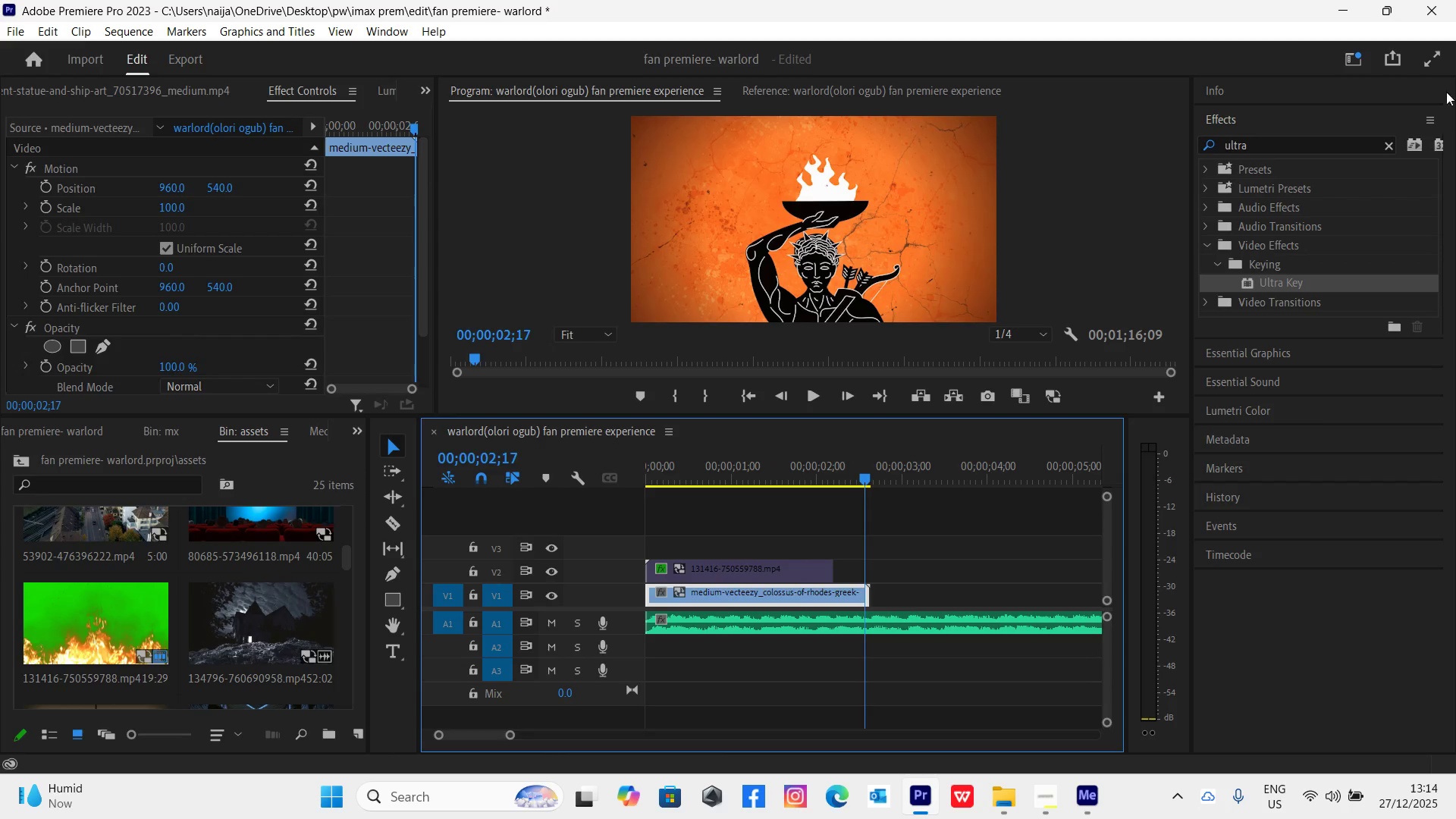 
left_click([1238, 117])
 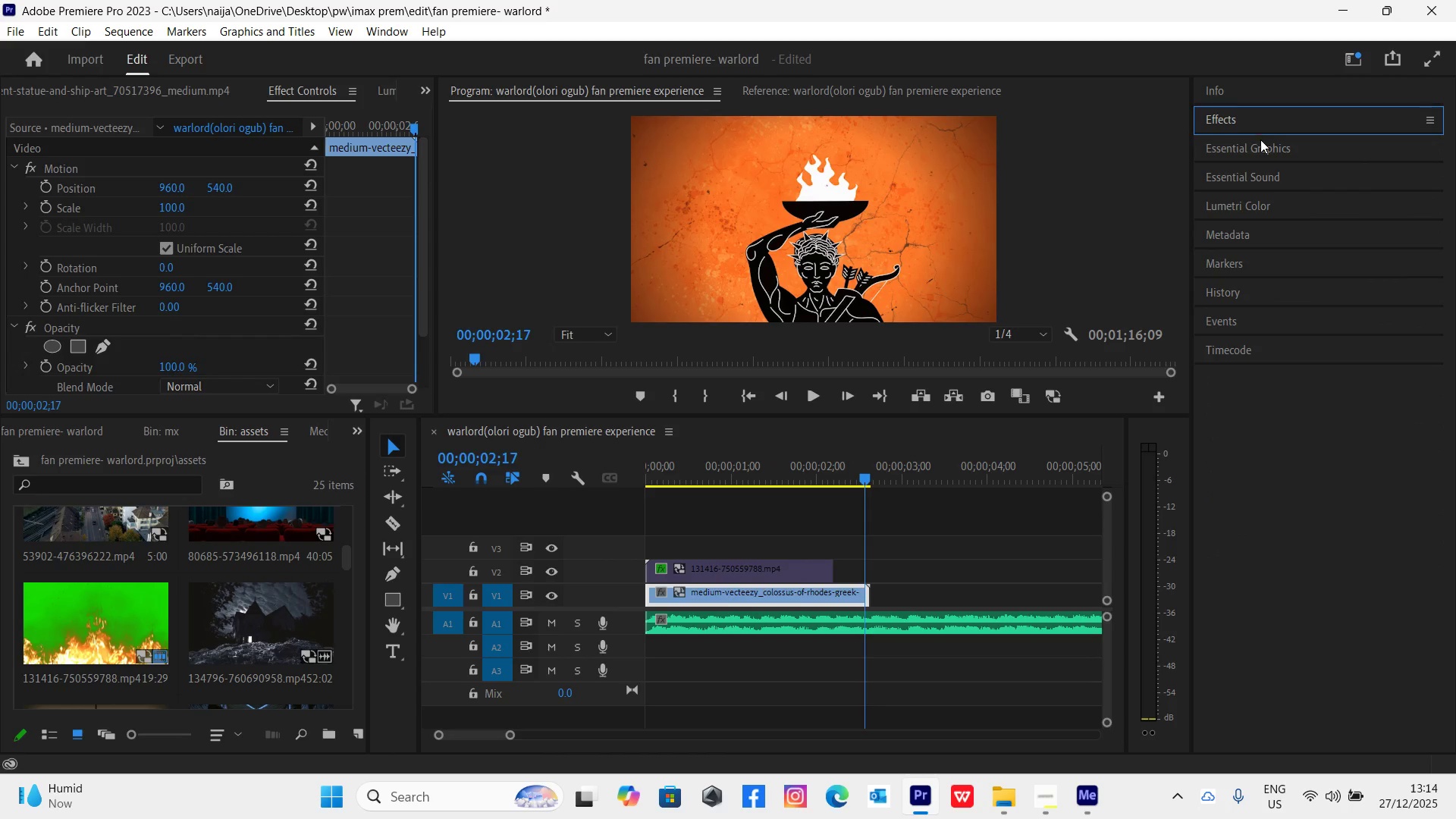 
left_click([1263, 143])
 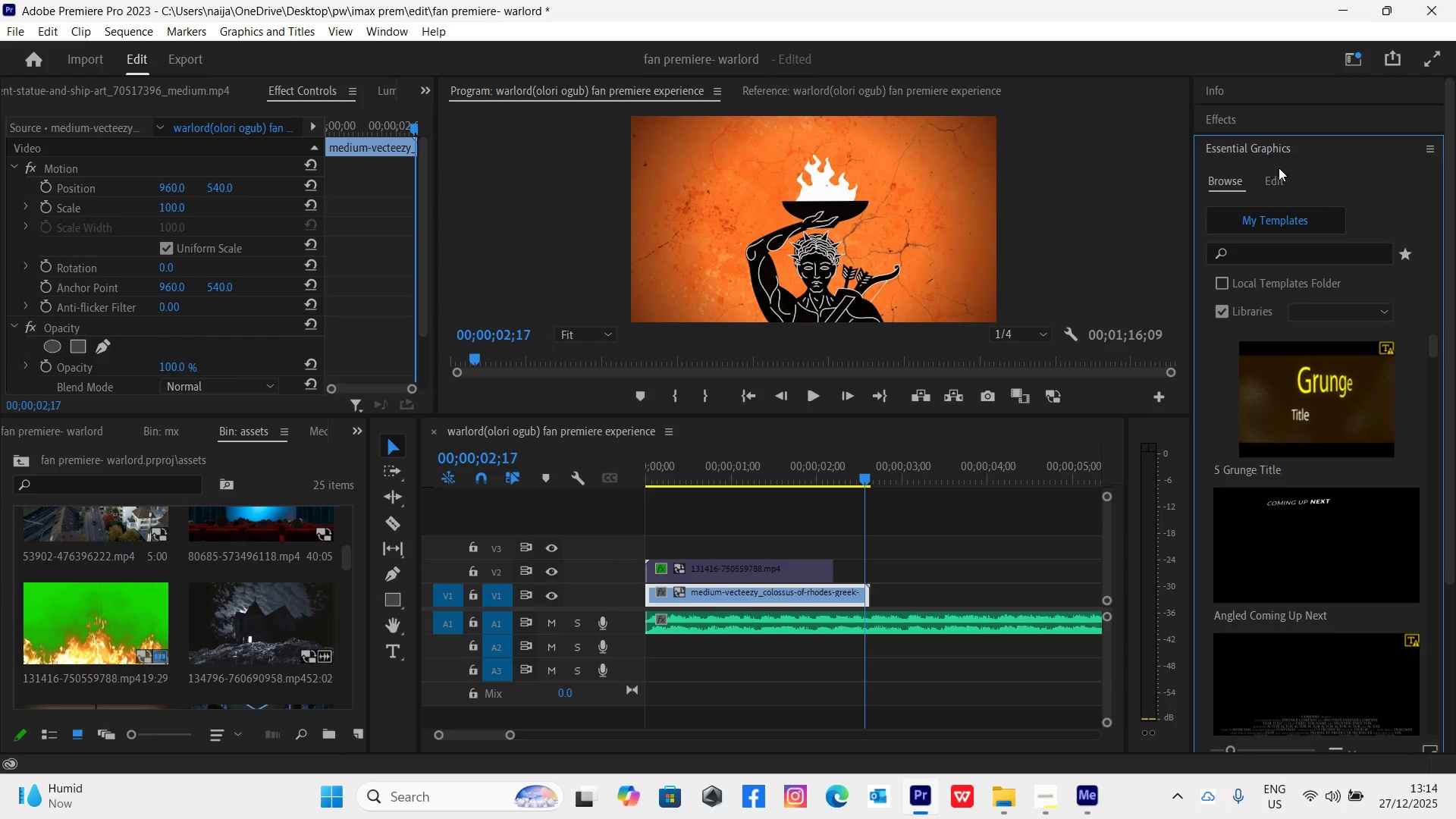 
left_click([1272, 180])
 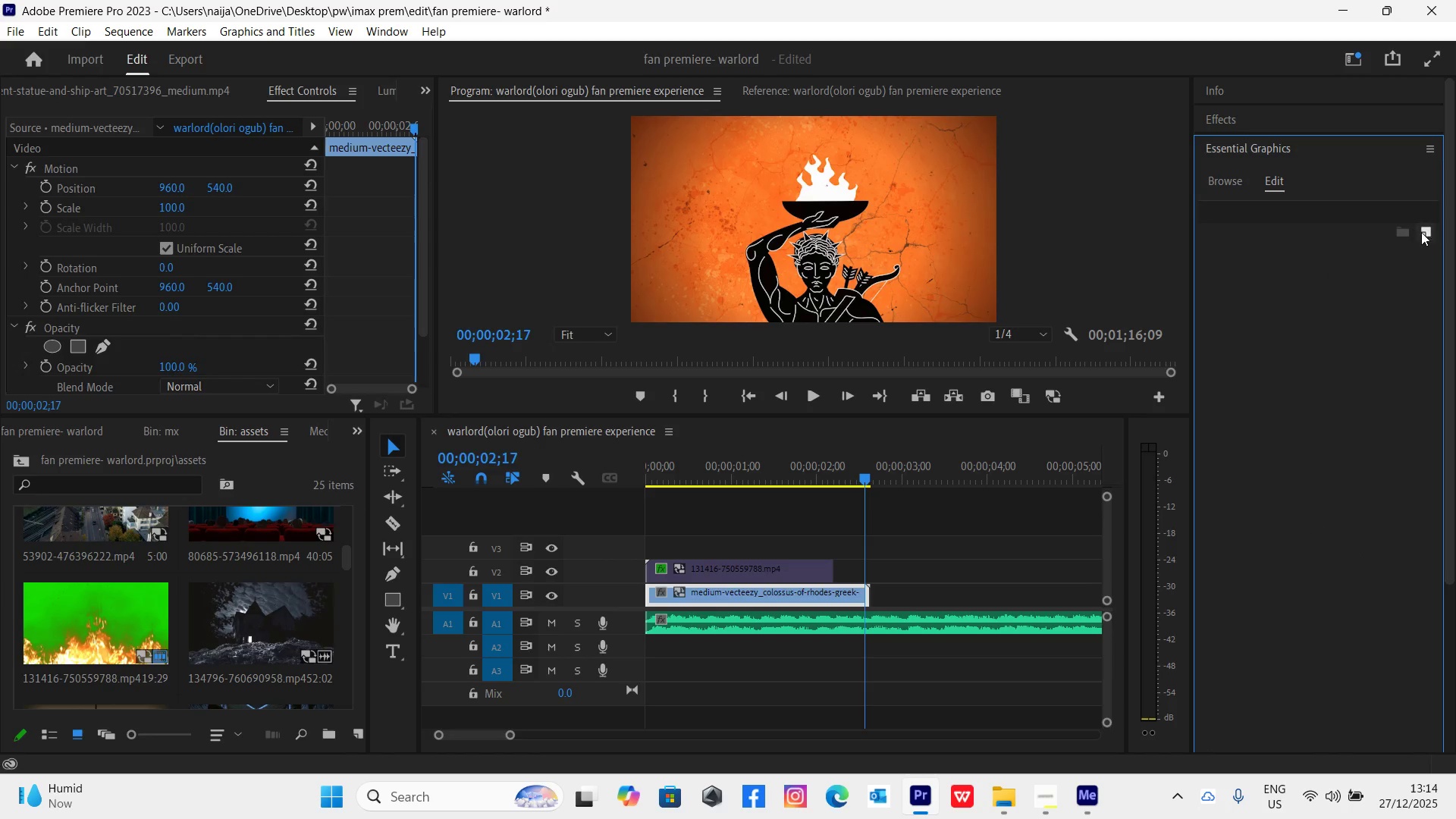 
left_click([1429, 232])
 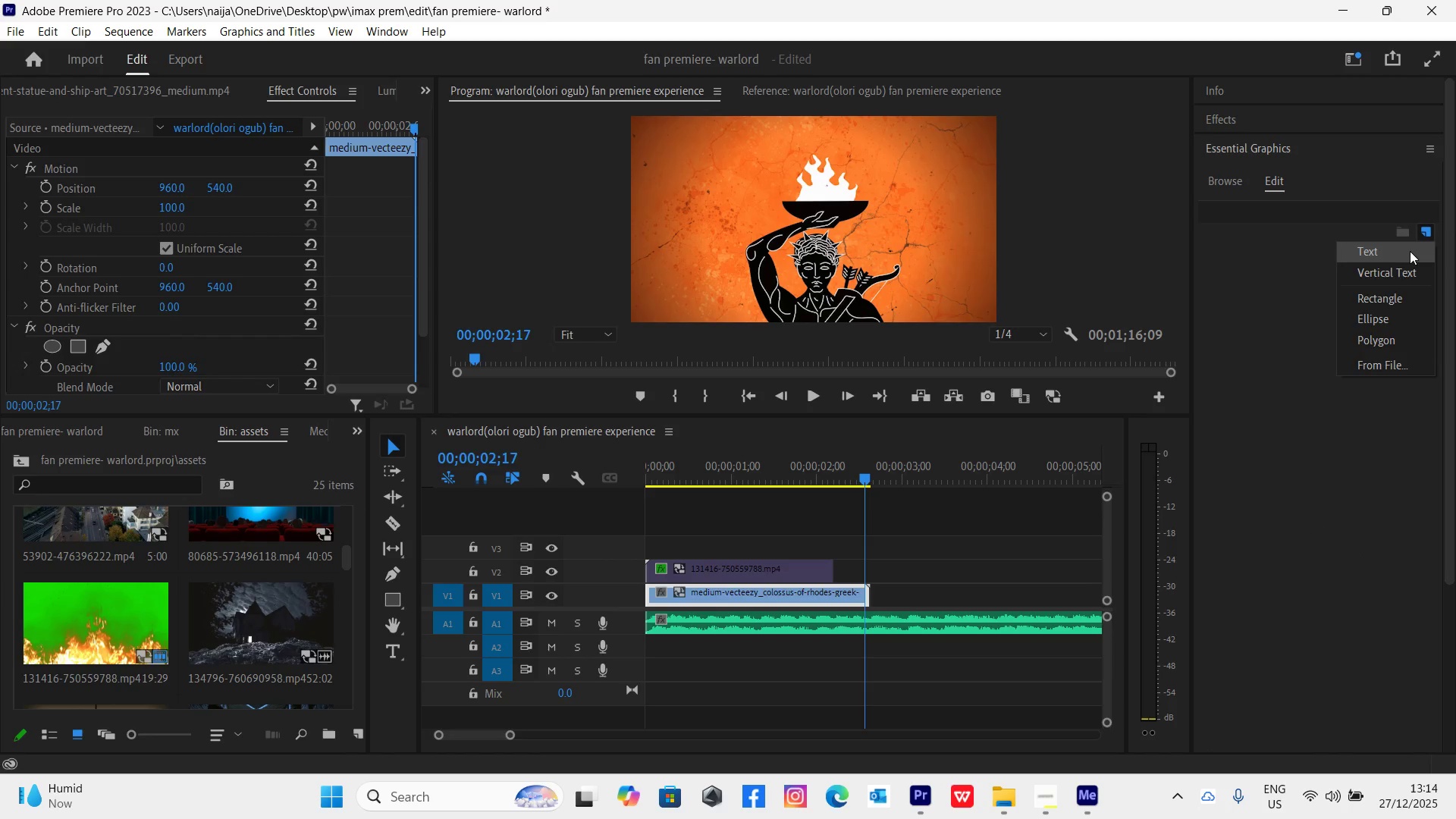 
left_click([1402, 247])
 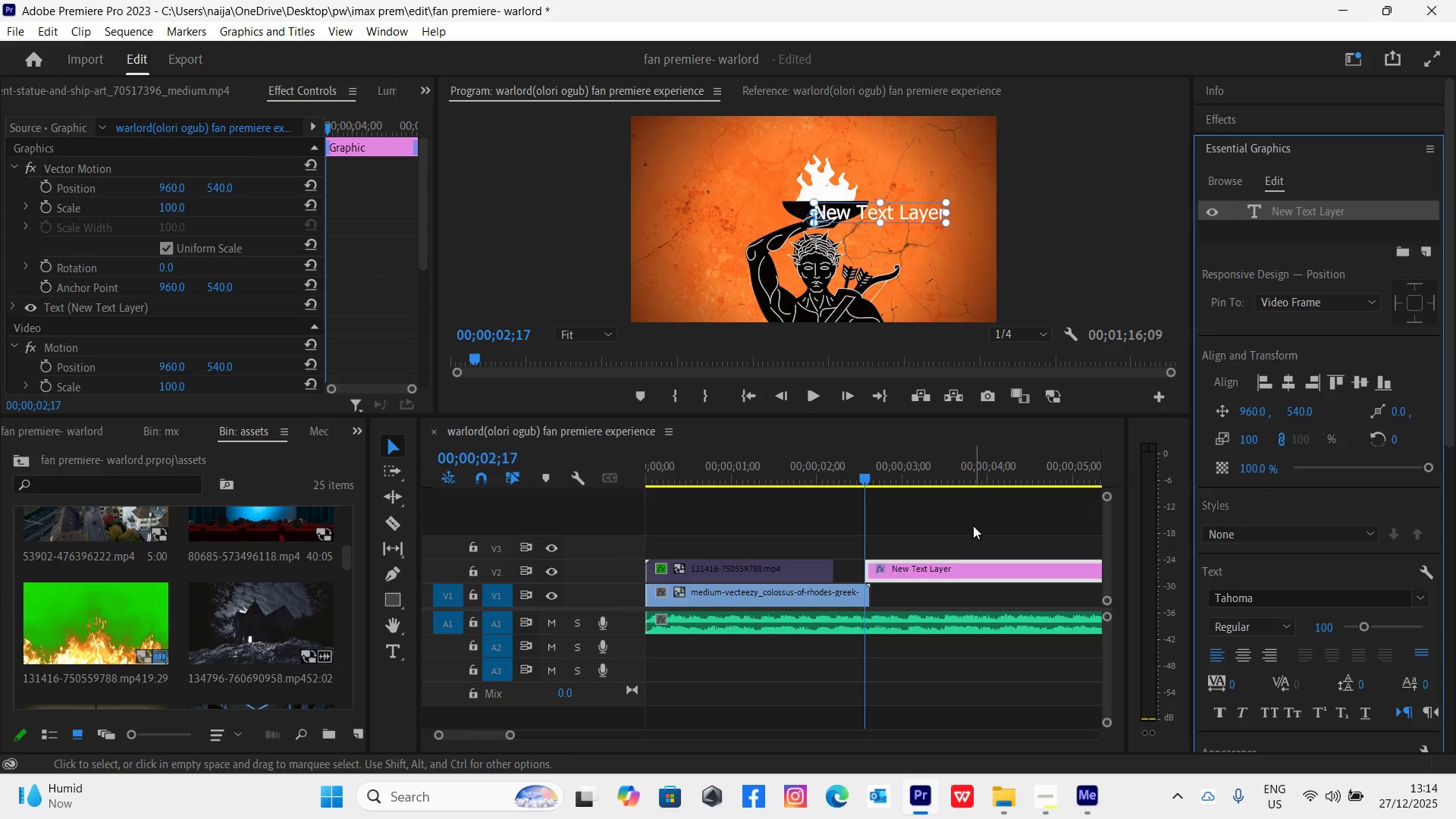 
left_click_drag(start_coordinate=[969, 566], to_coordinate=[733, 551])
 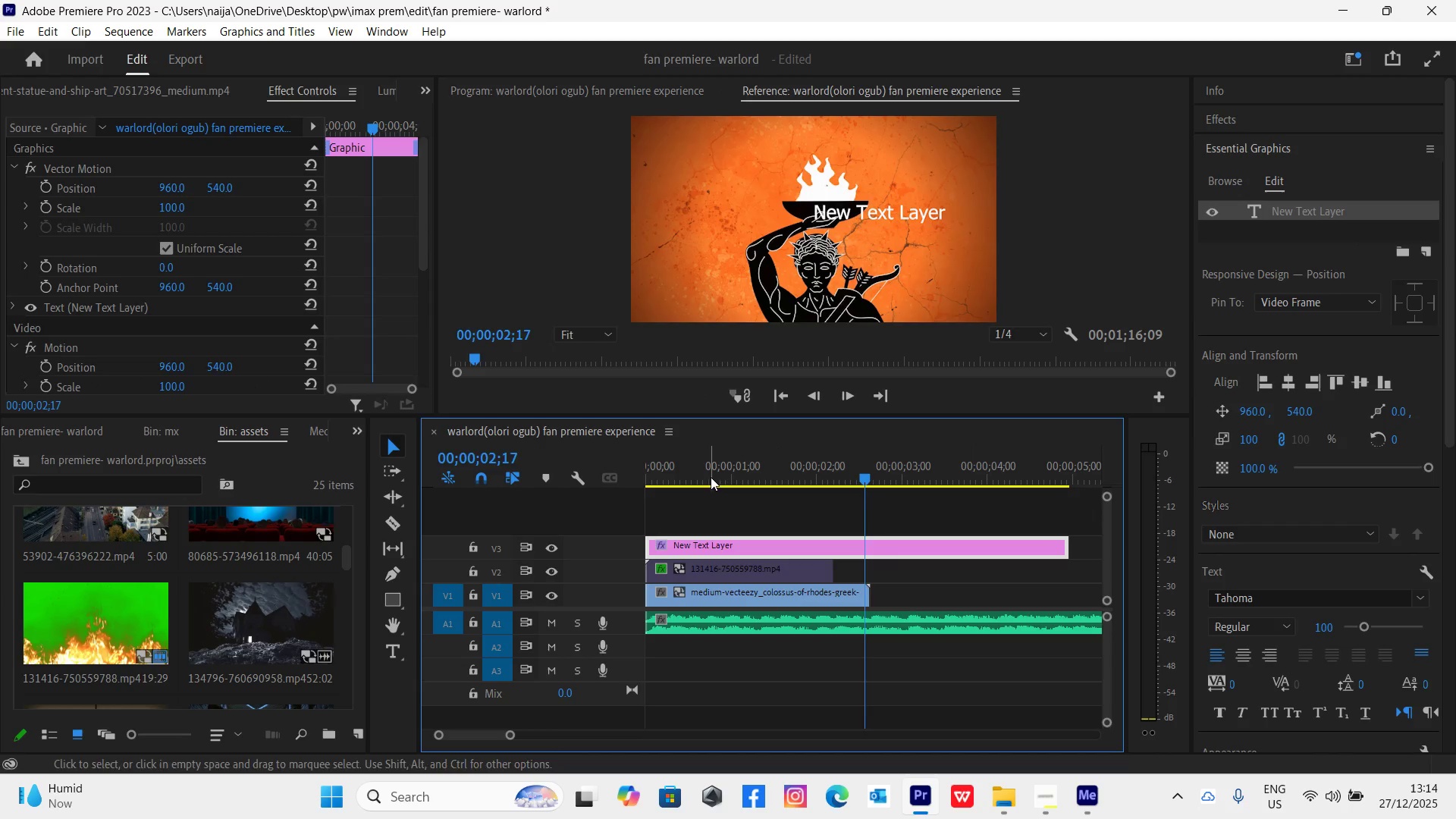 
left_click([709, 469])
 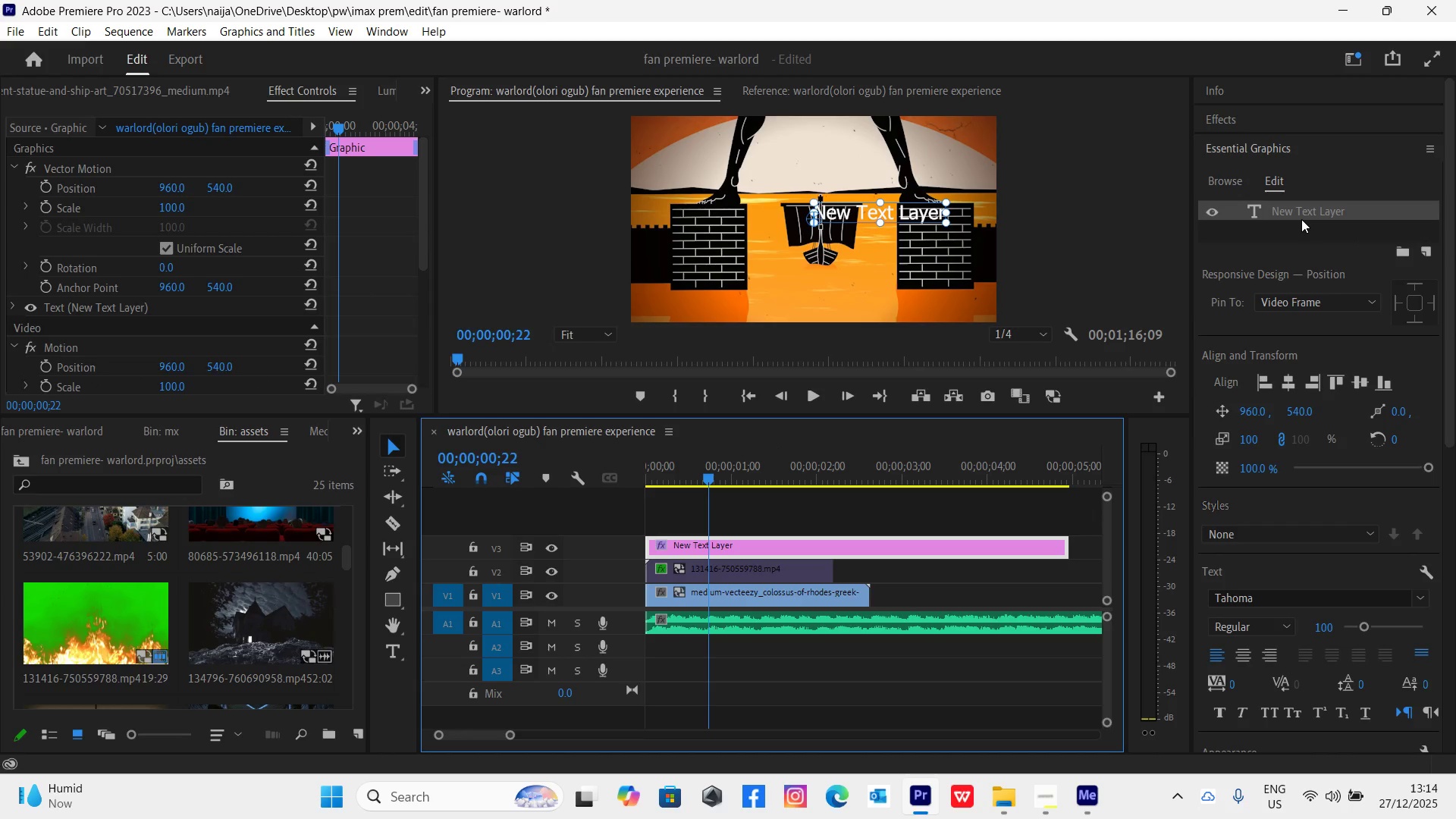 
double_click([1302, 211])
 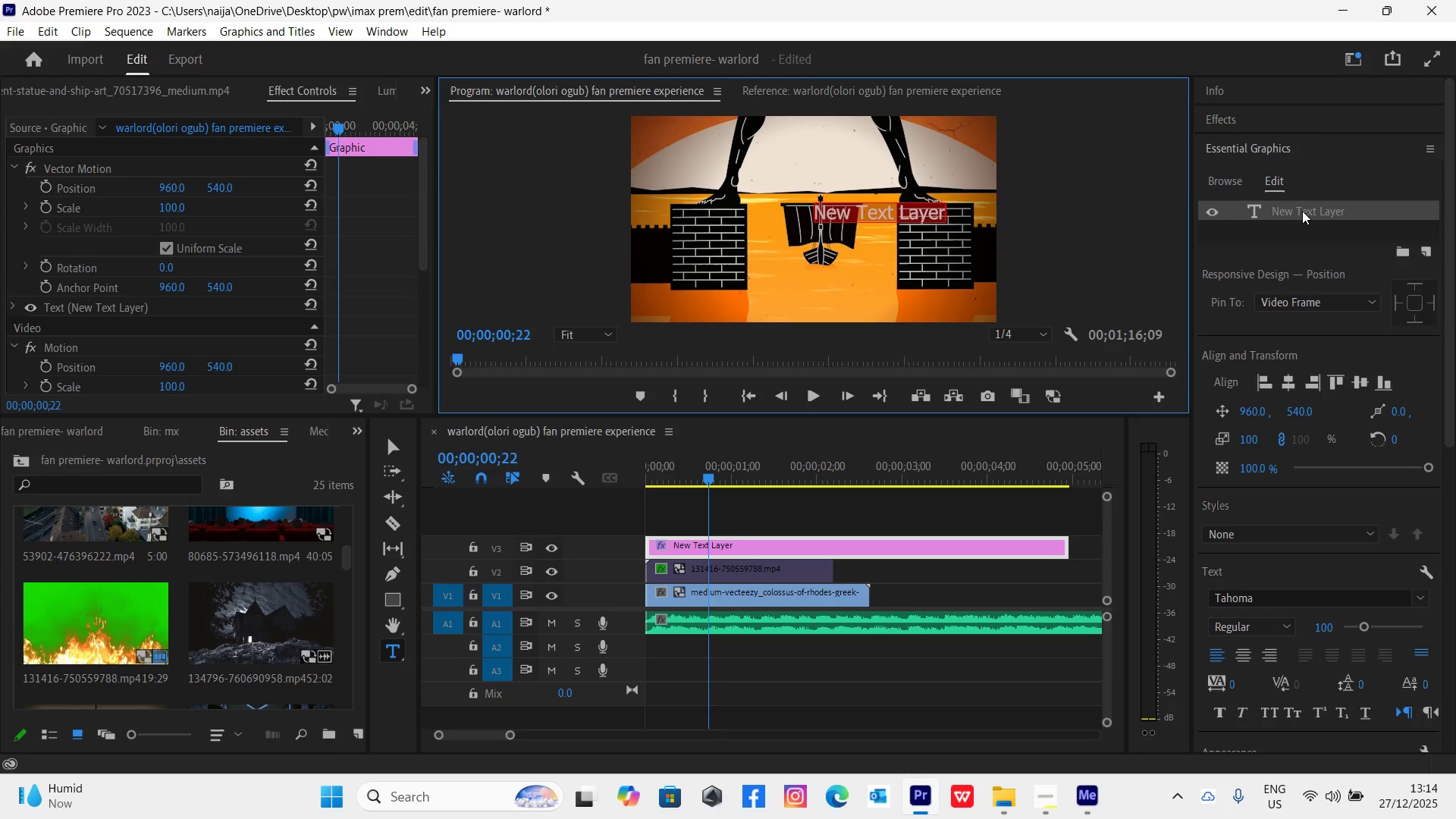 
type(WARLORD)
 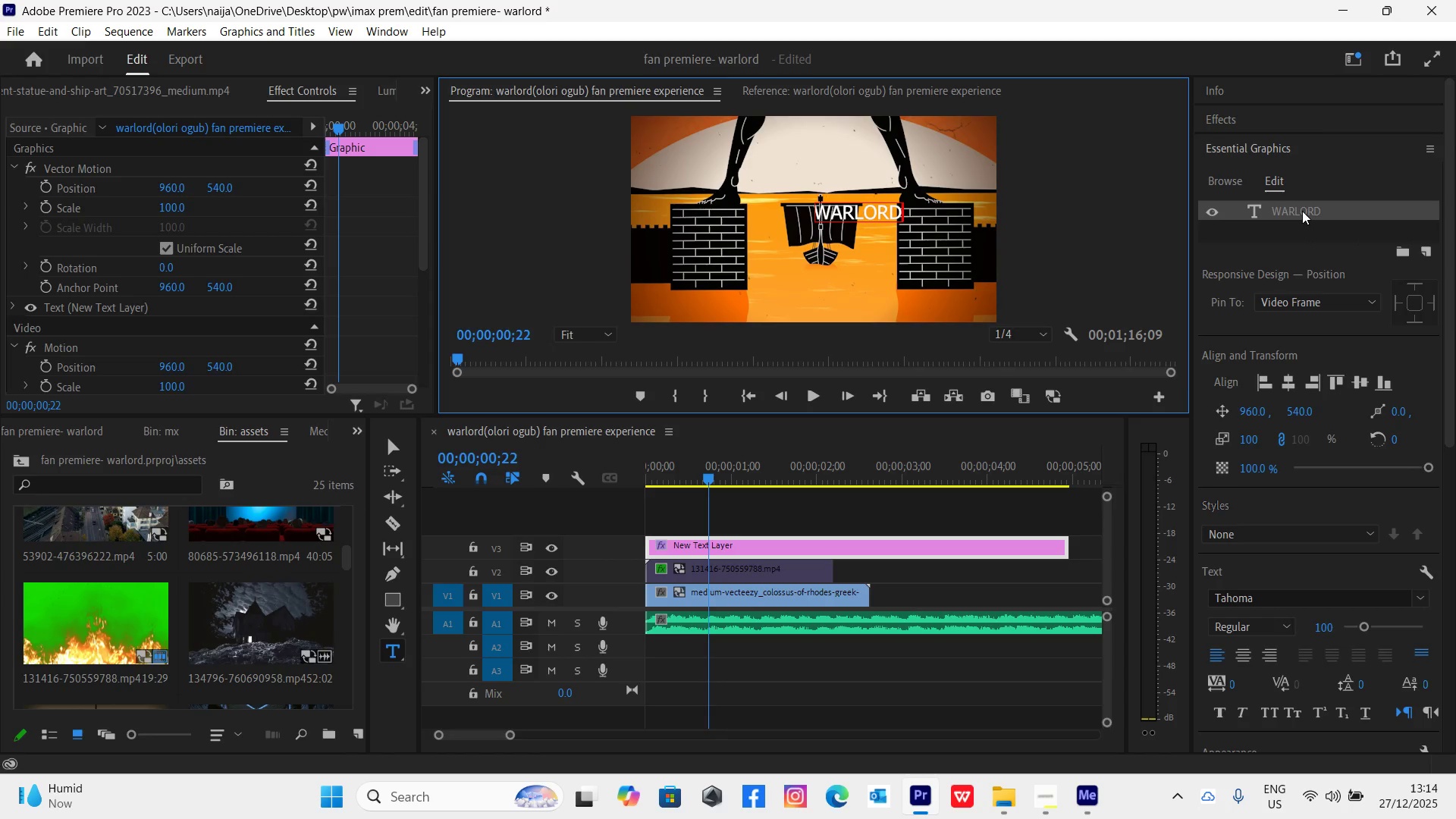 
type( (OLORI OGUN))
 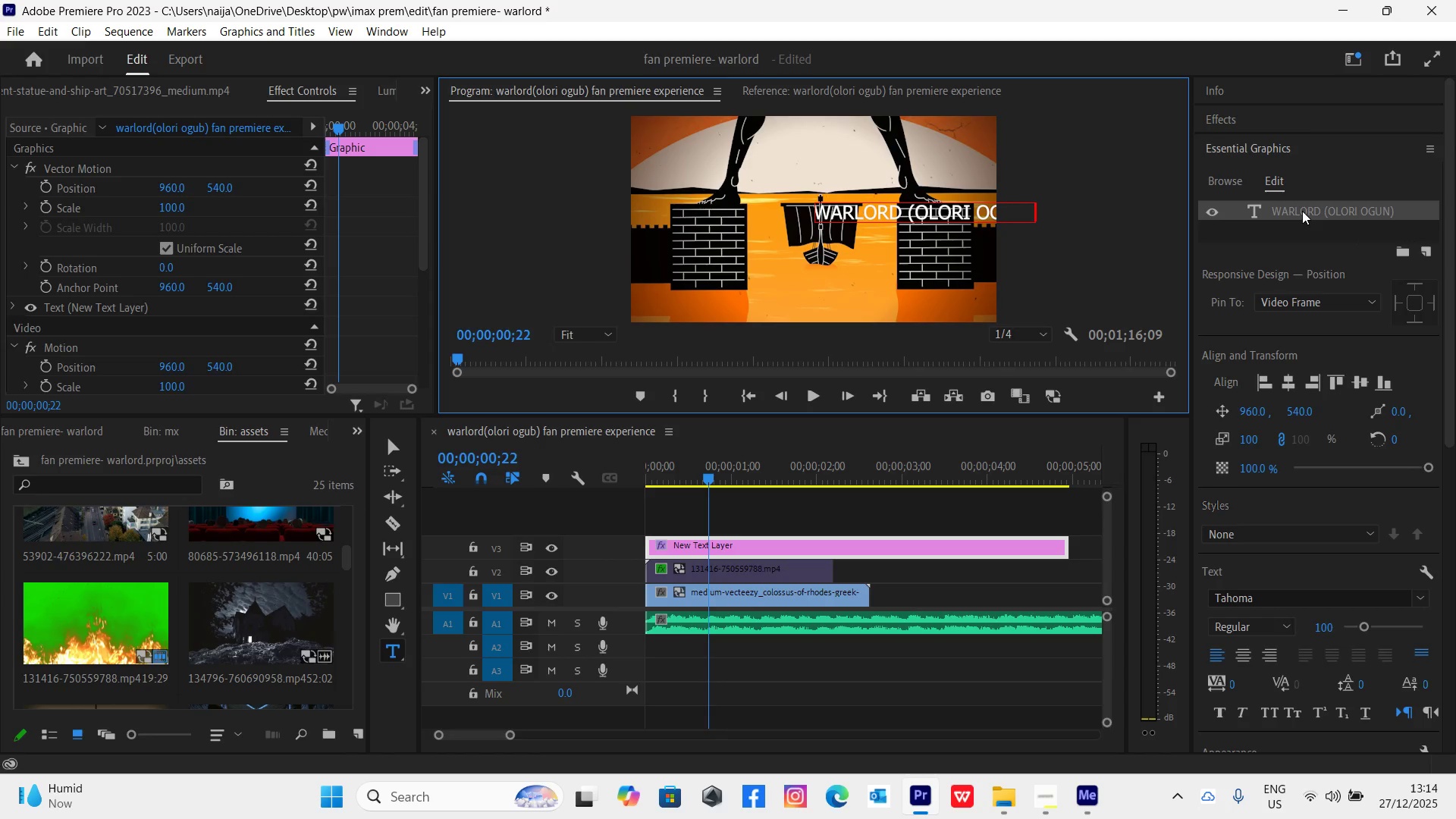 
double_click([1288, 209])
 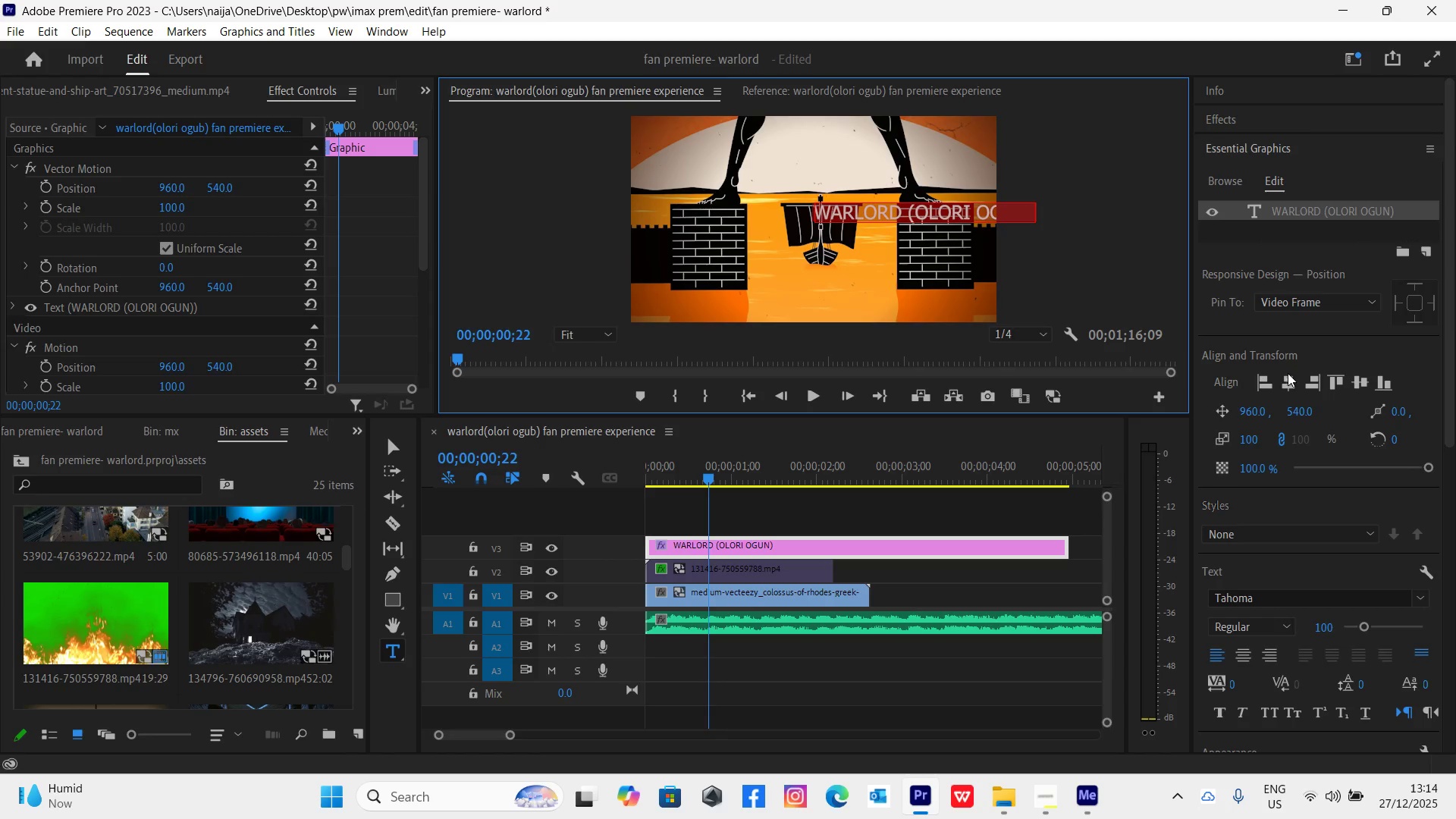 
left_click([1288, 378])
 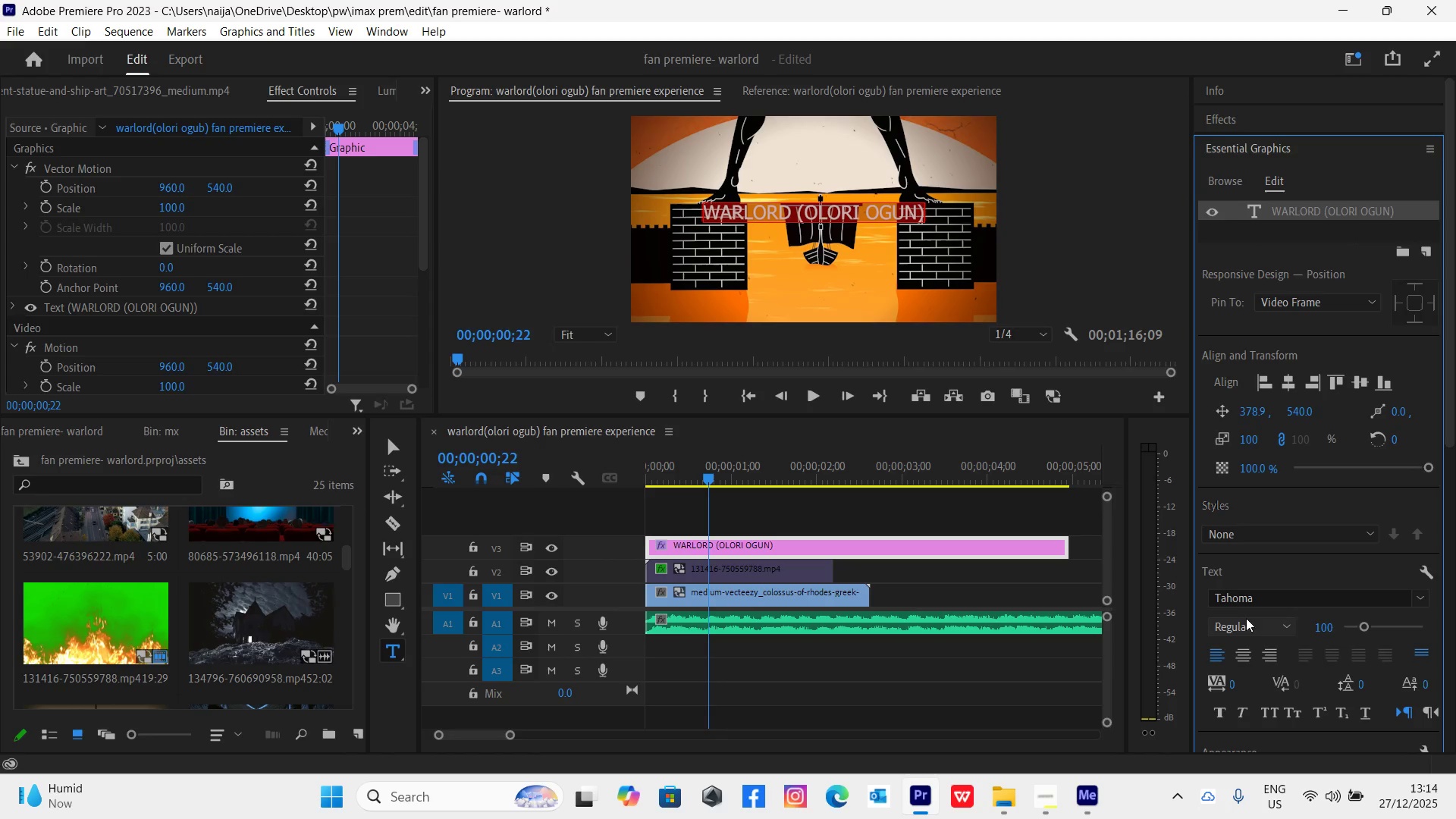 
left_click([1252, 601])
 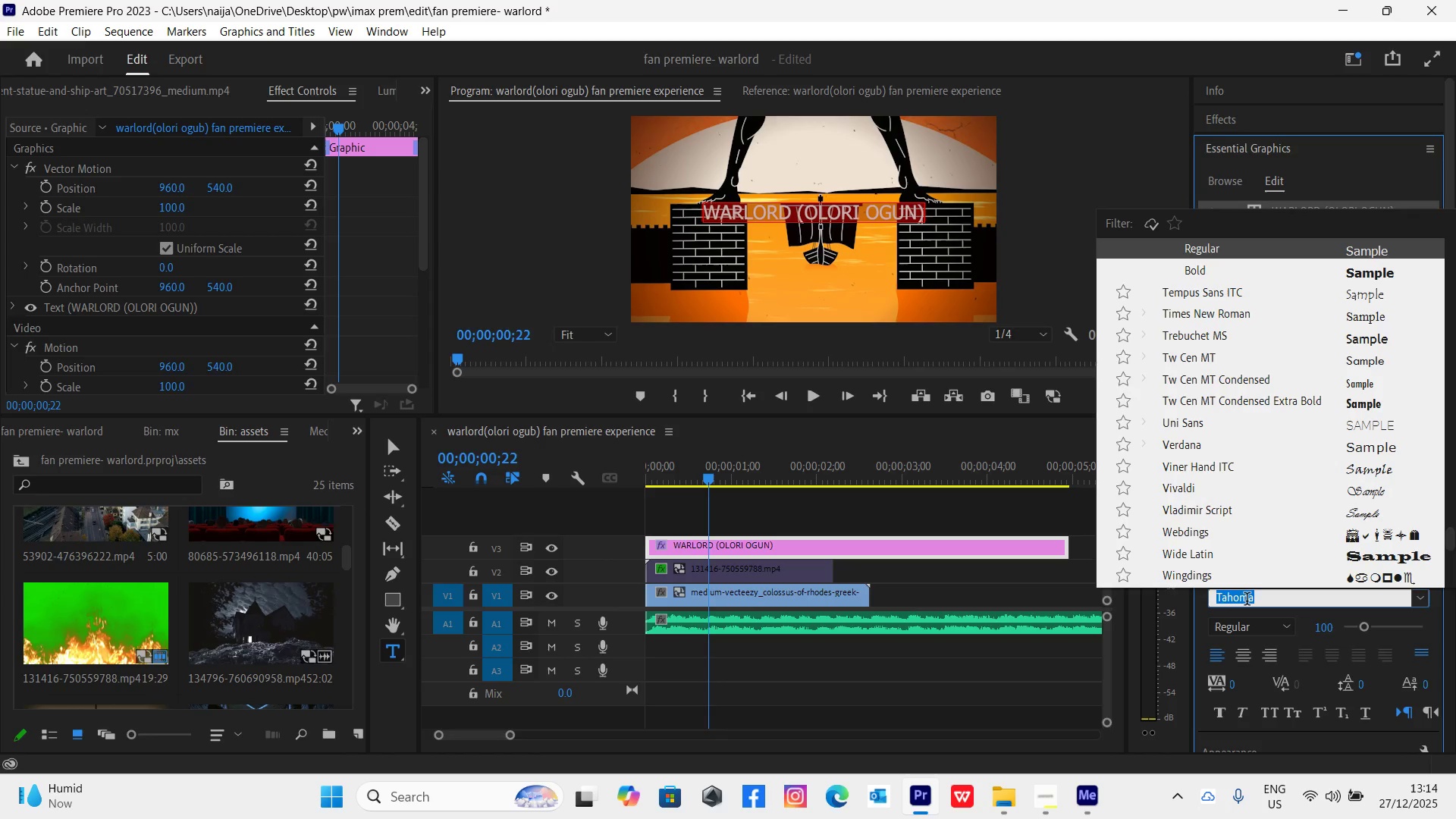 
key(ArrowDown)
 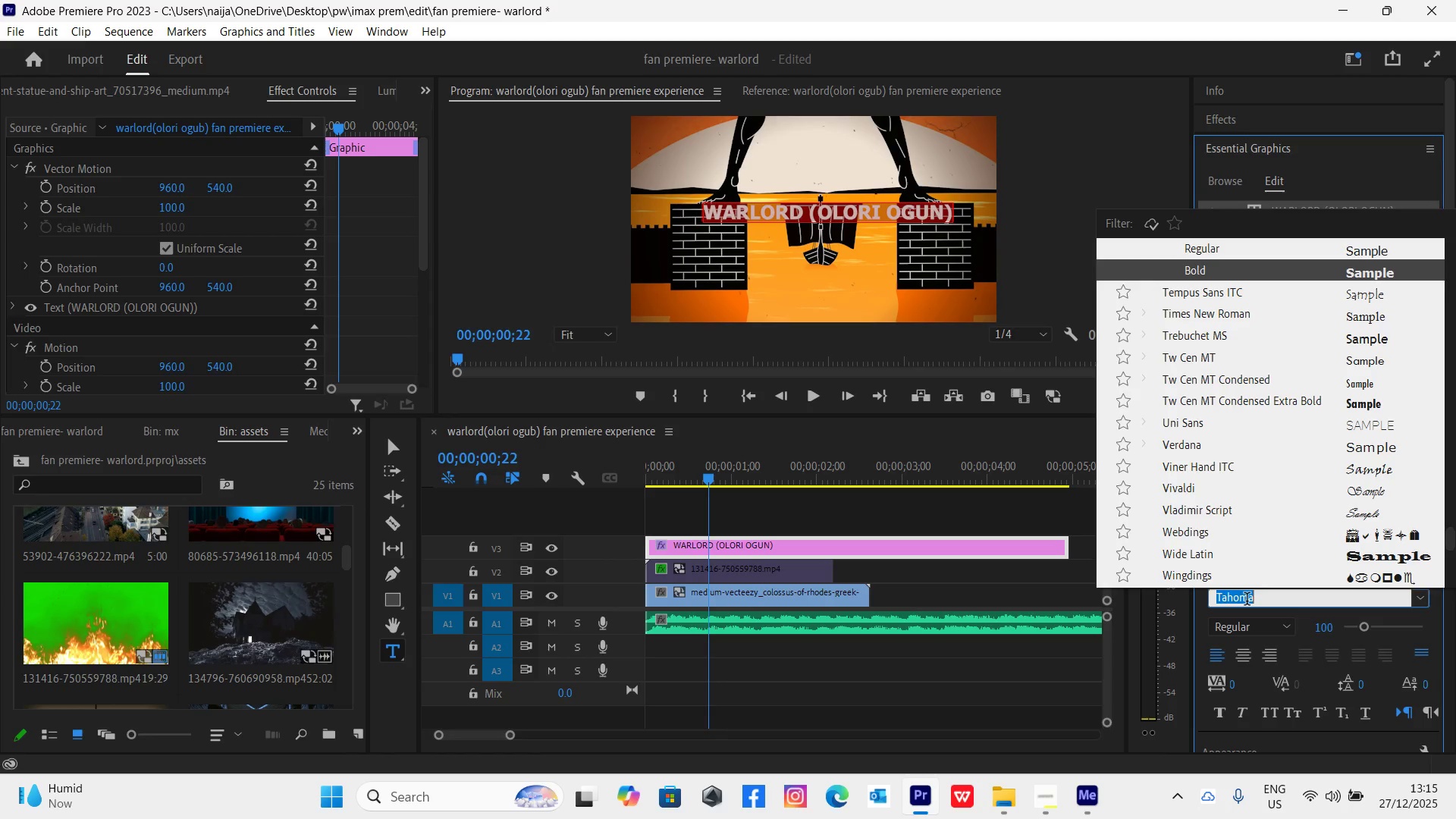 
key(ArrowDown)
 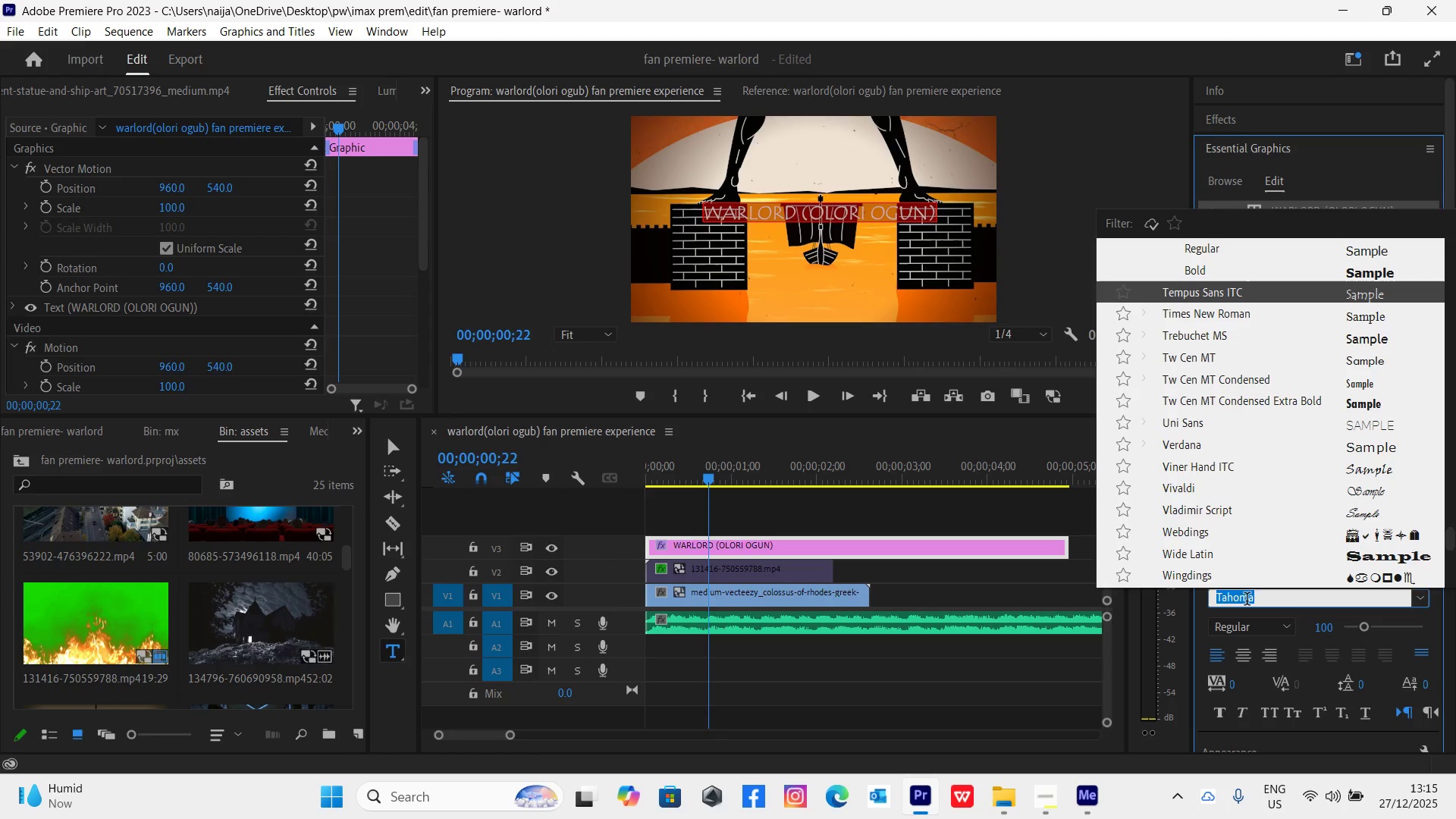 
key(ArrowDown)
 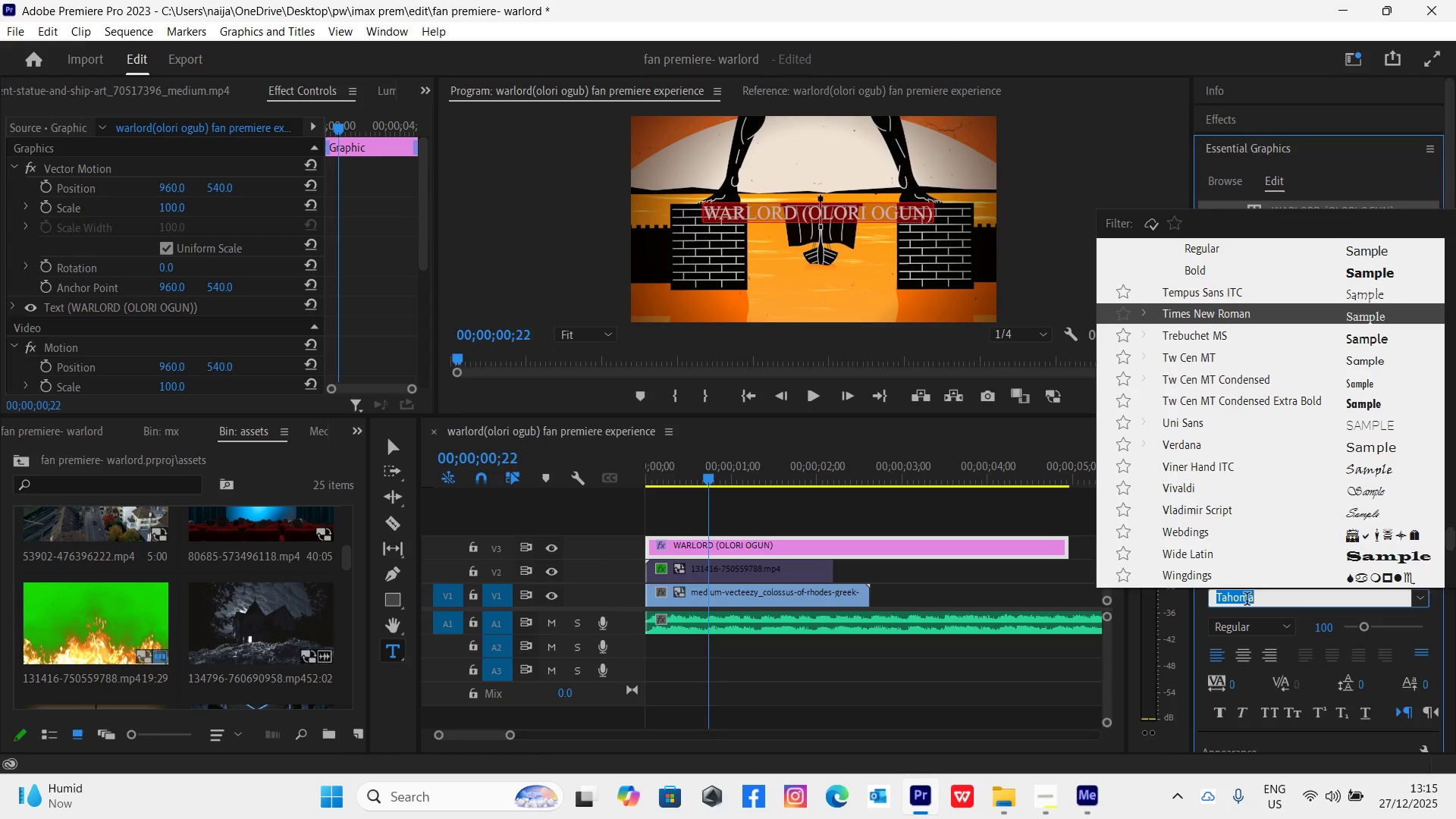 
key(ArrowDown)
 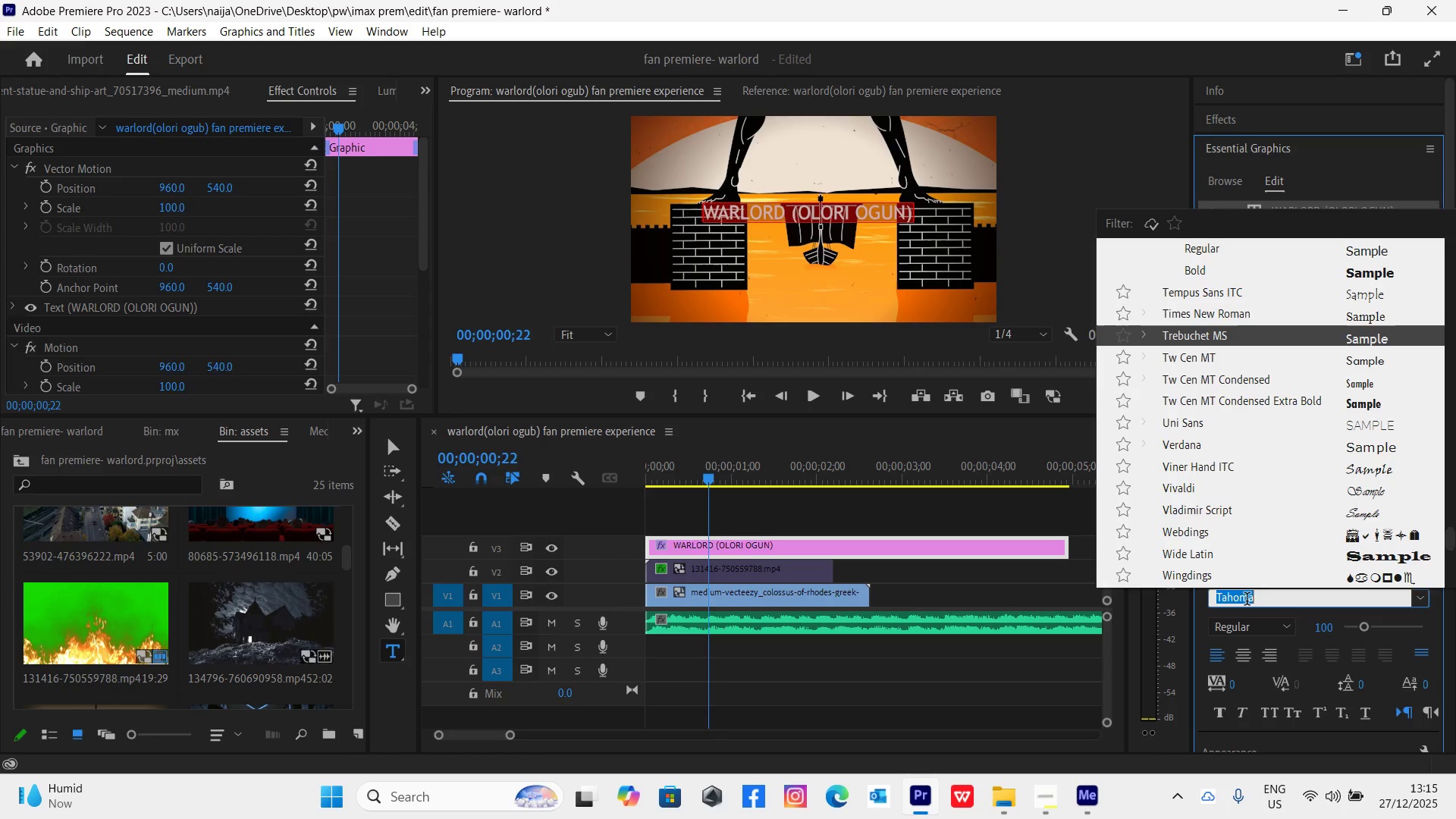 
key(ArrowDown)
 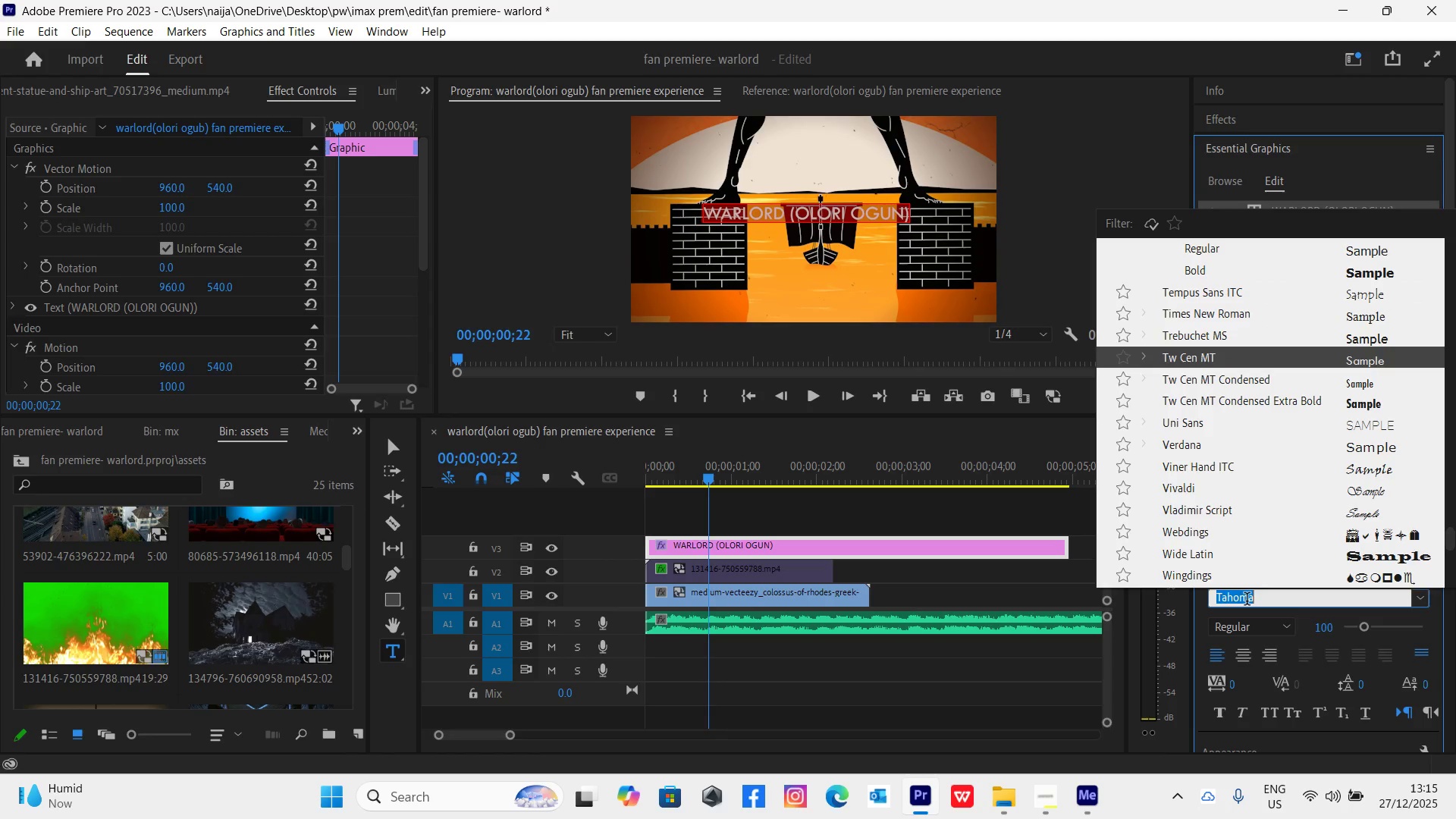 
key(ArrowDown)
 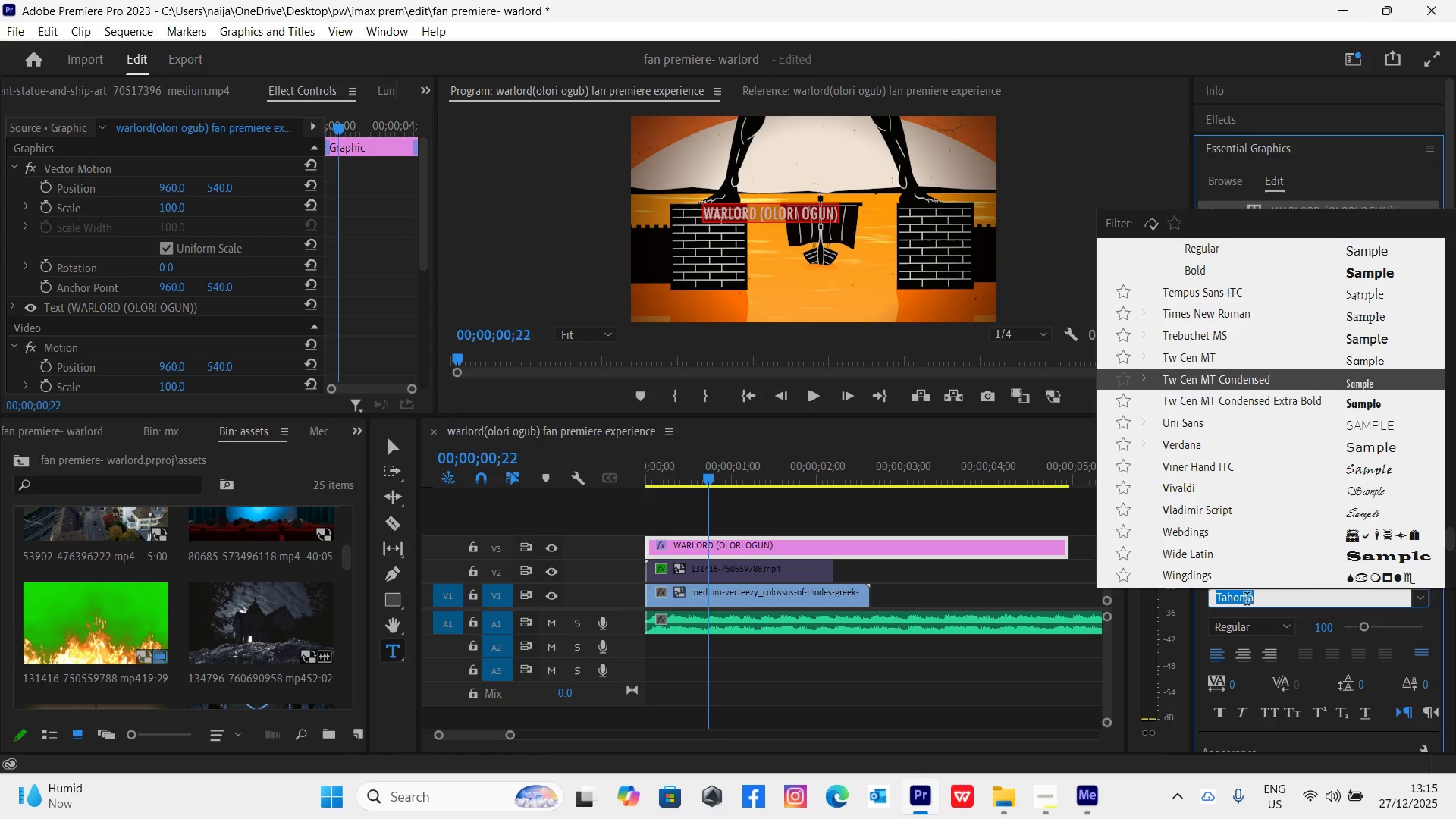 
key(ArrowDown)
 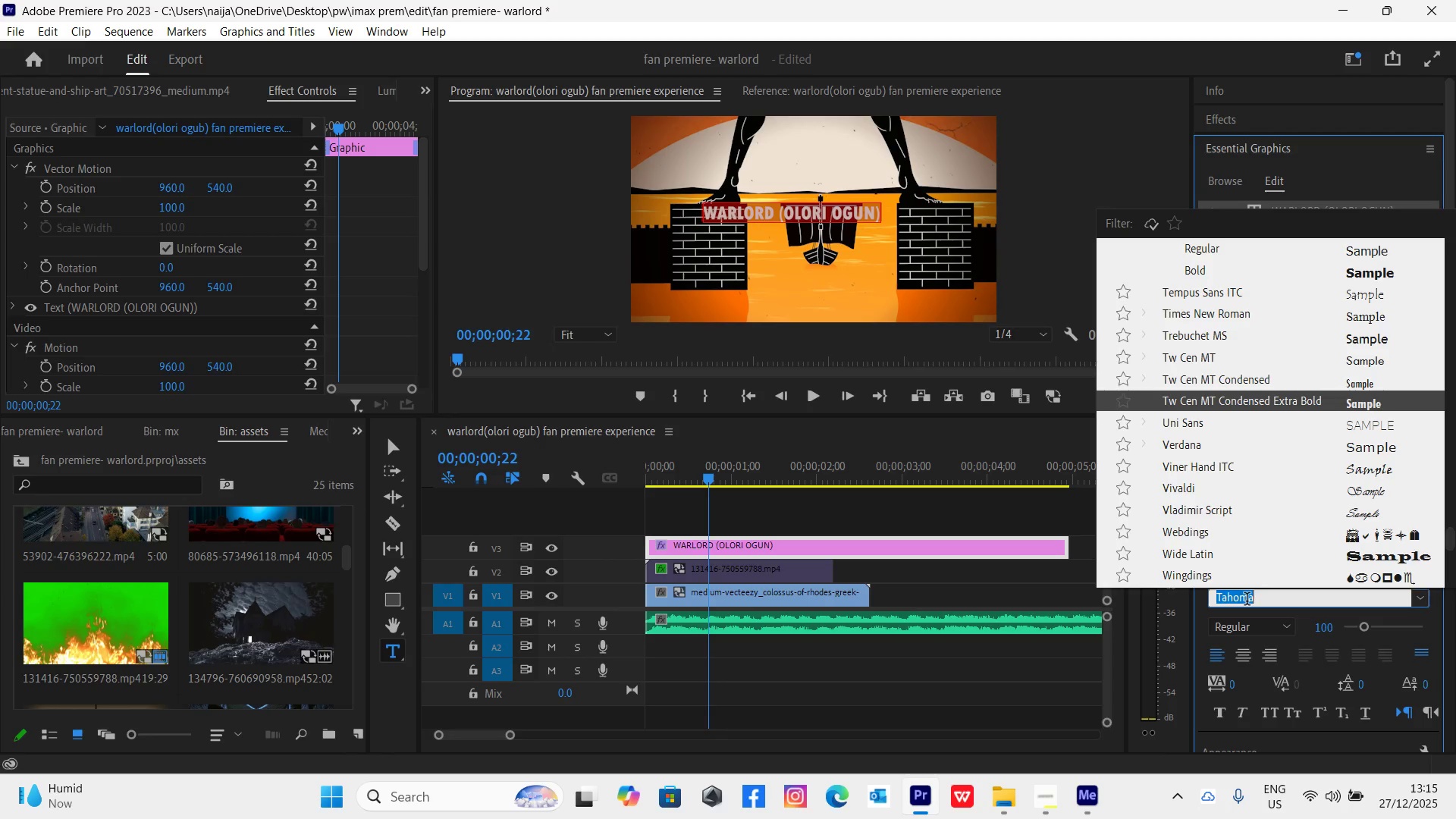 
key(ArrowDown)
 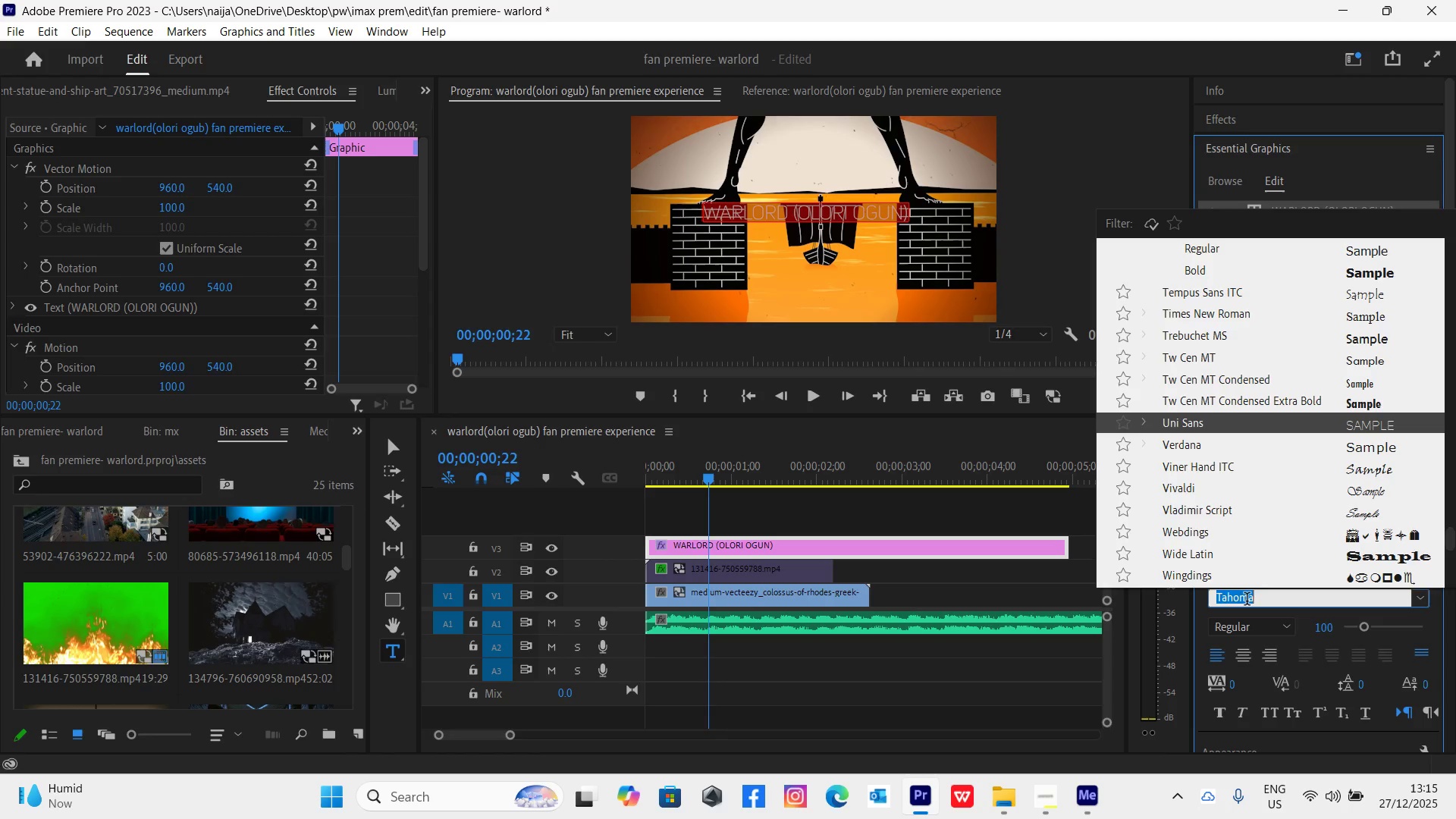 
key(ArrowDown)
 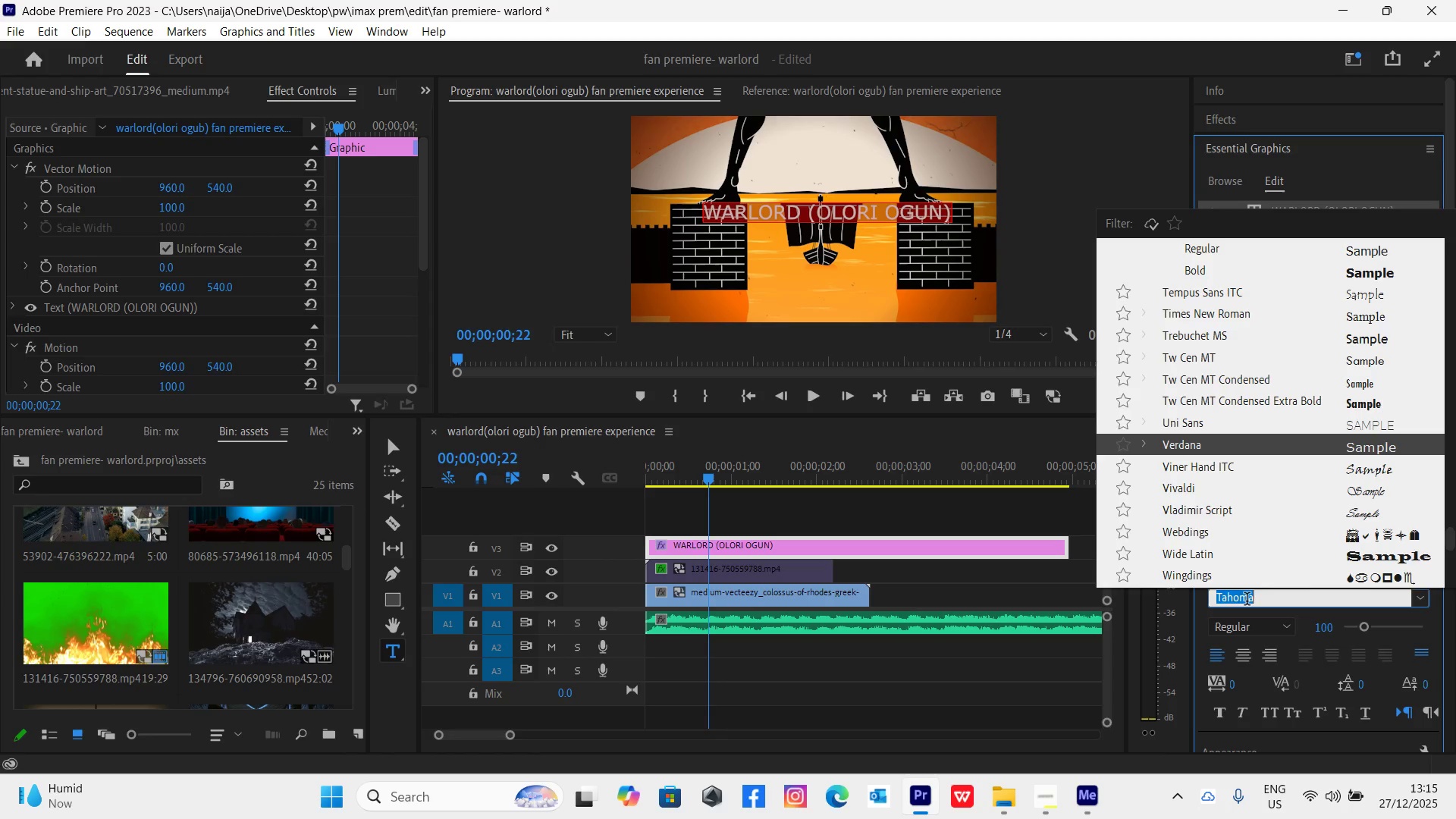 
key(ArrowDown)
 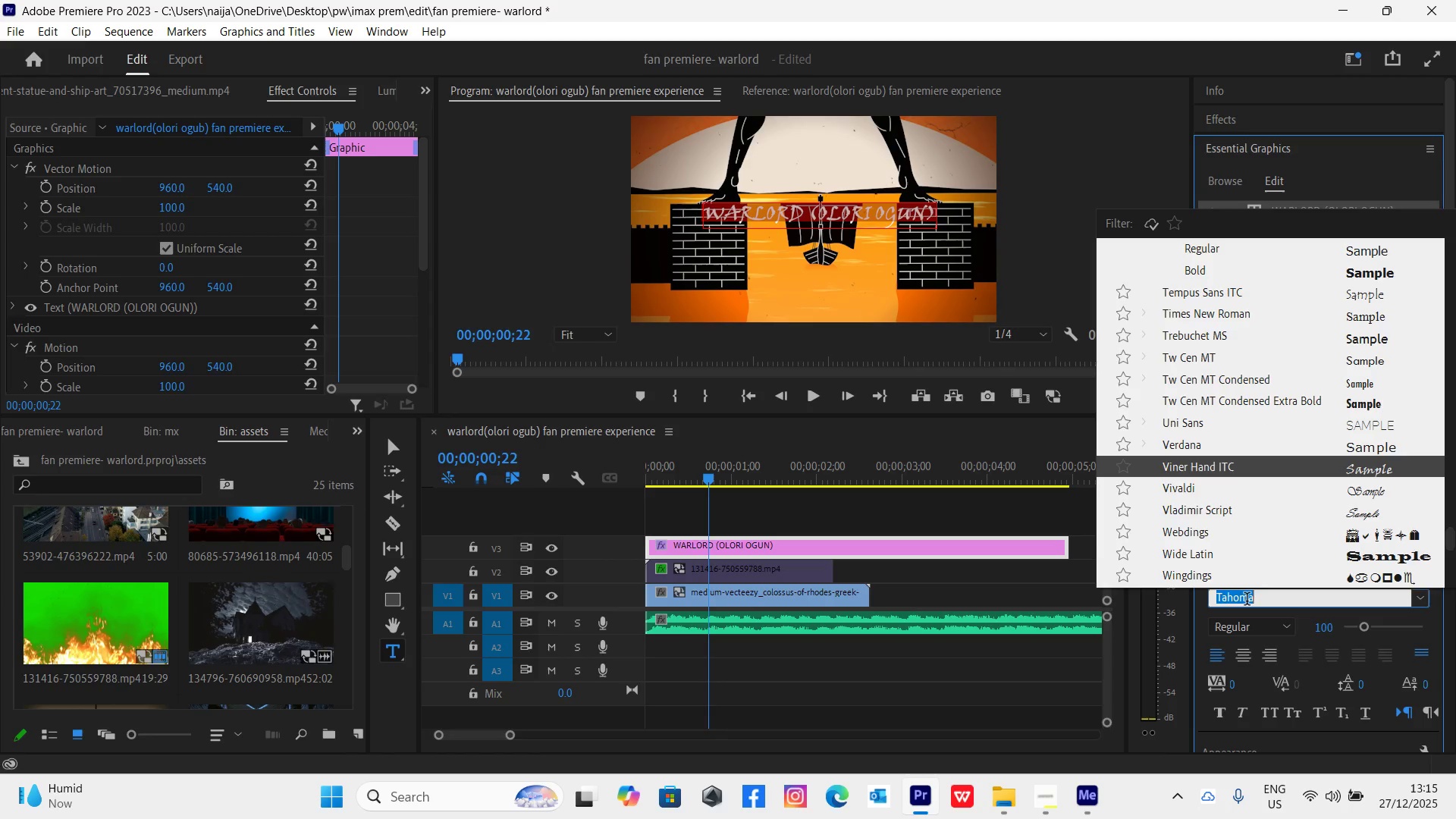 
wait(6.73)
 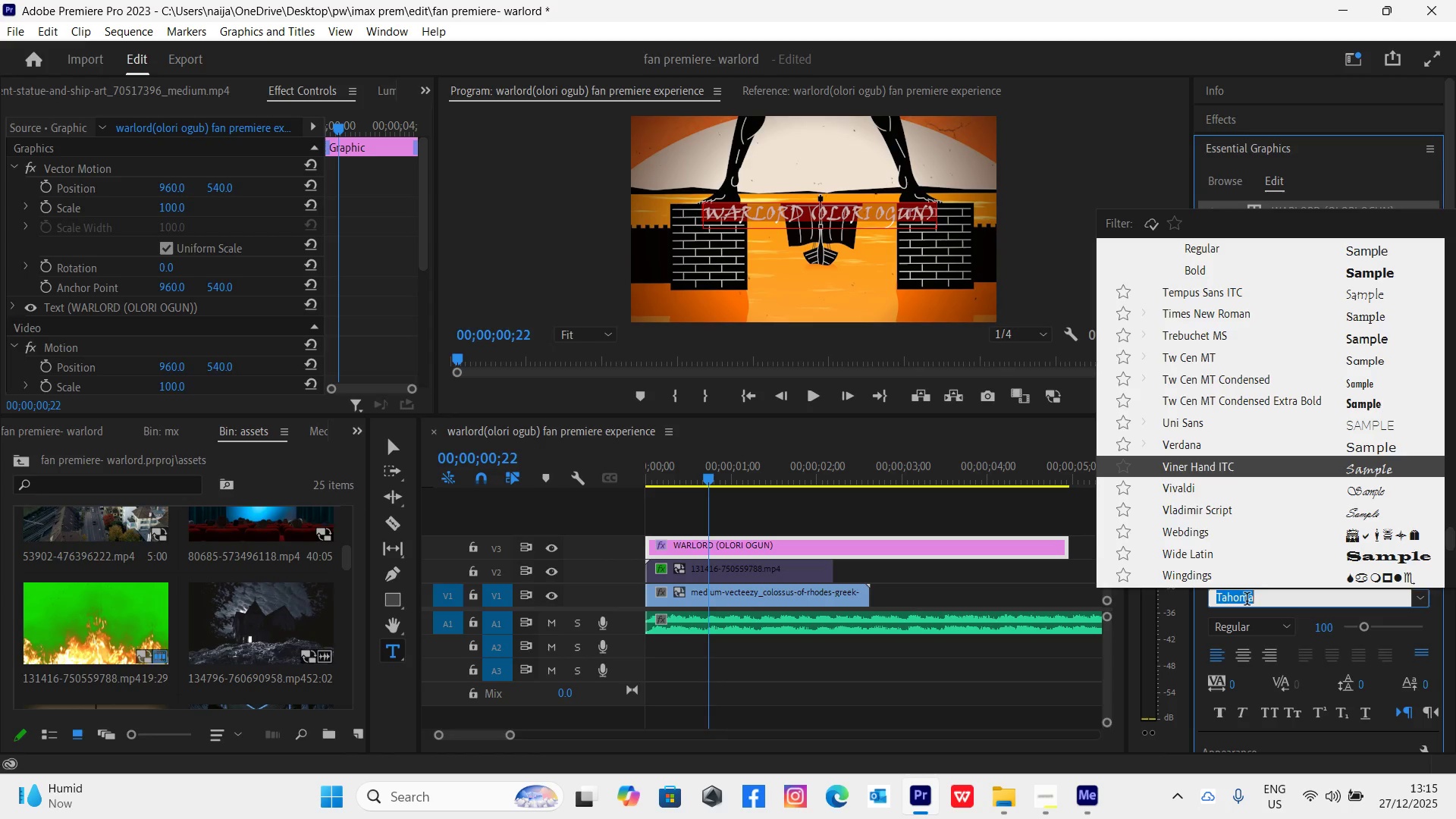 
key(ArrowDown)
 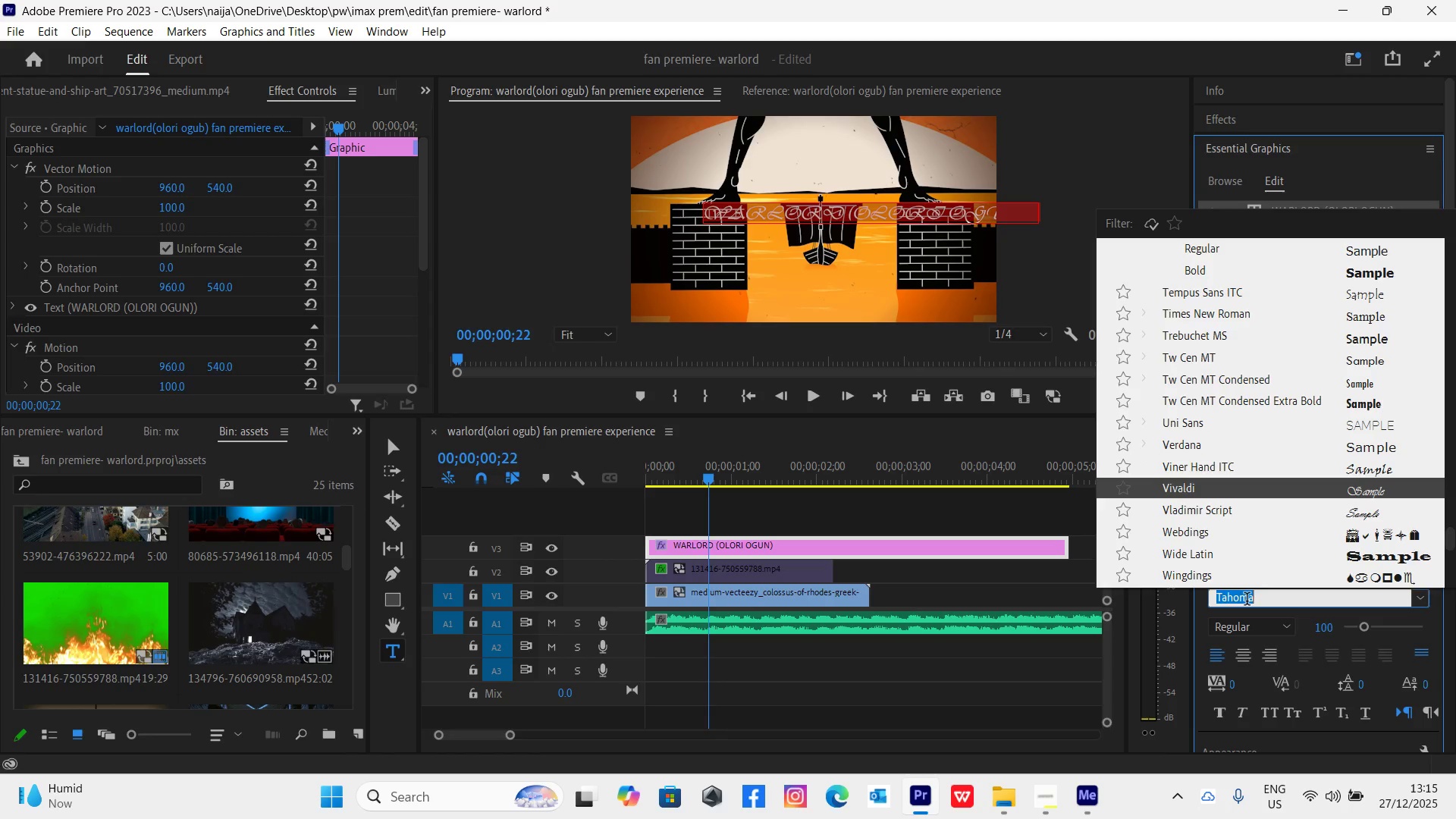 
key(ArrowDown)
 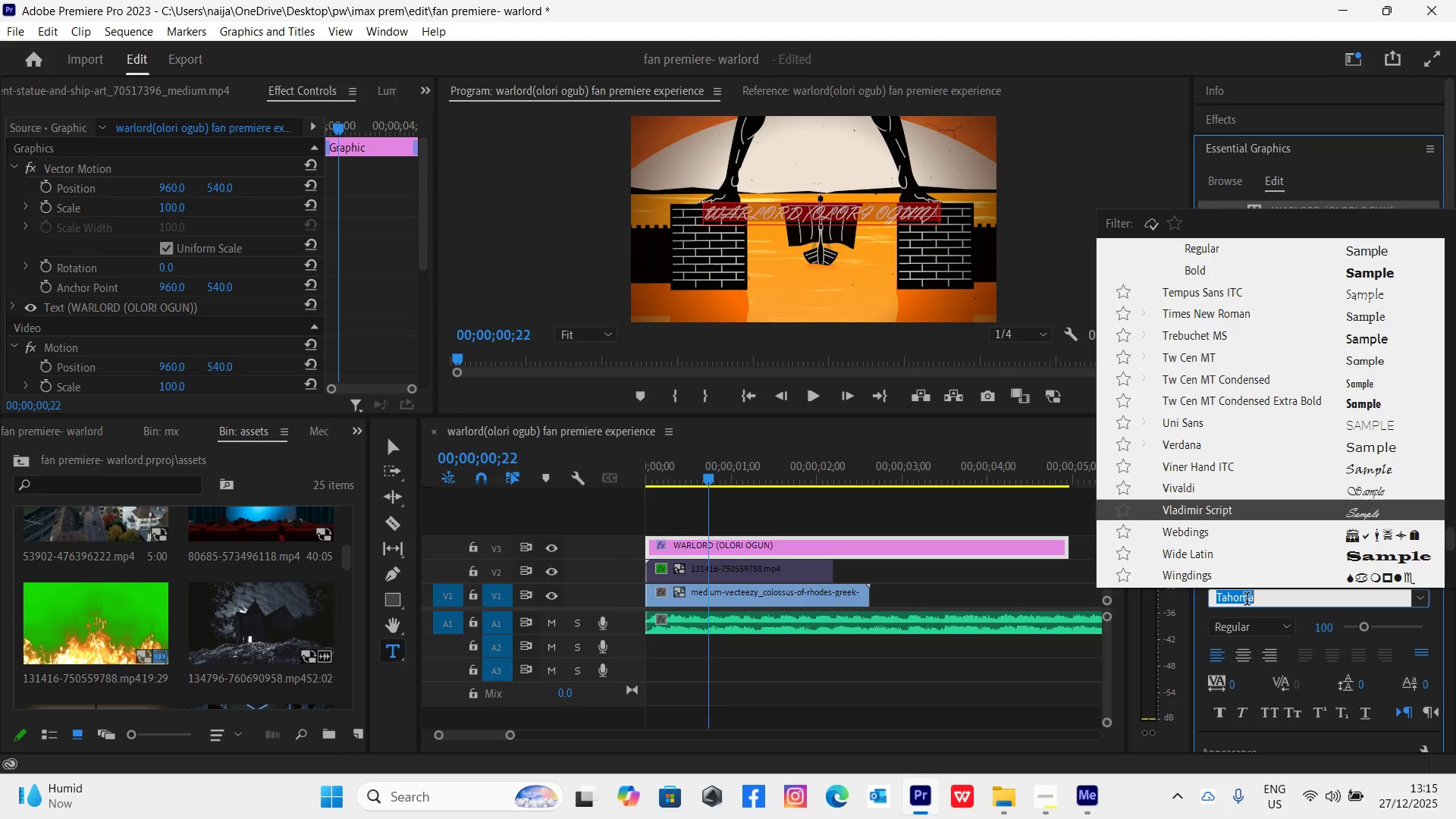 
key(ArrowUp)
 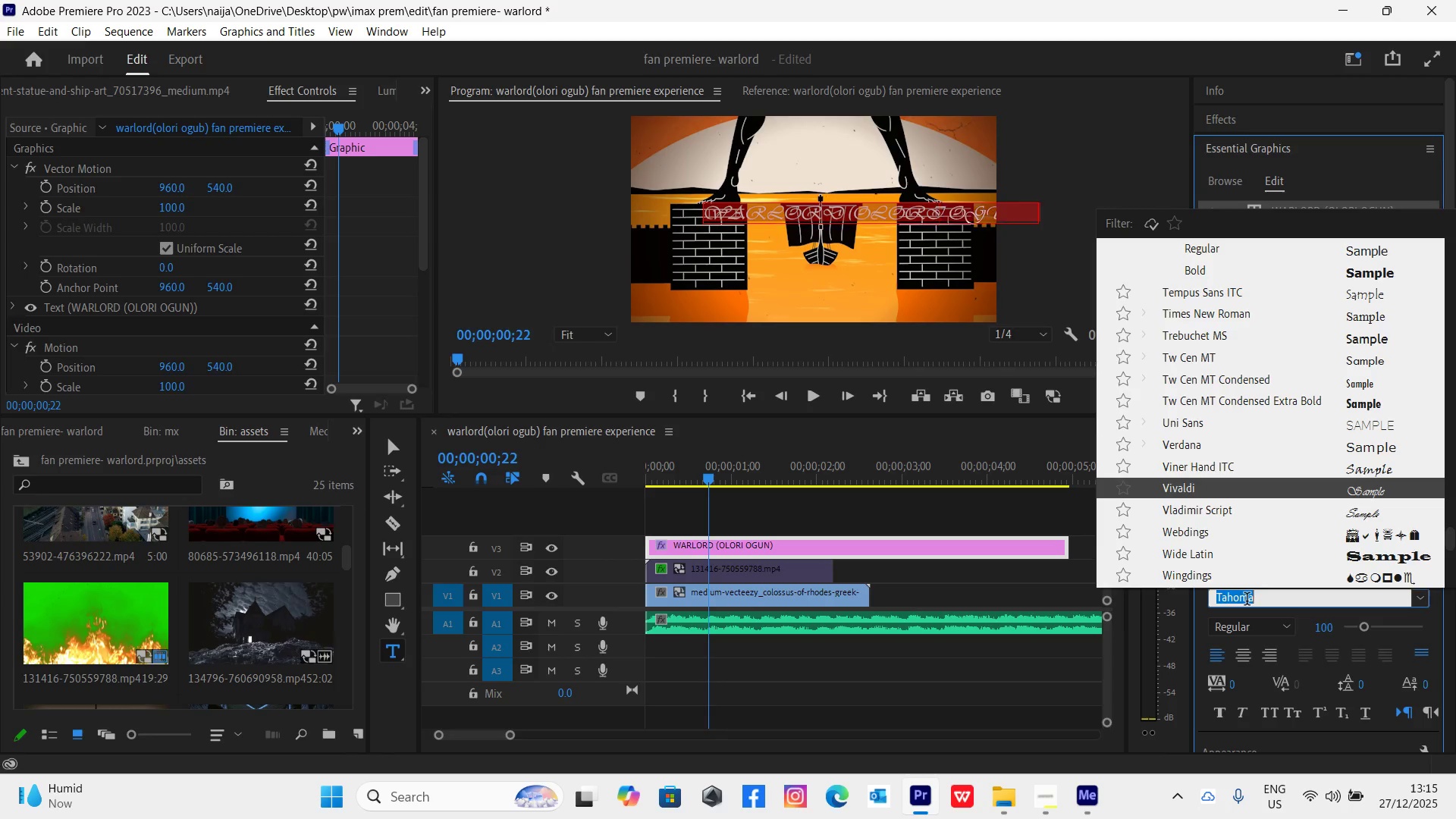 
key(ArrowUp)
 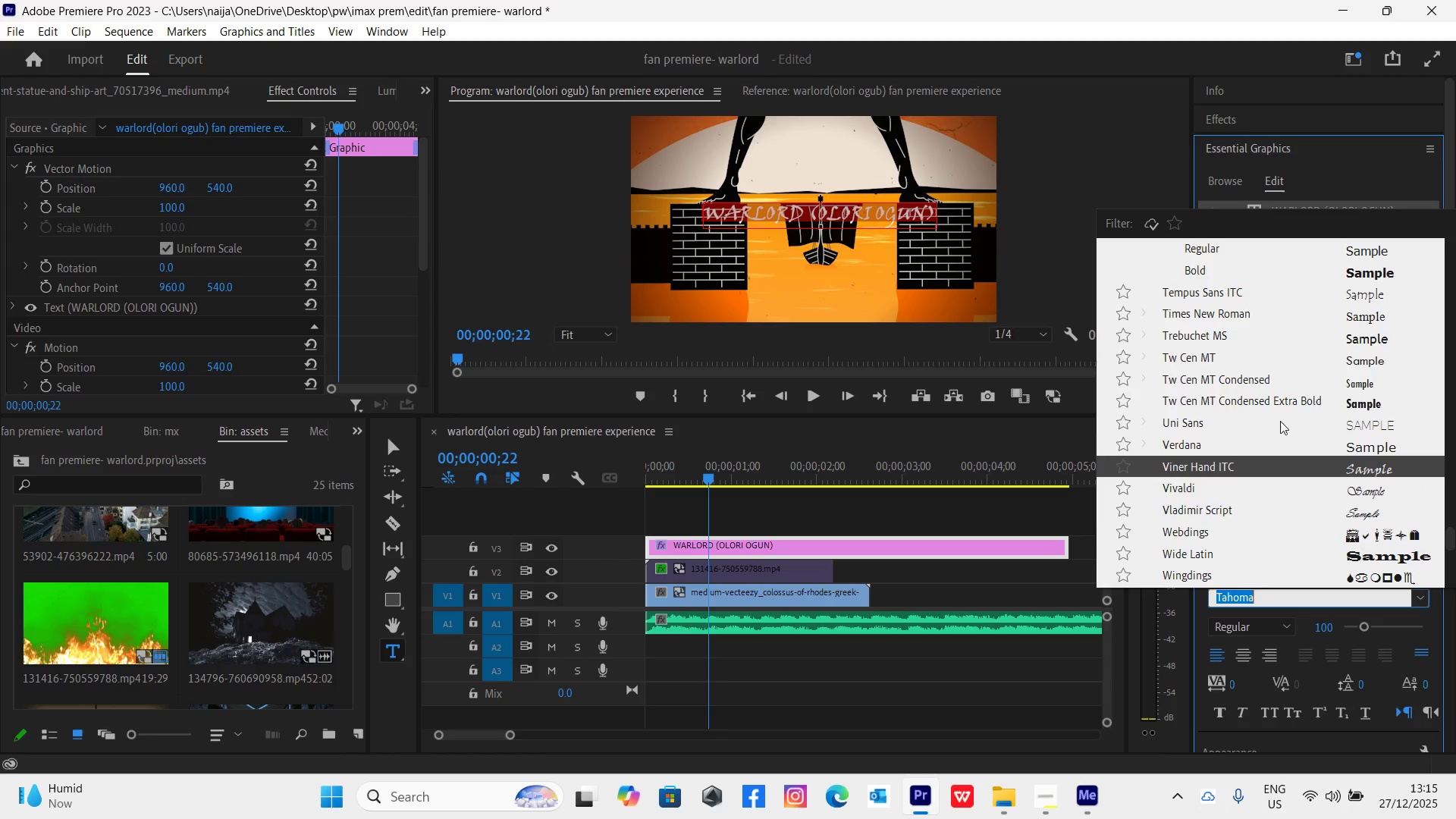 
left_click([1268, 464])
 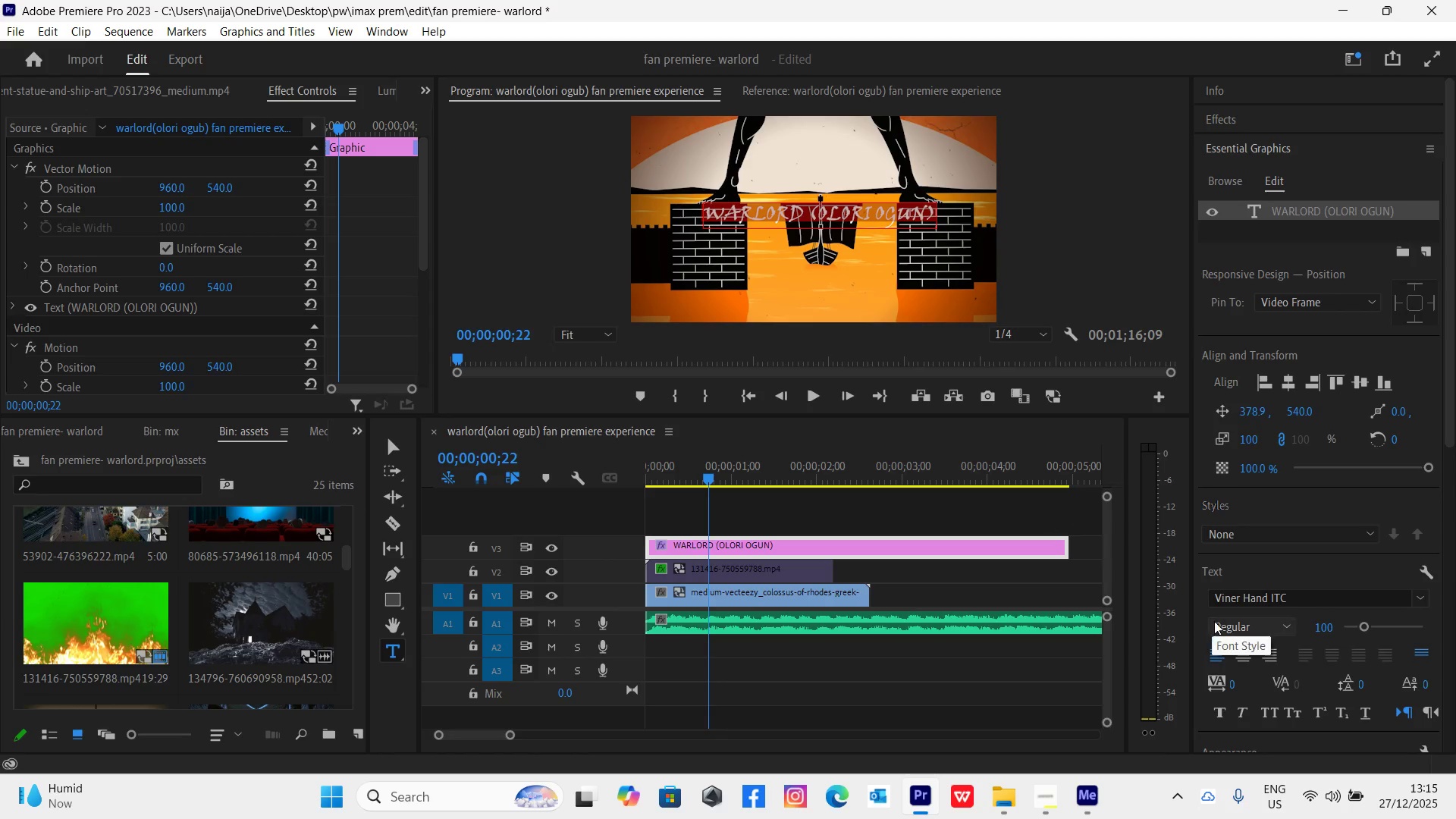 
left_click([1225, 628])
 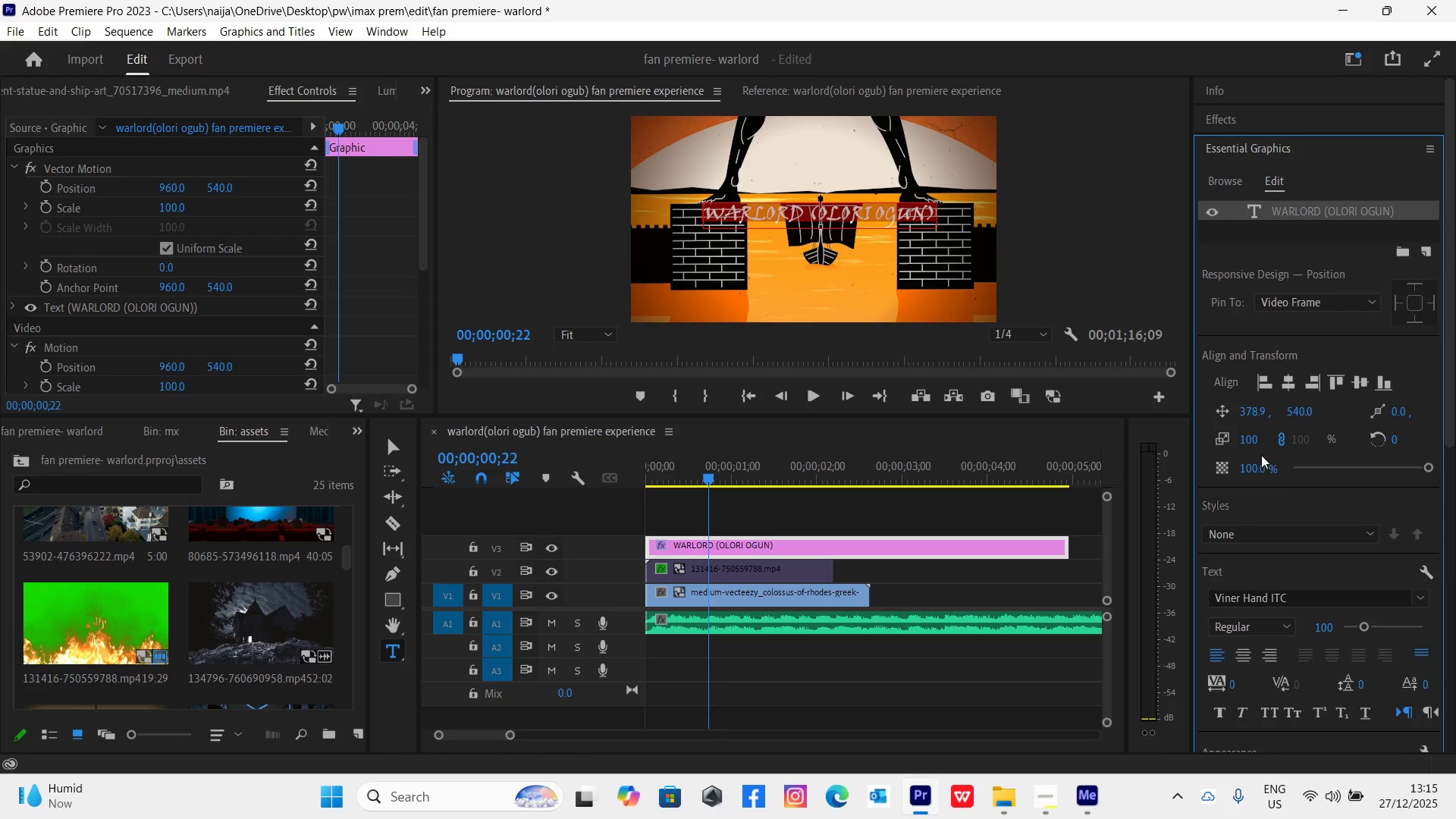 
left_click([1254, 438])
 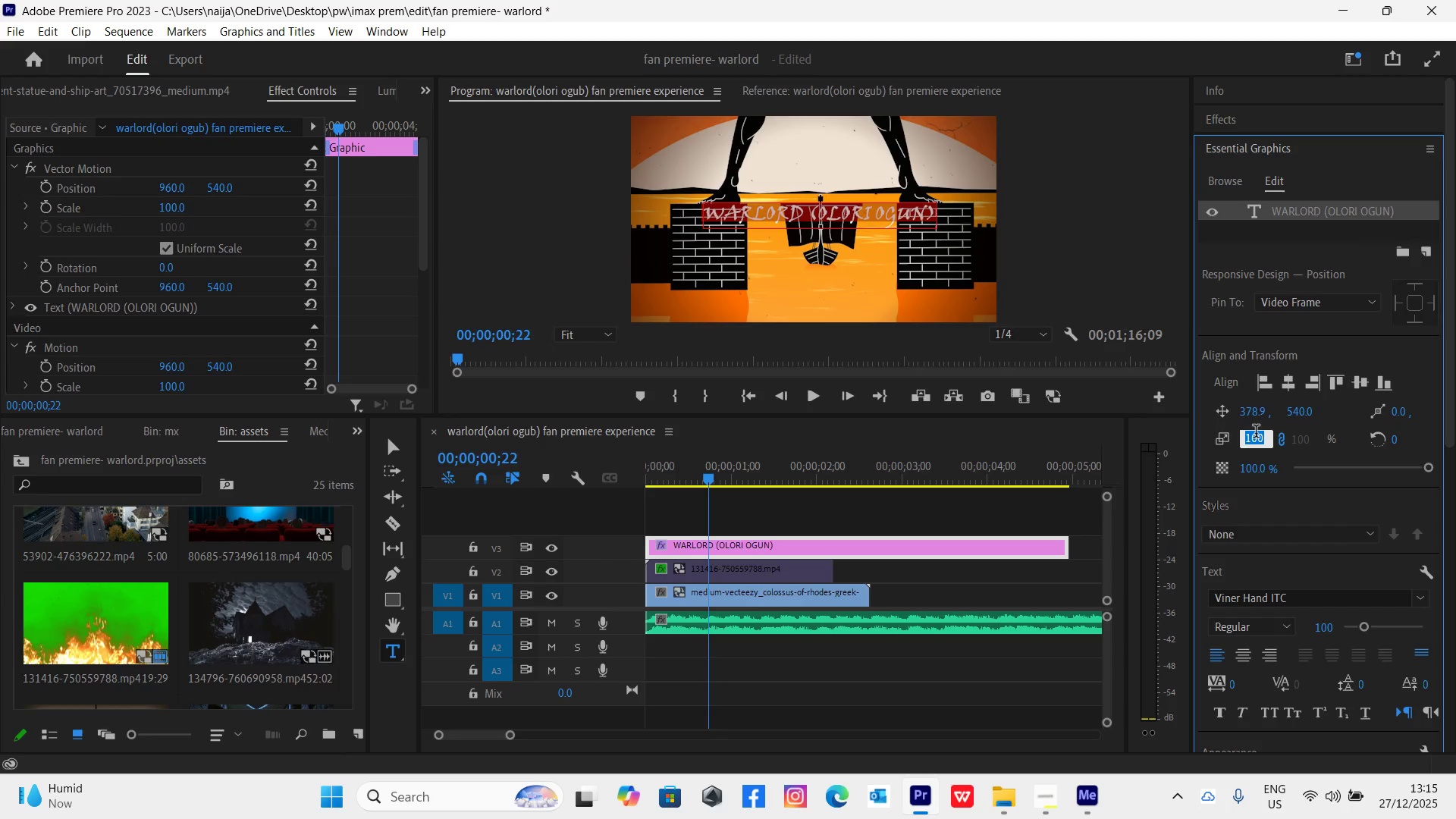 
type(200)
 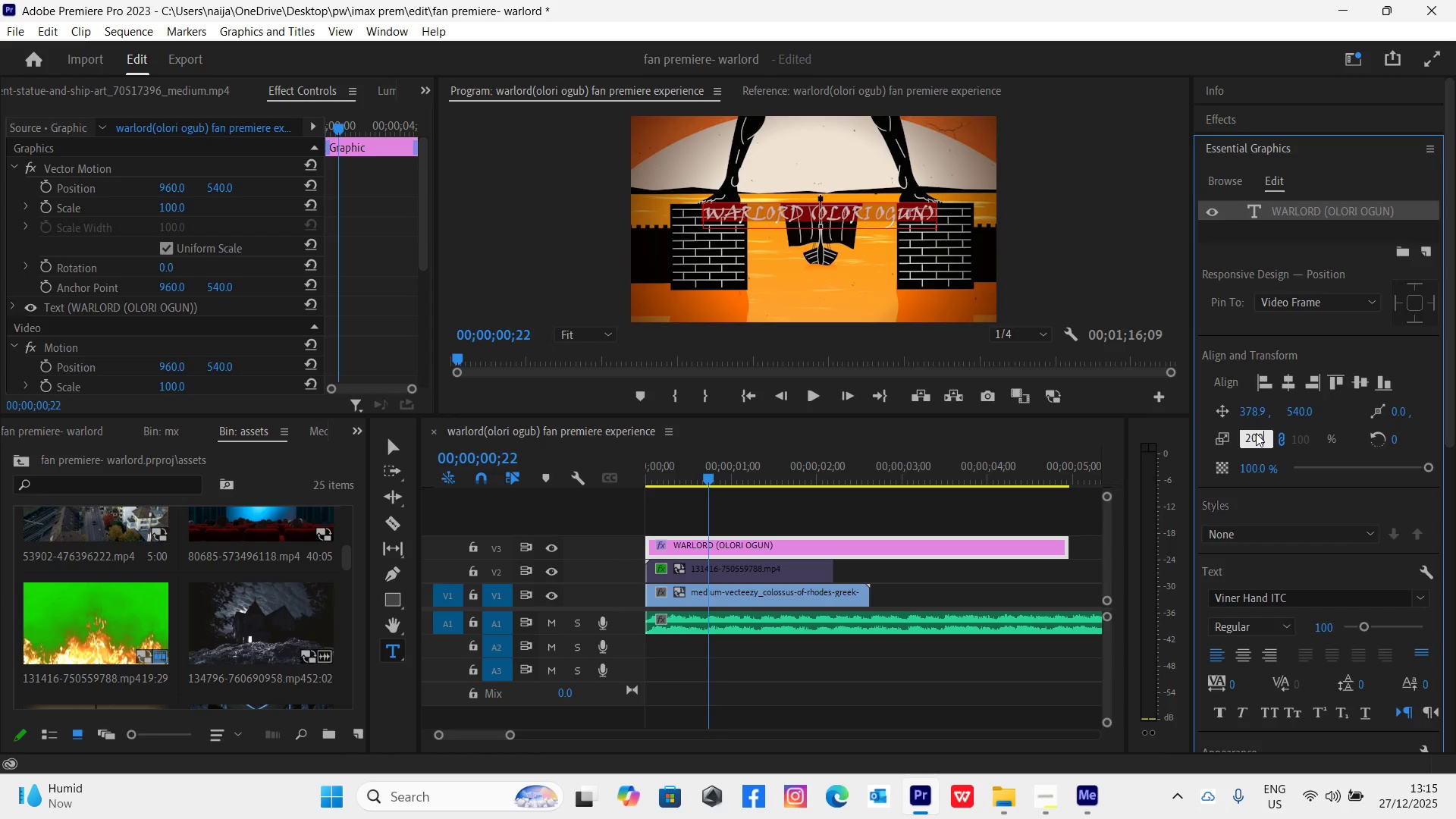 
key(Enter)
 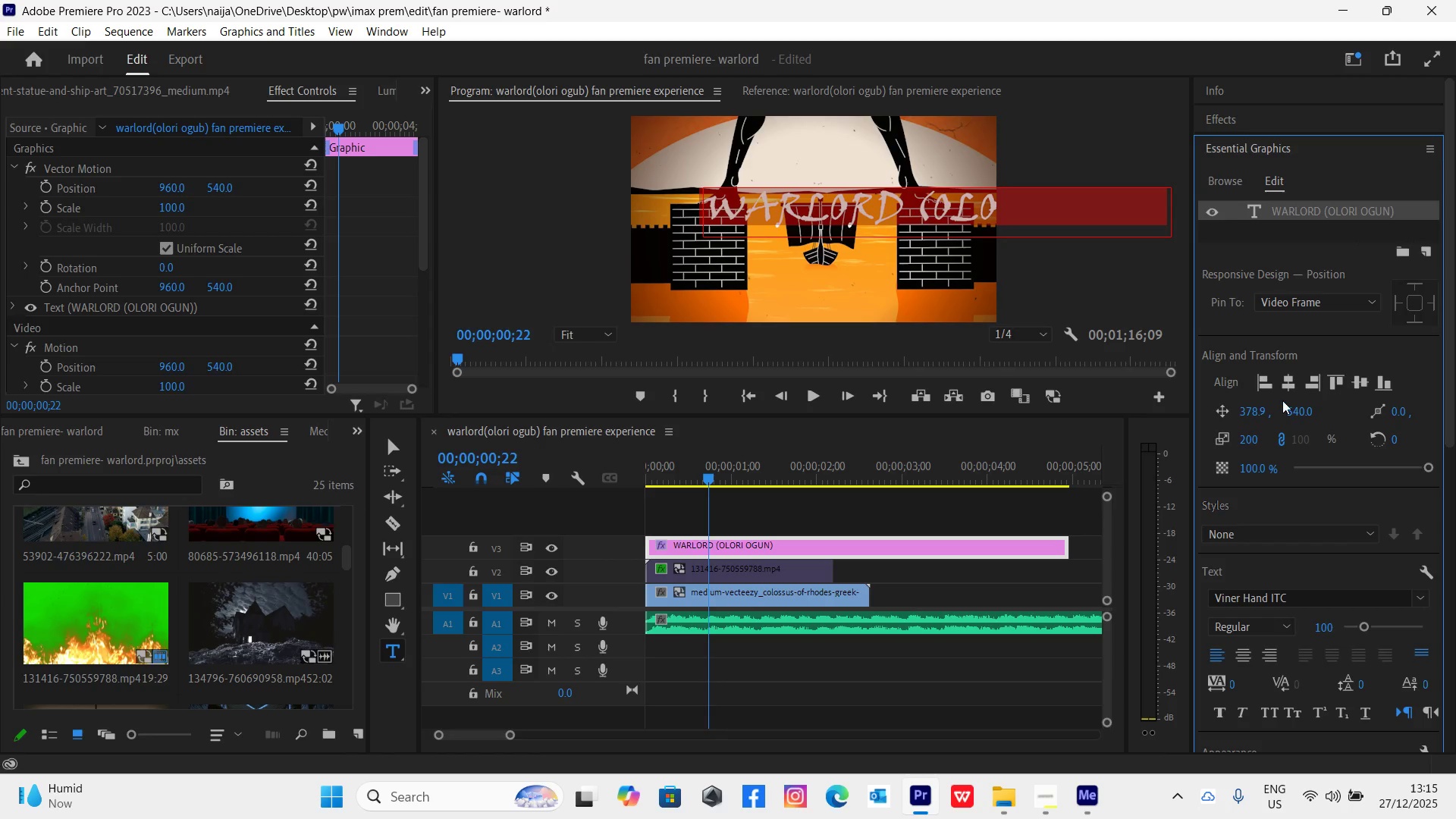 
left_click([1292, 379])
 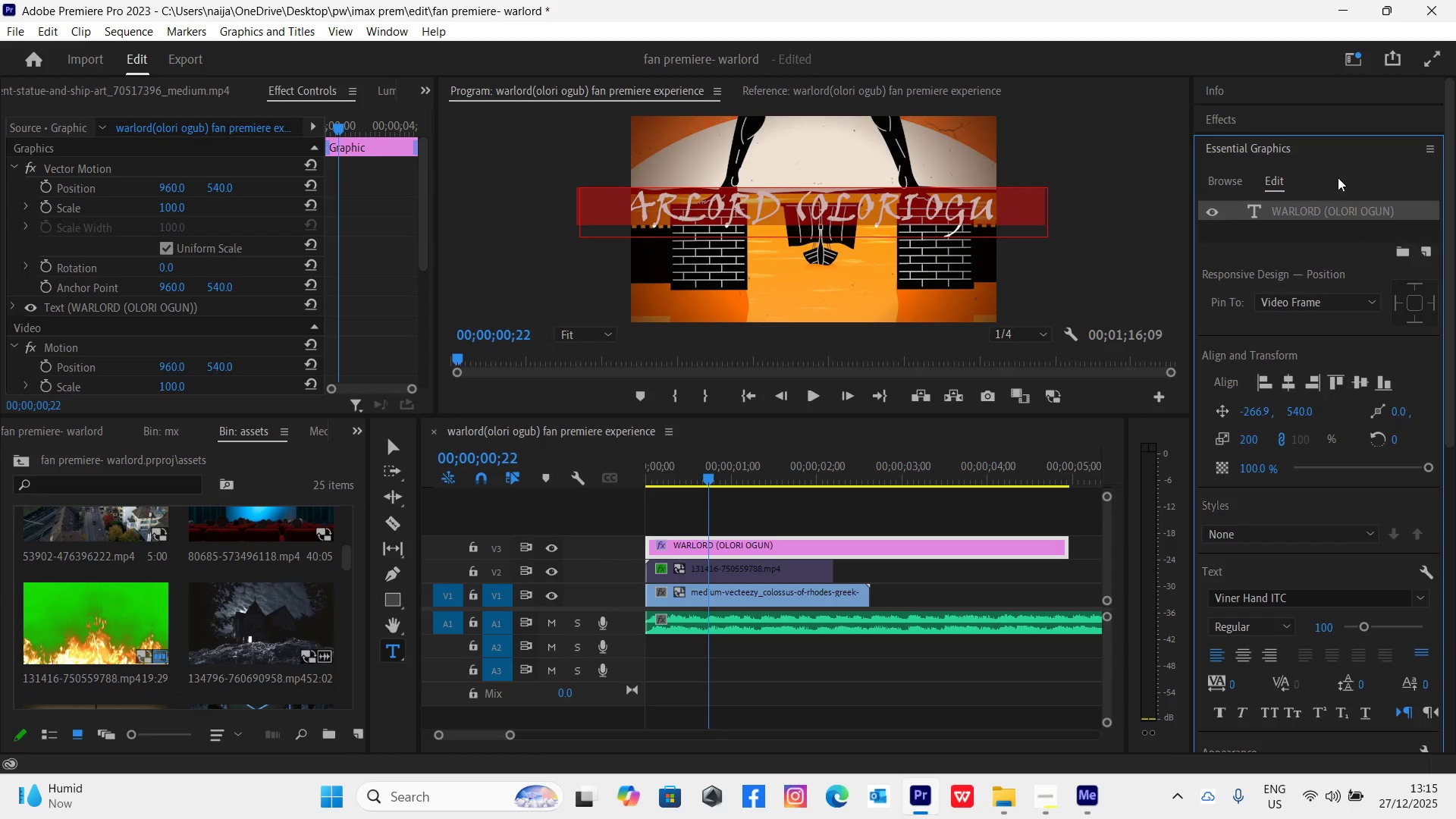 
double_click([1335, 208])
 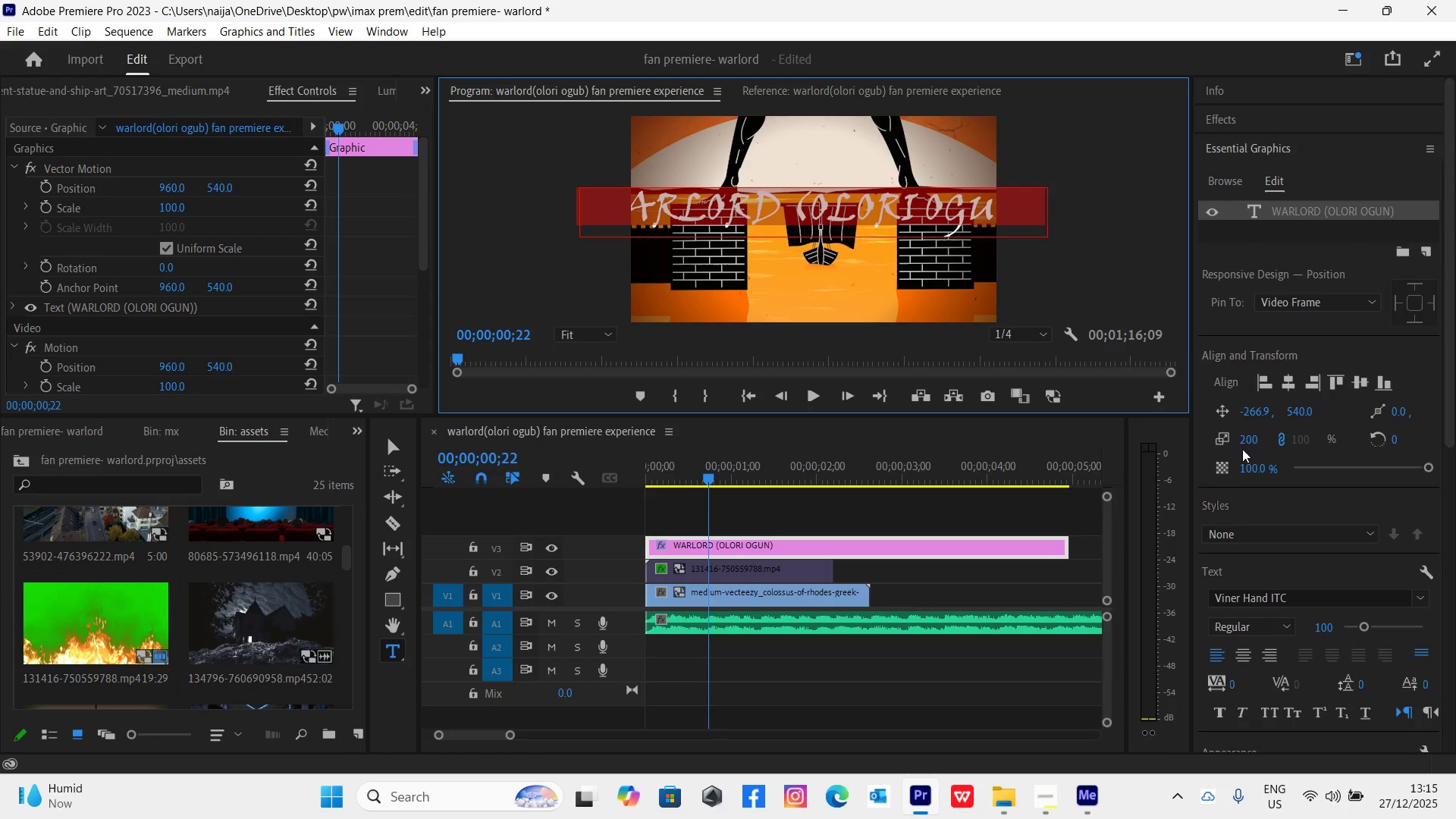 
left_click([1246, 441])
 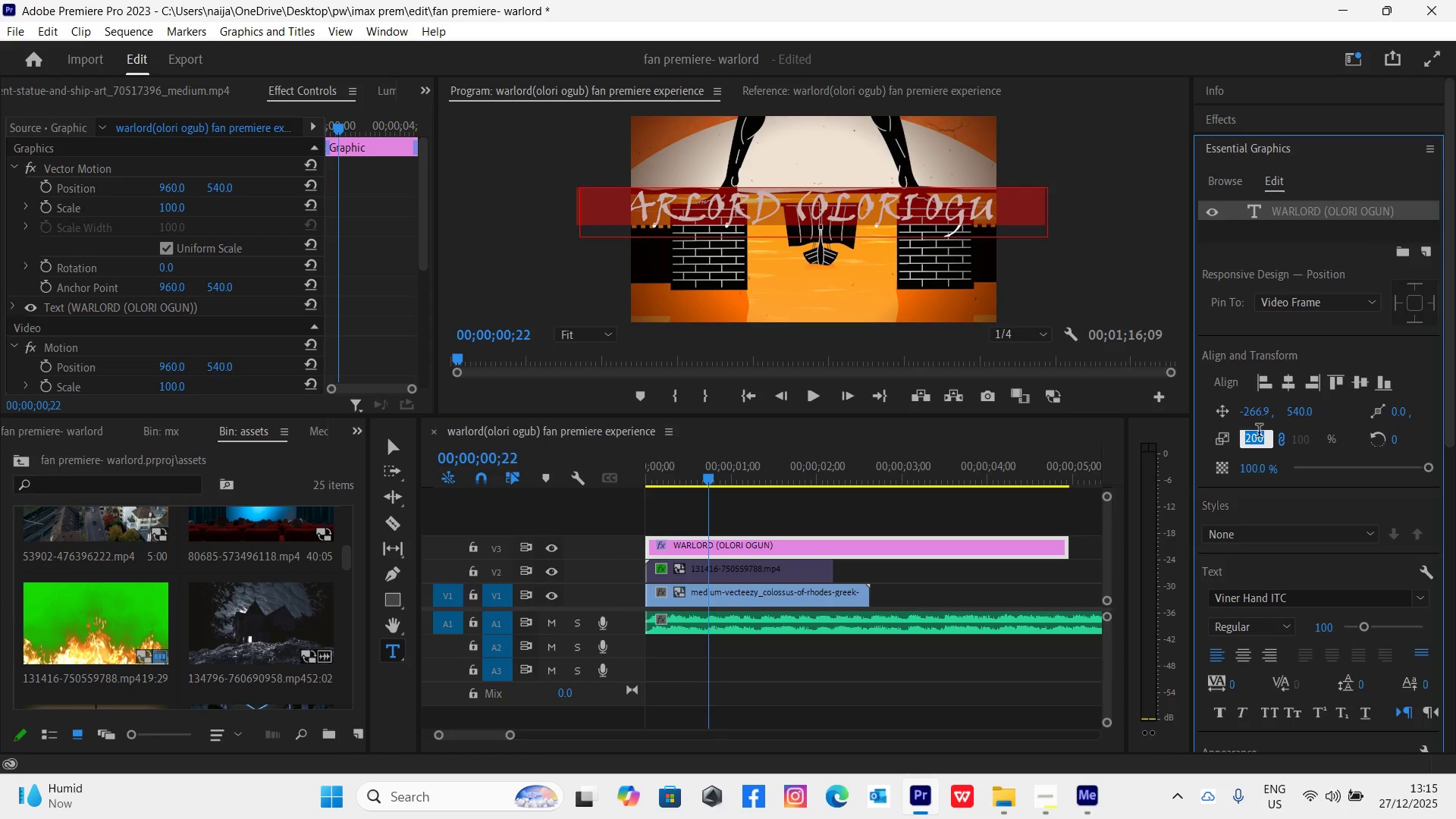 
type(150)
 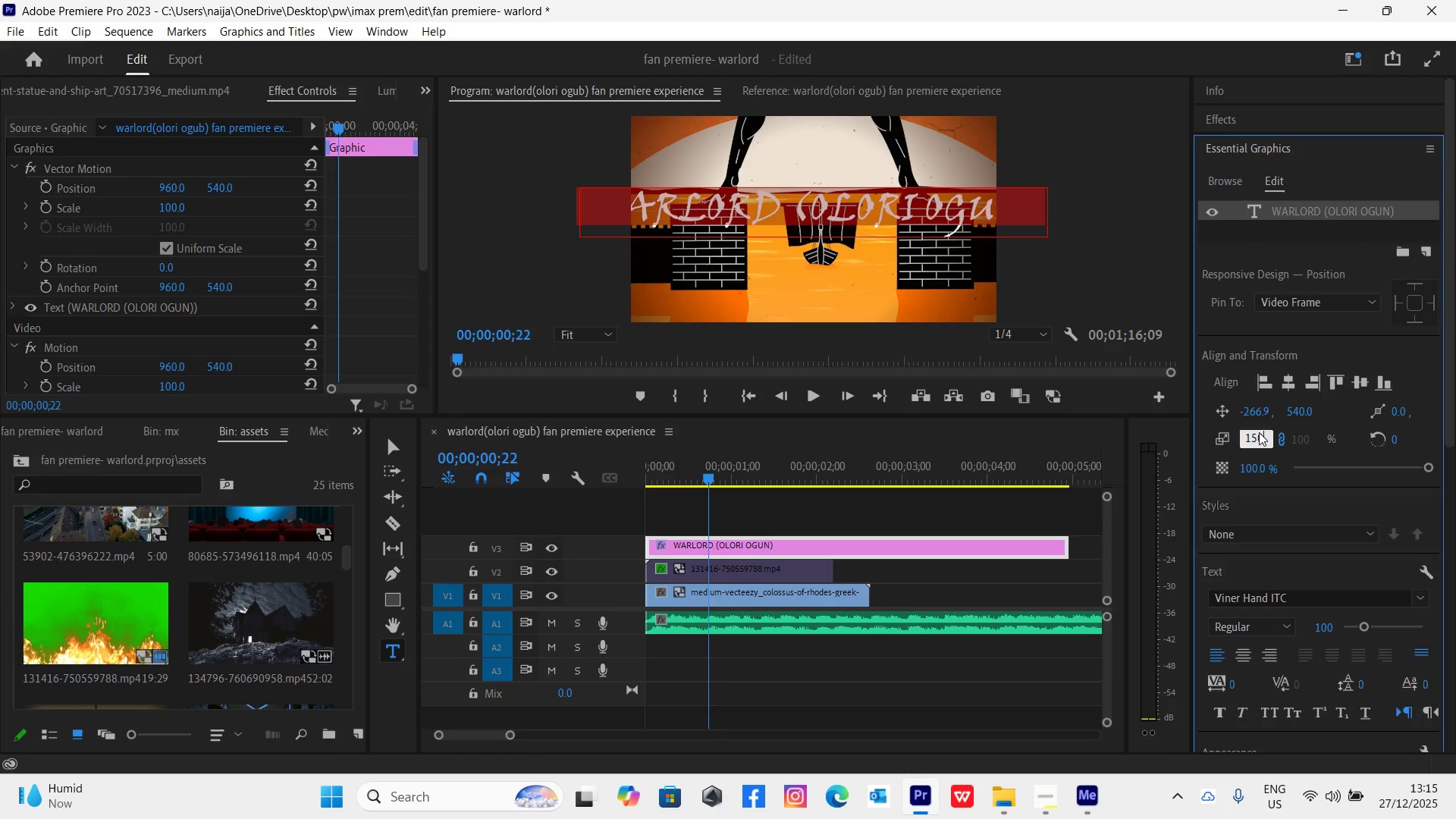 
key(Enter)
 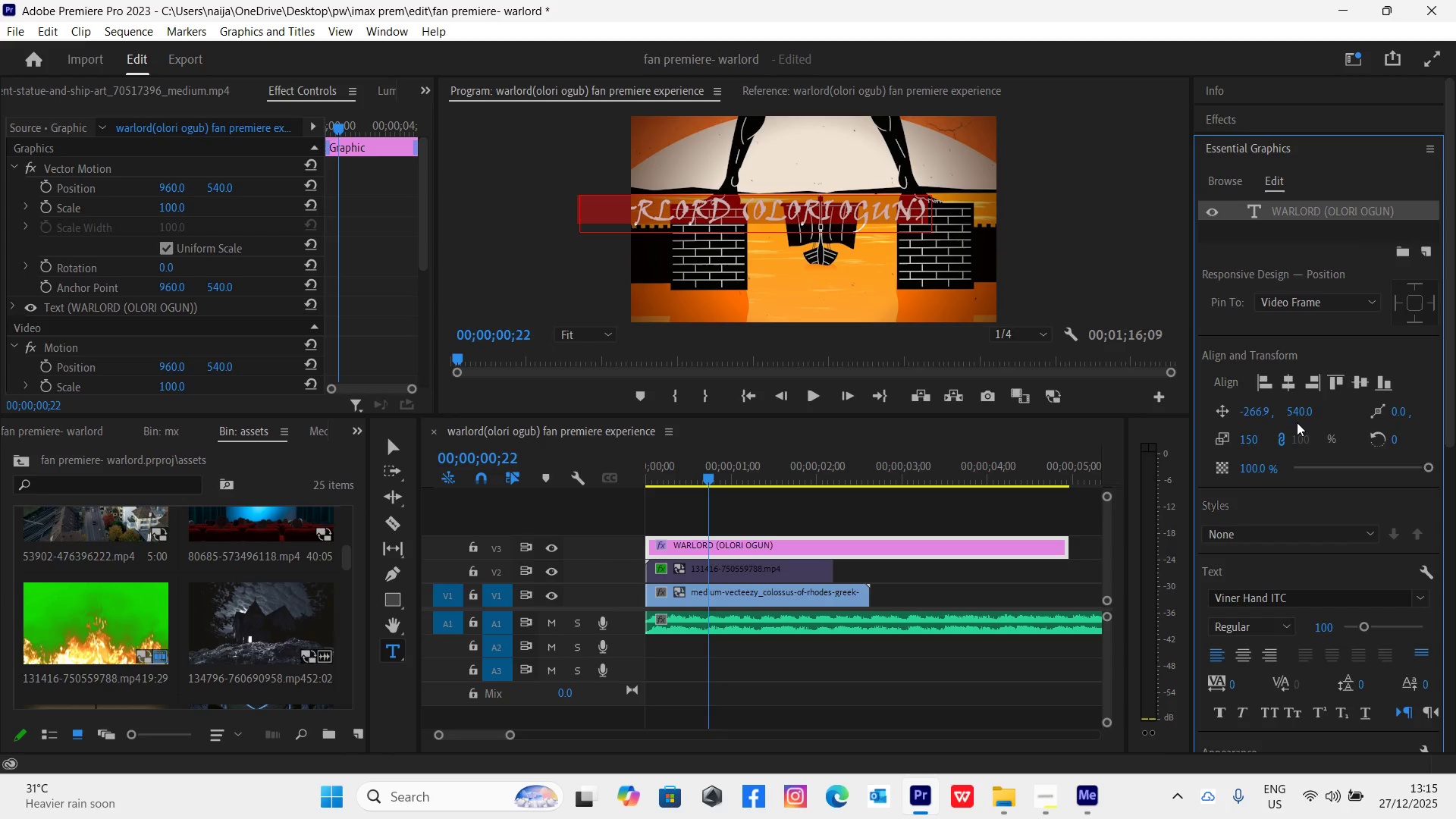 
left_click([1293, 381])
 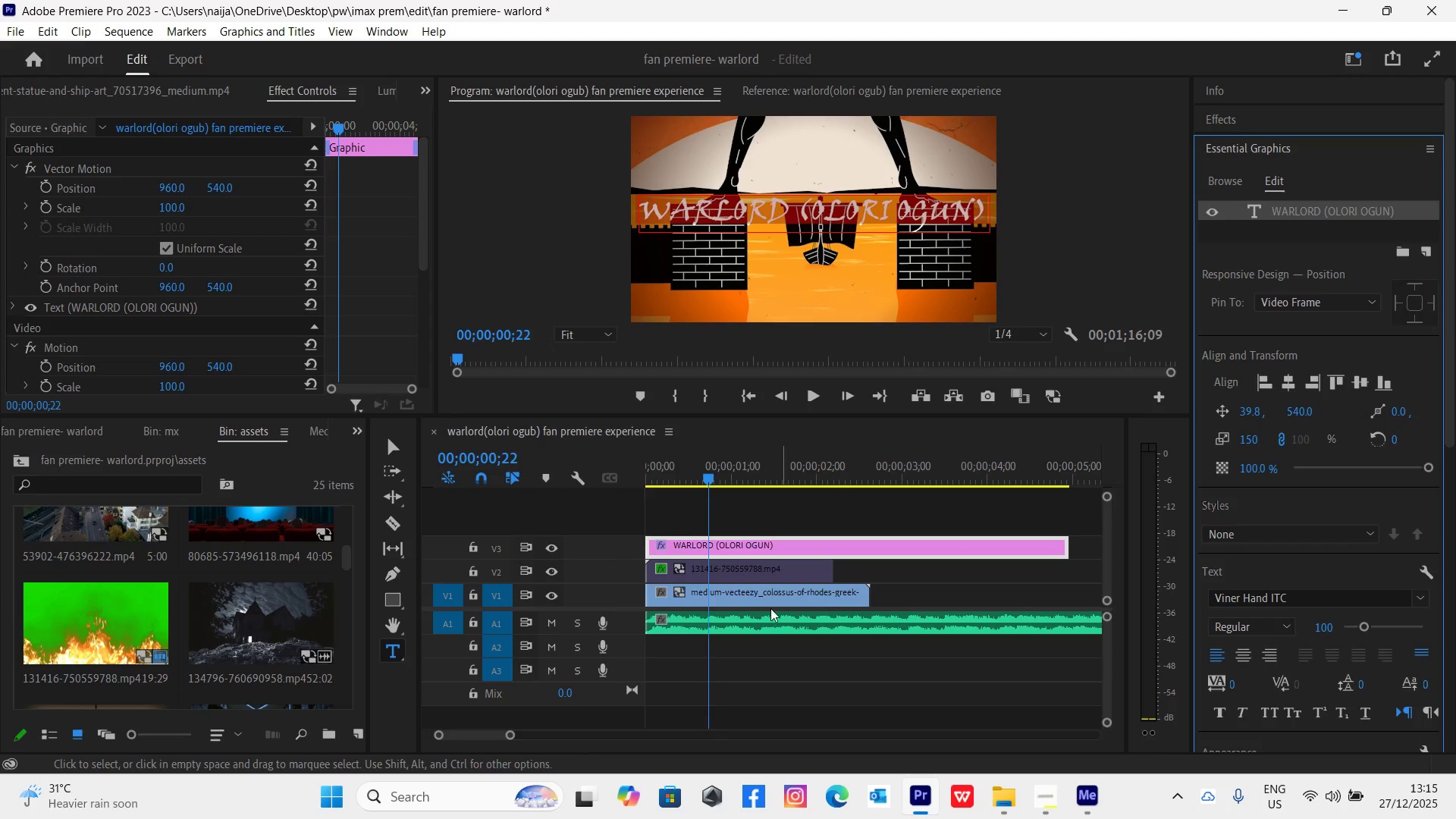 
left_click_drag(start_coordinate=[717, 548], to_coordinate=[716, 529])
 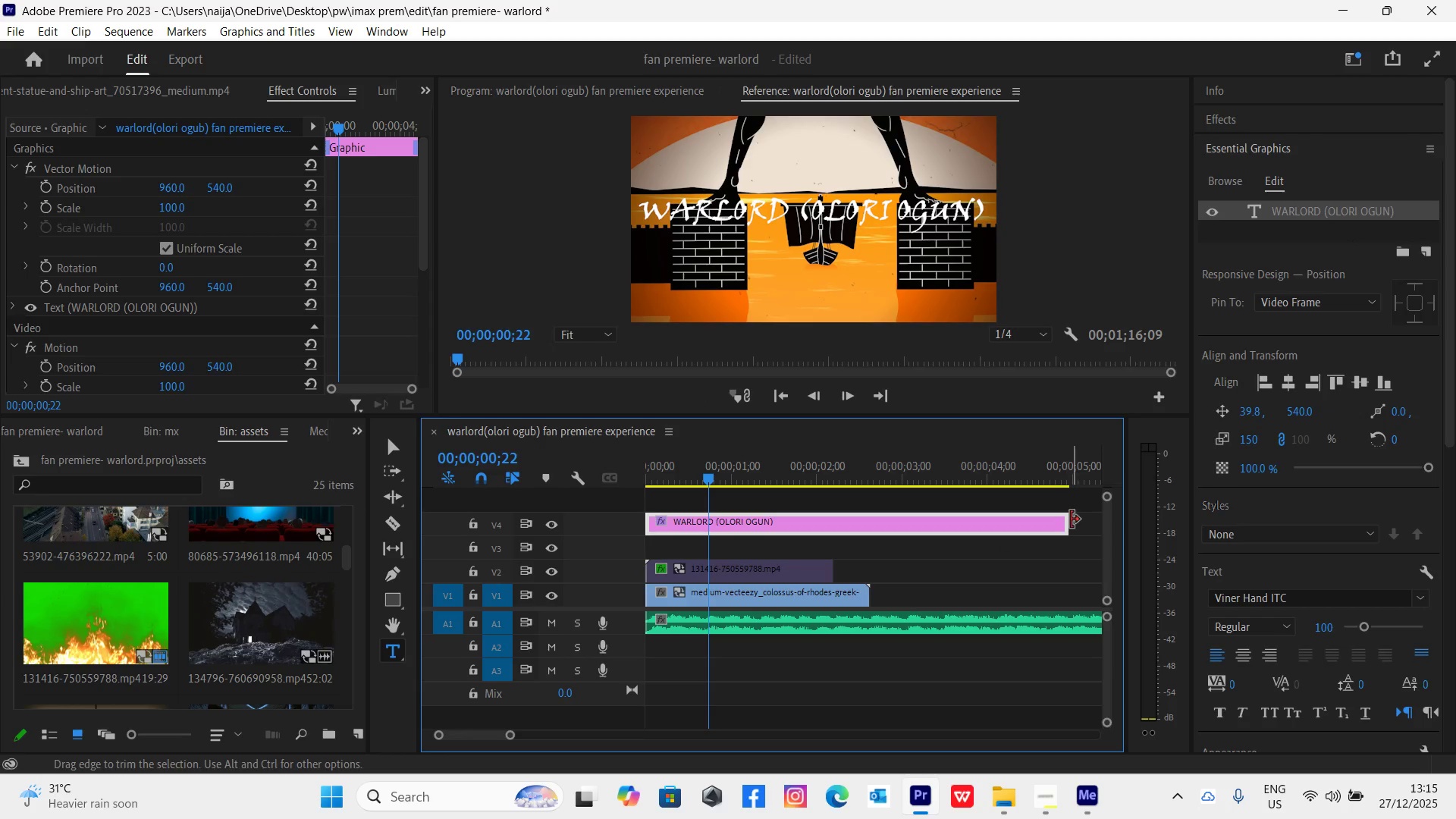 
left_click_drag(start_coordinate=[1071, 519], to_coordinate=[874, 549])
 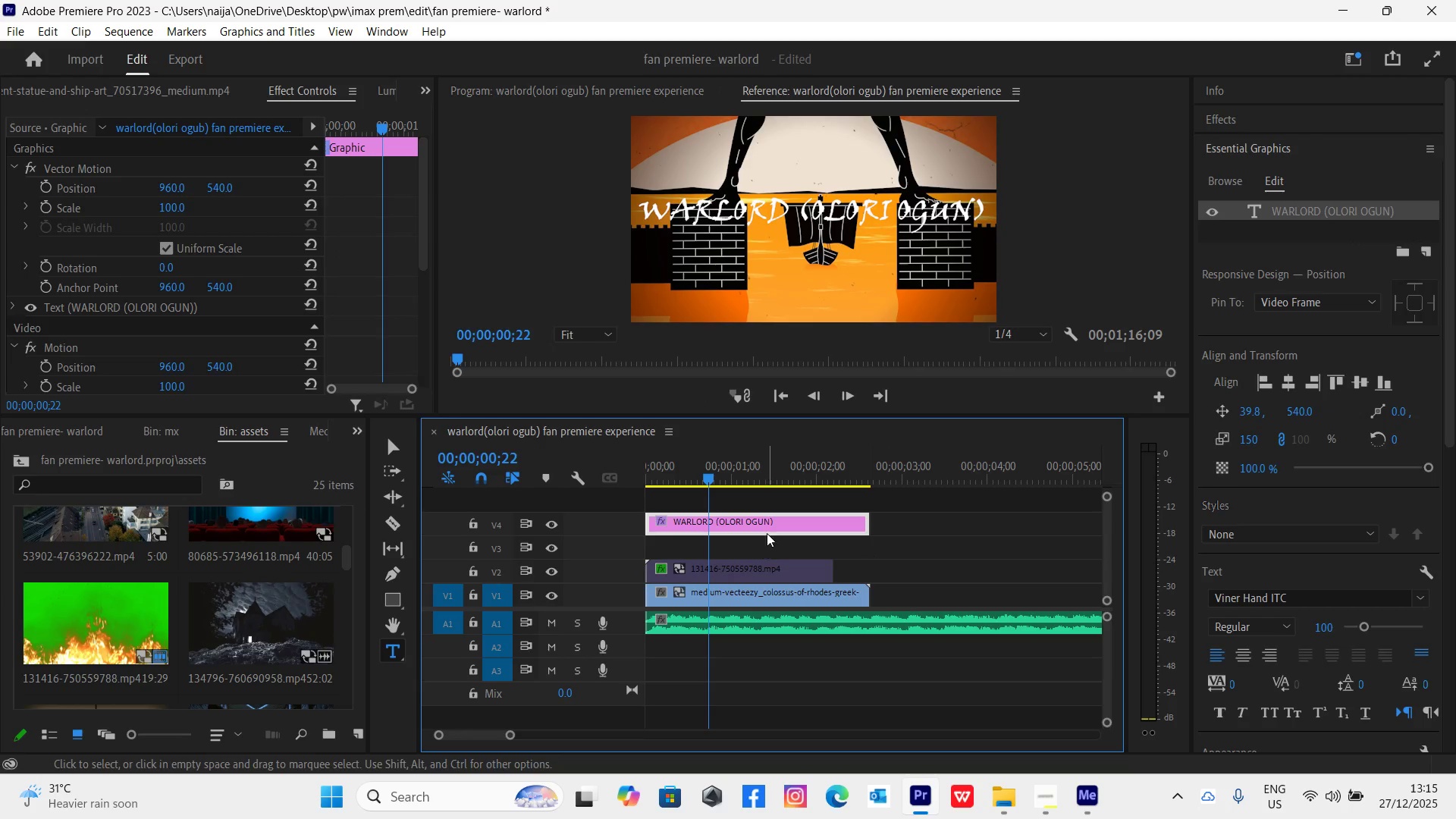 
hold_key(key=AltLeft, duration=1.22)
left_click_drag(start_coordinate=[767, 523], to_coordinate=[764, 538])
 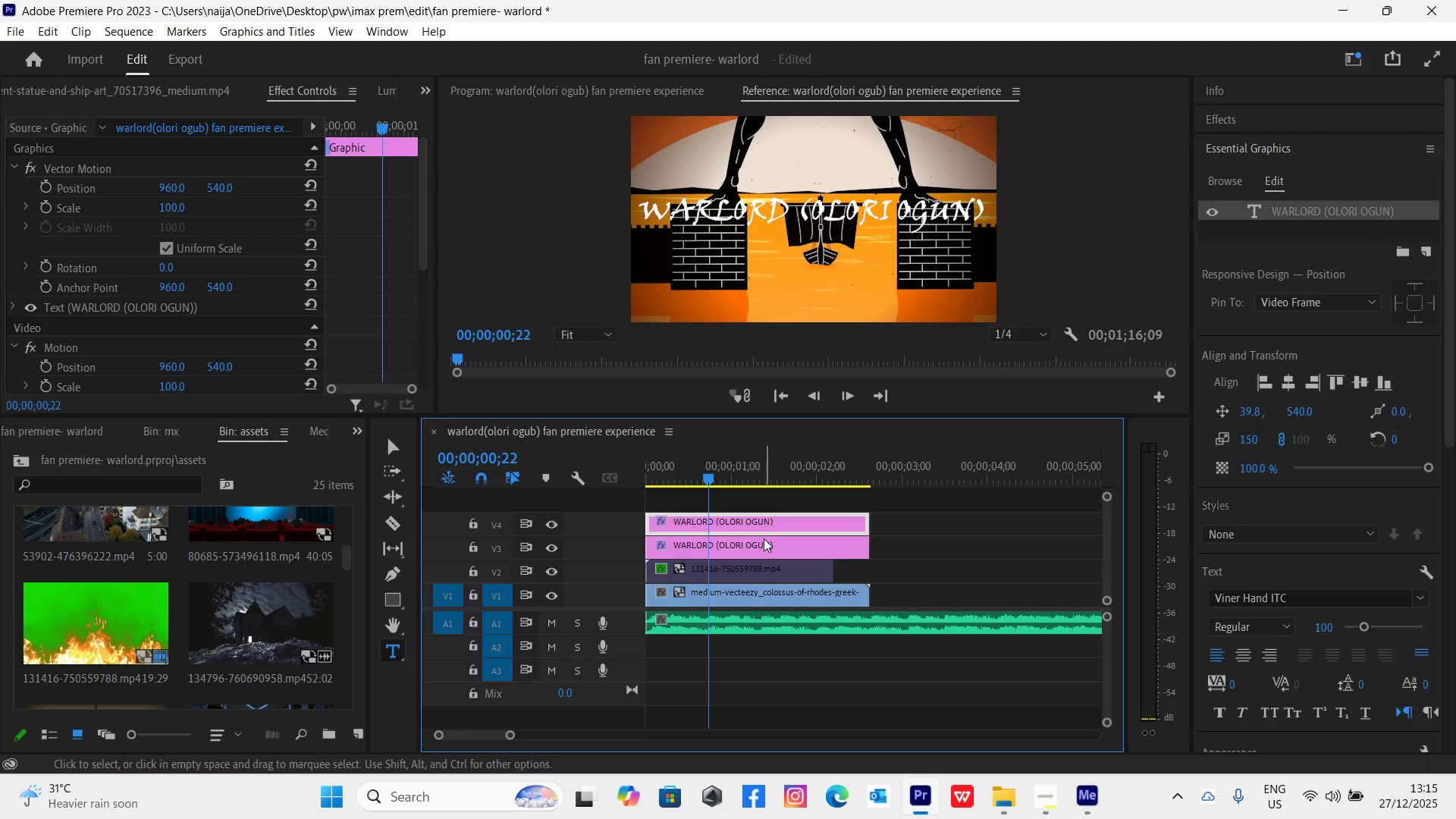 
left_click([769, 545])
 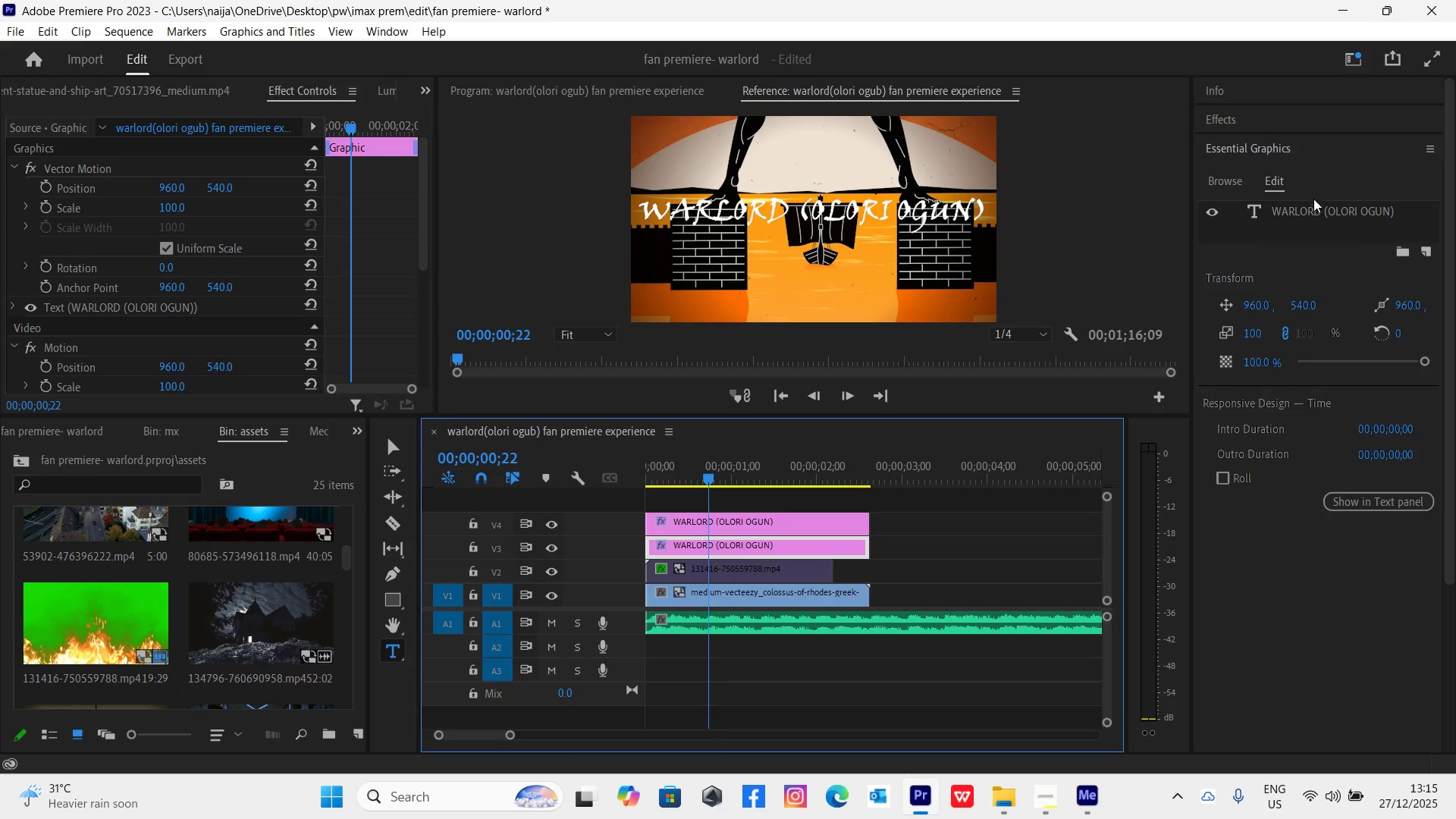 
double_click([1319, 209])
 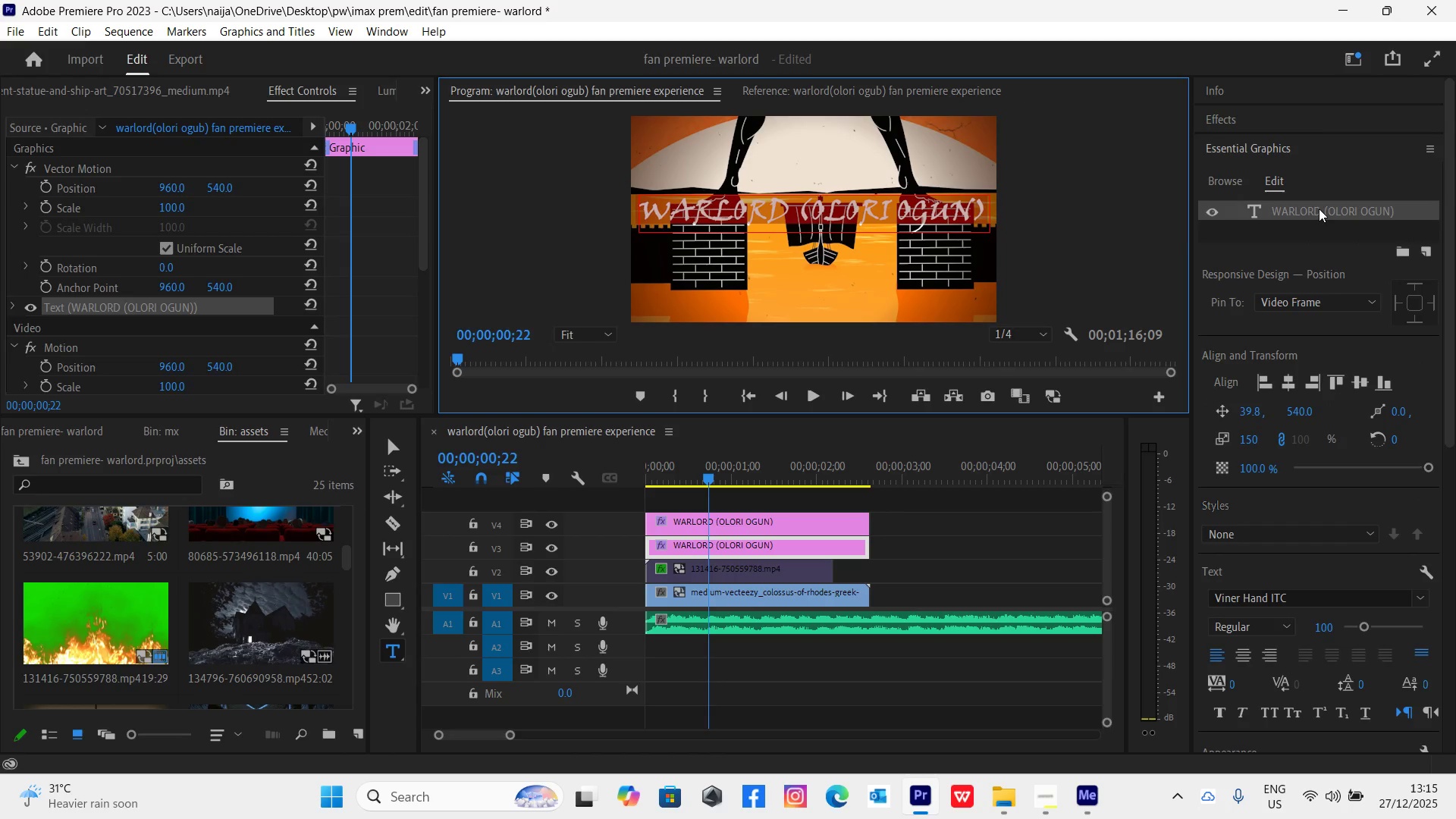 
type(Fan Premiere Experience)
 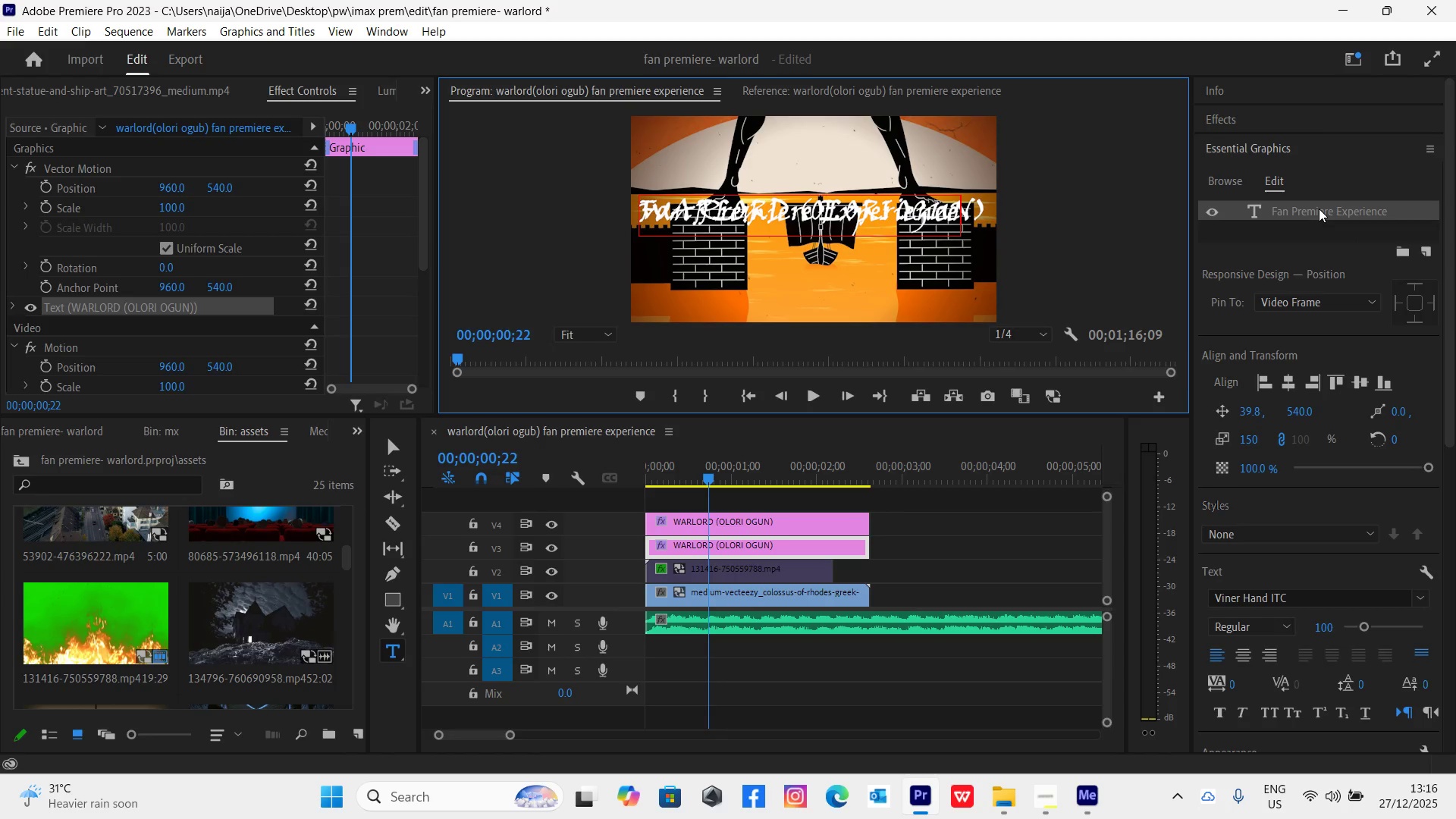 
double_click([1319, 209])
 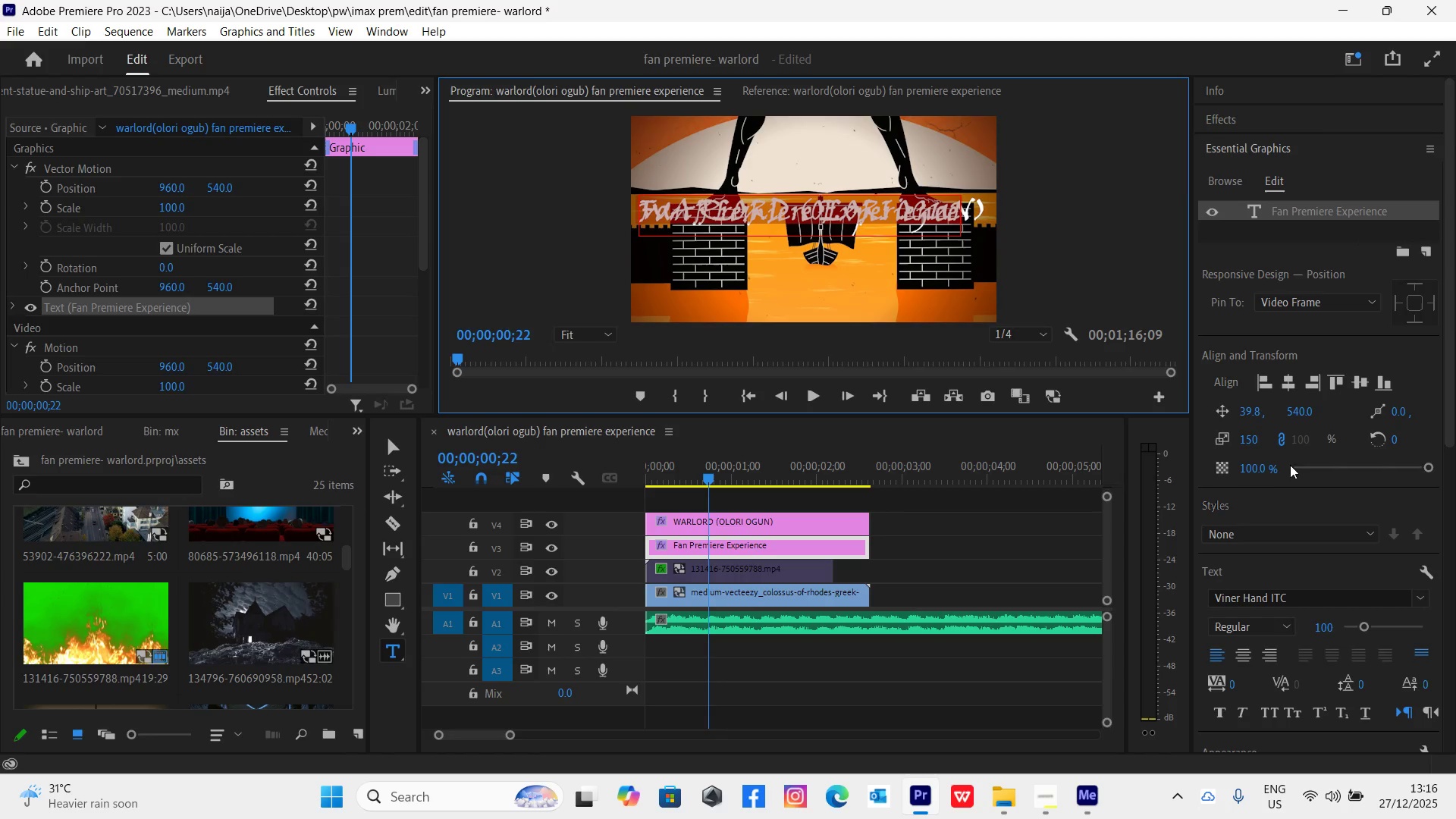 
left_click([1283, 380])
 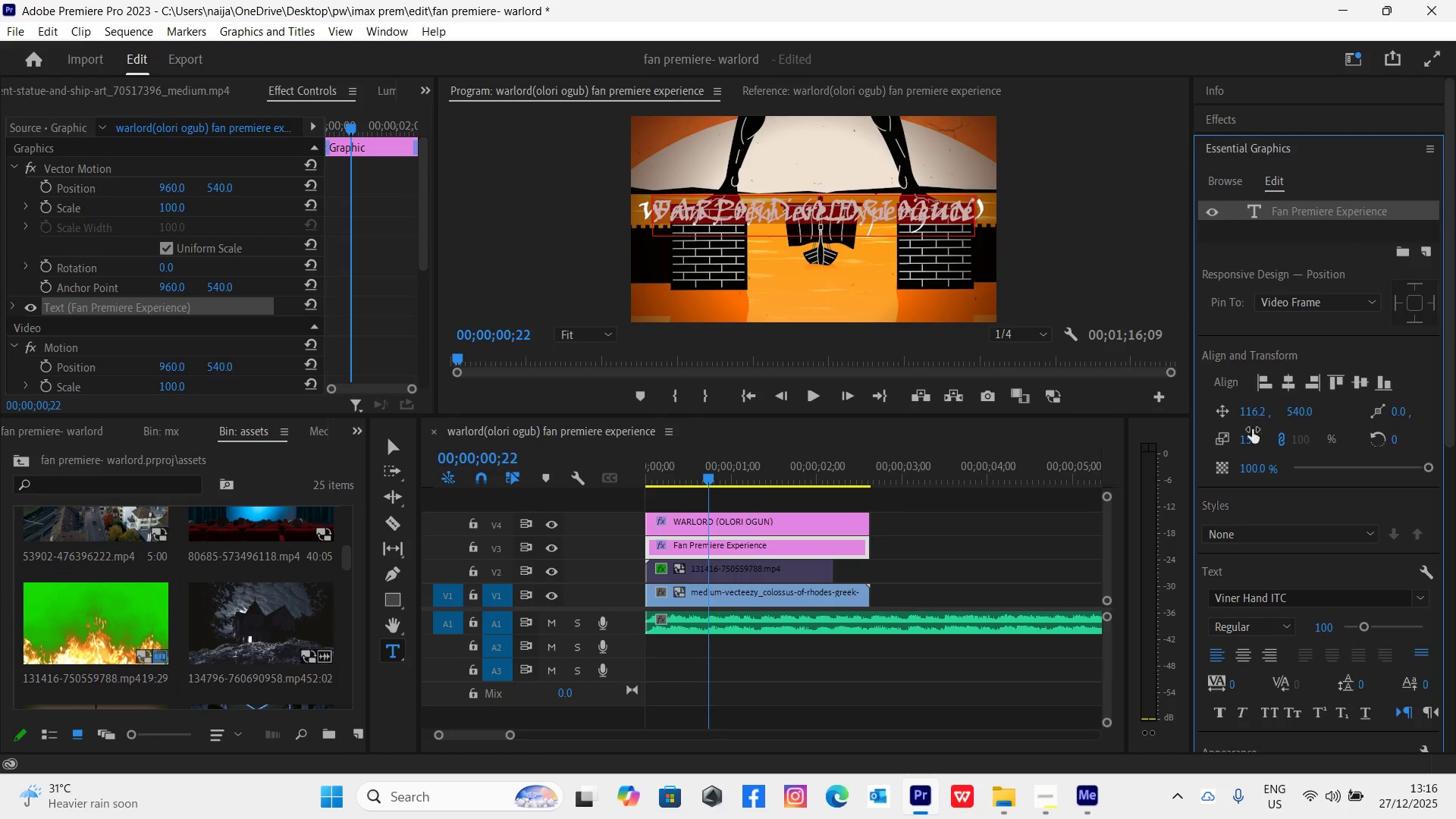 
left_click([1250, 438])
 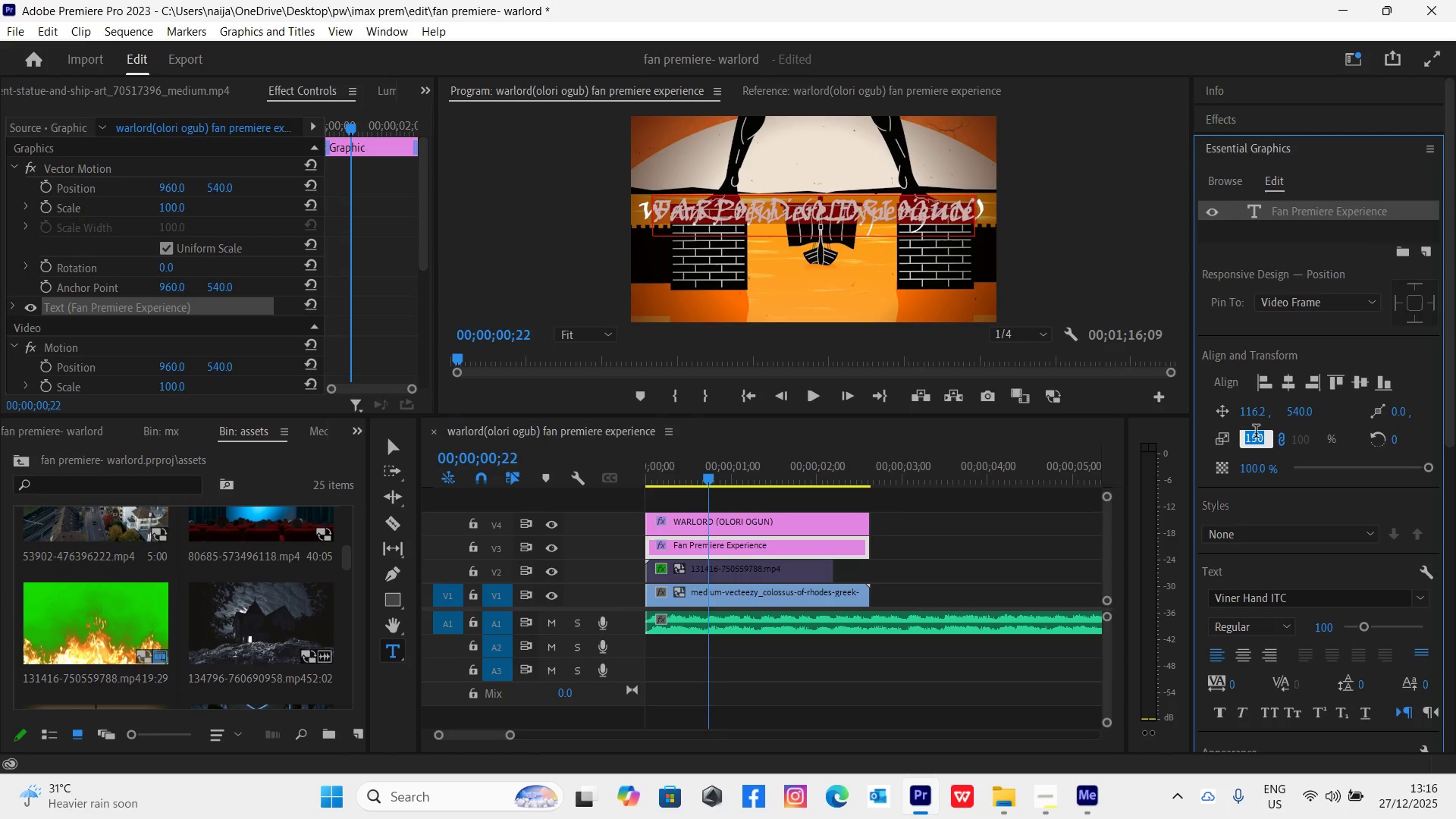 
type(80)
 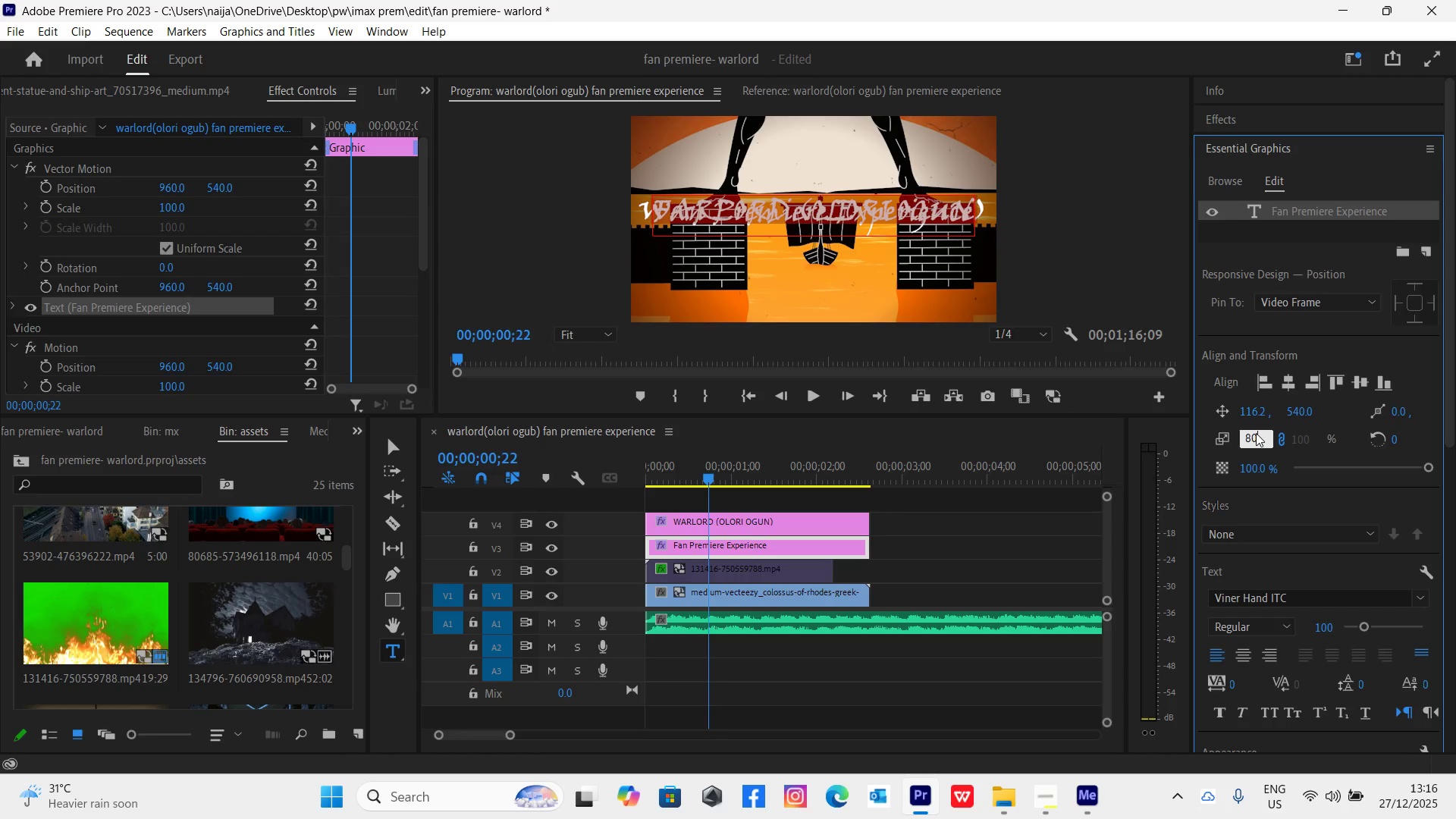 
key(Enter)
 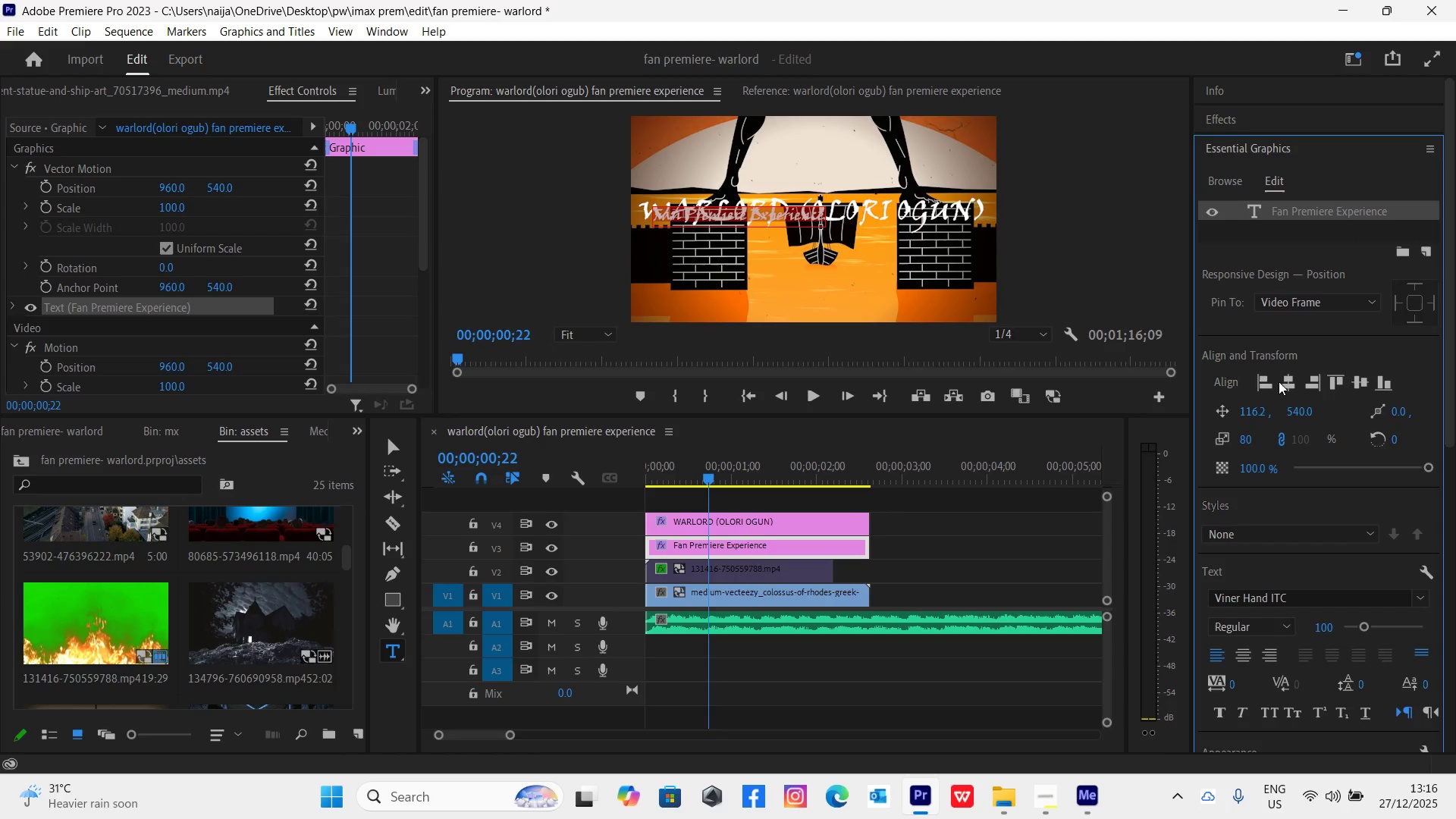 
left_click([1286, 384])
 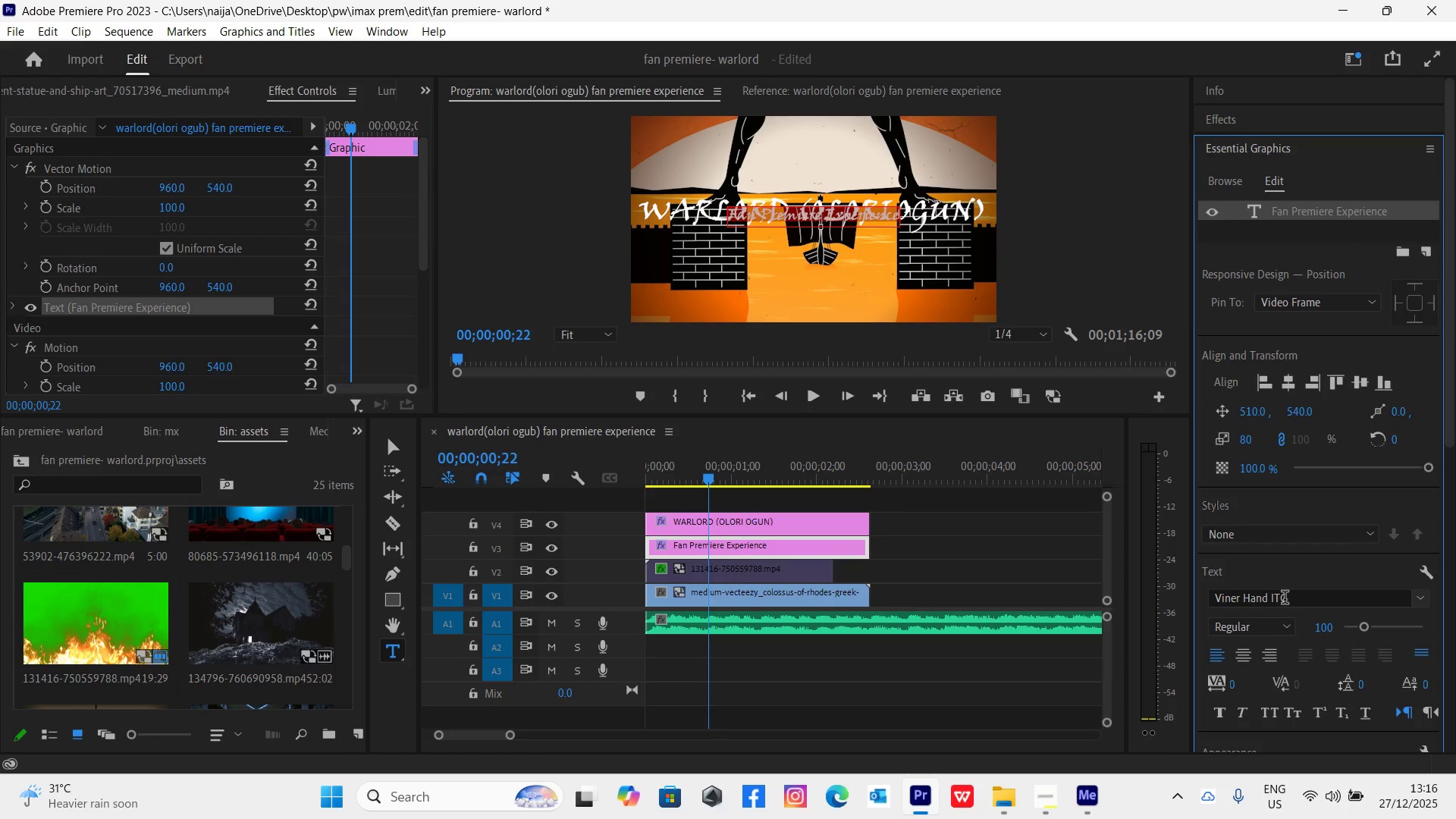 
left_click([1285, 599])
 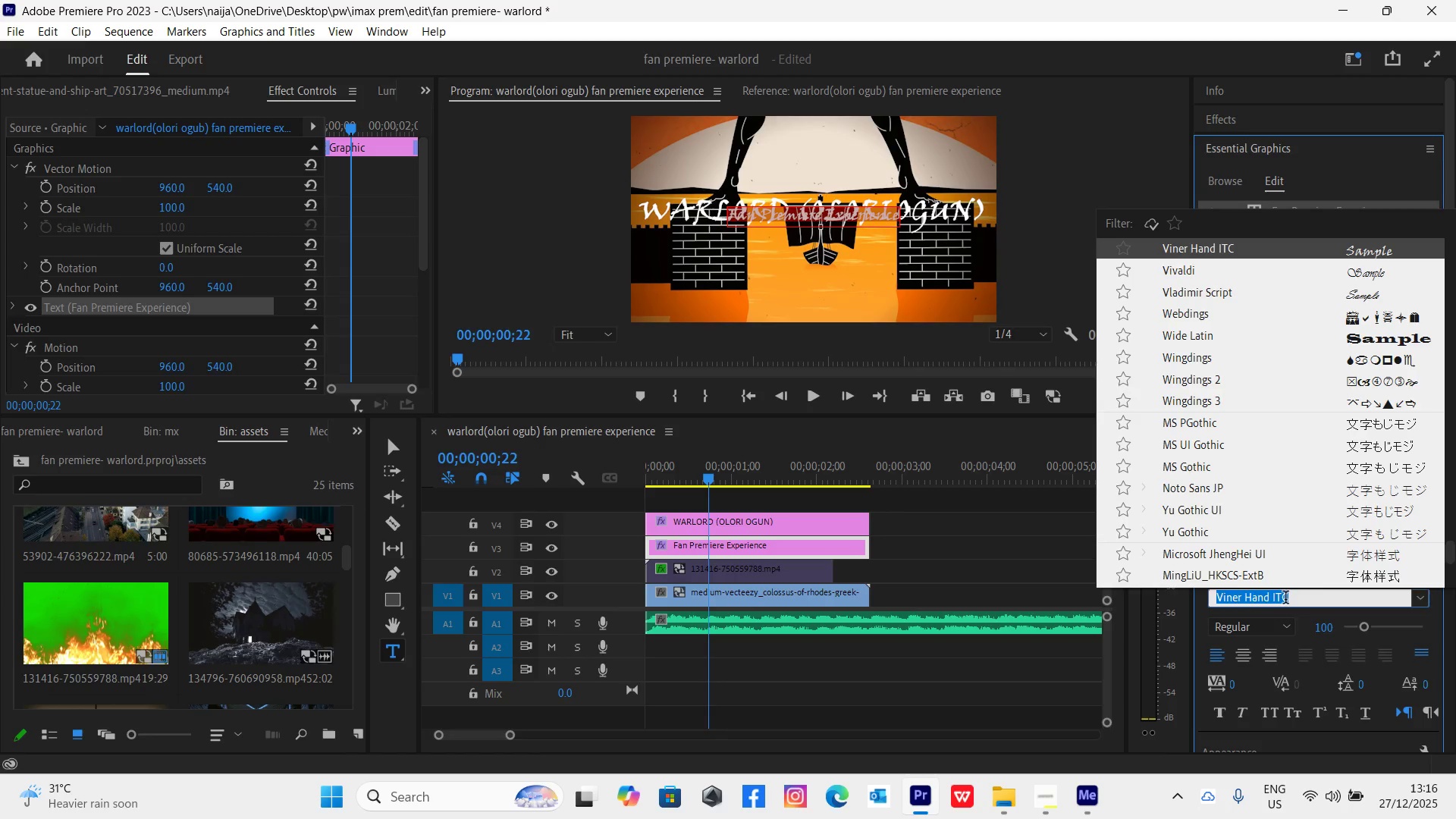 
key(ArrowDown)
 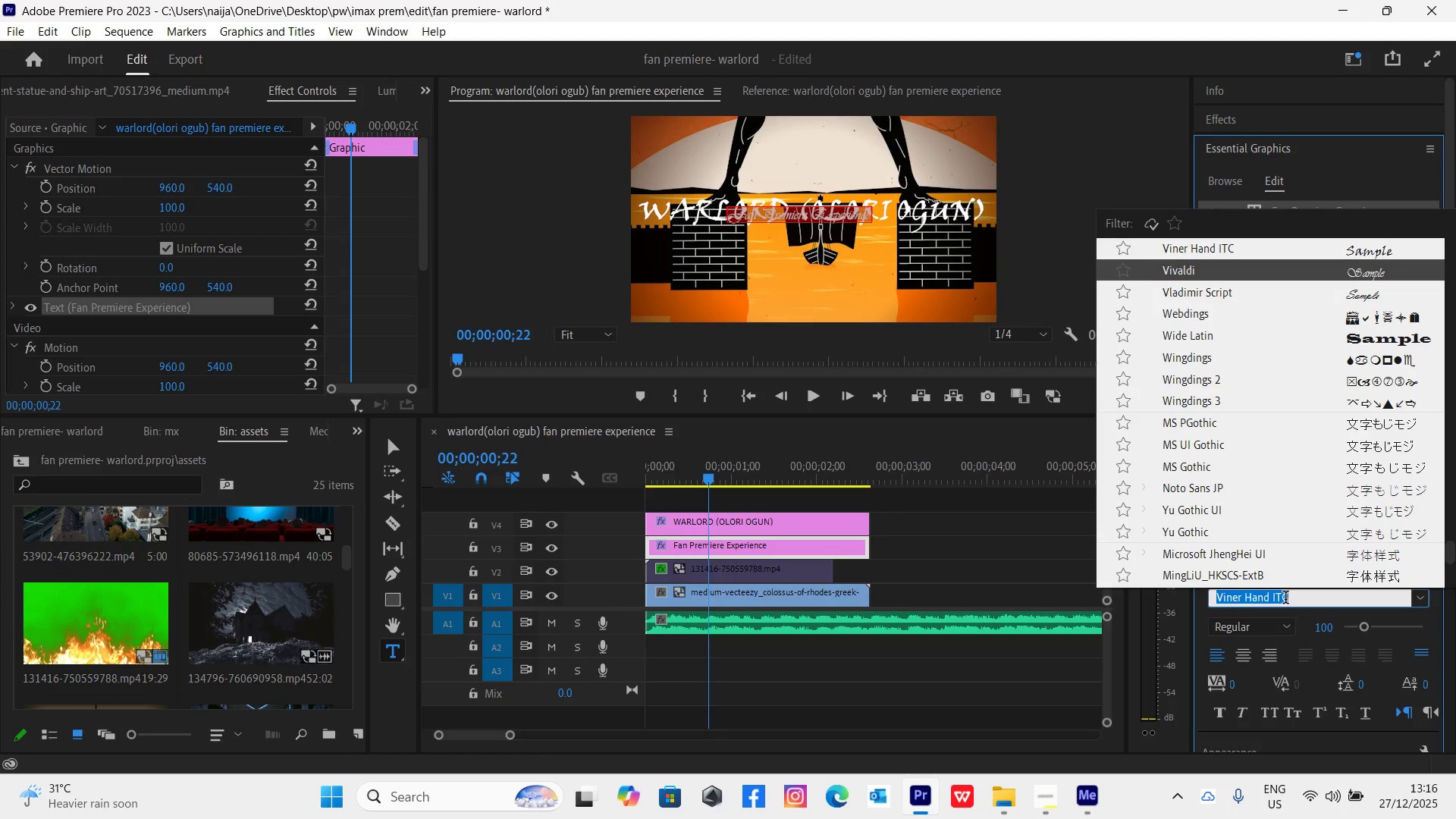 
key(ArrowDown)
 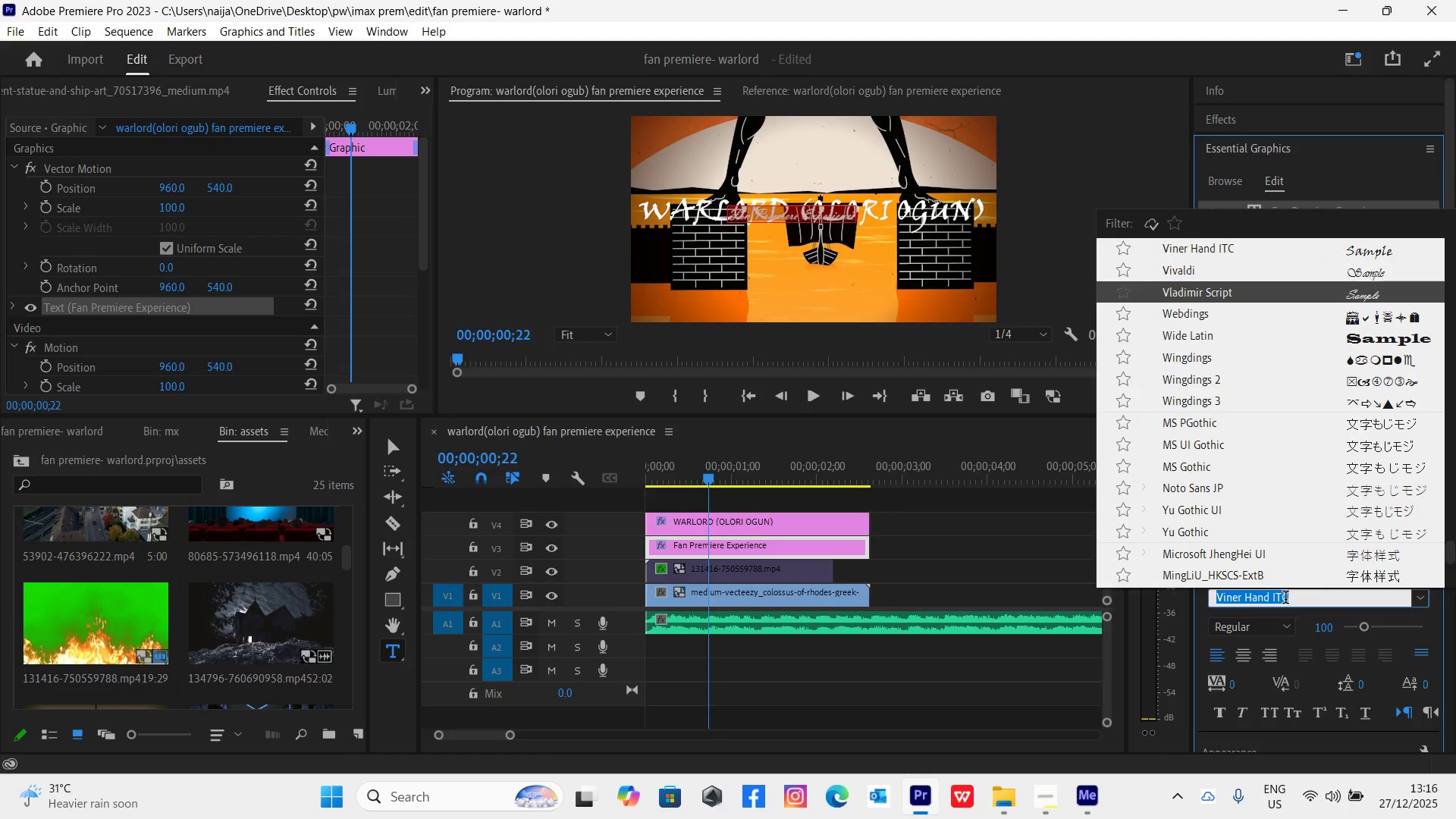 
key(ArrowDown)
 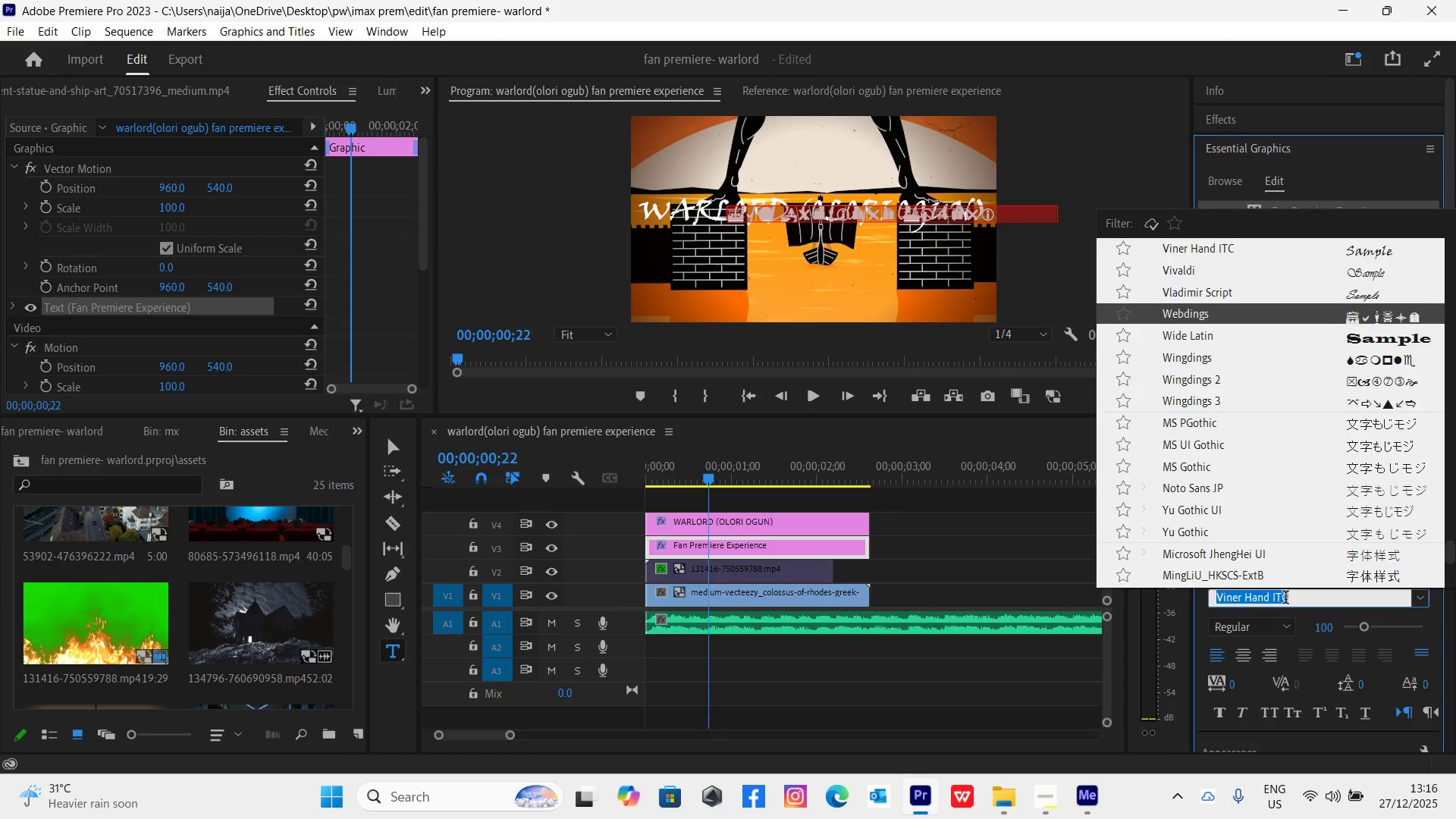 
key(ArrowDown)
 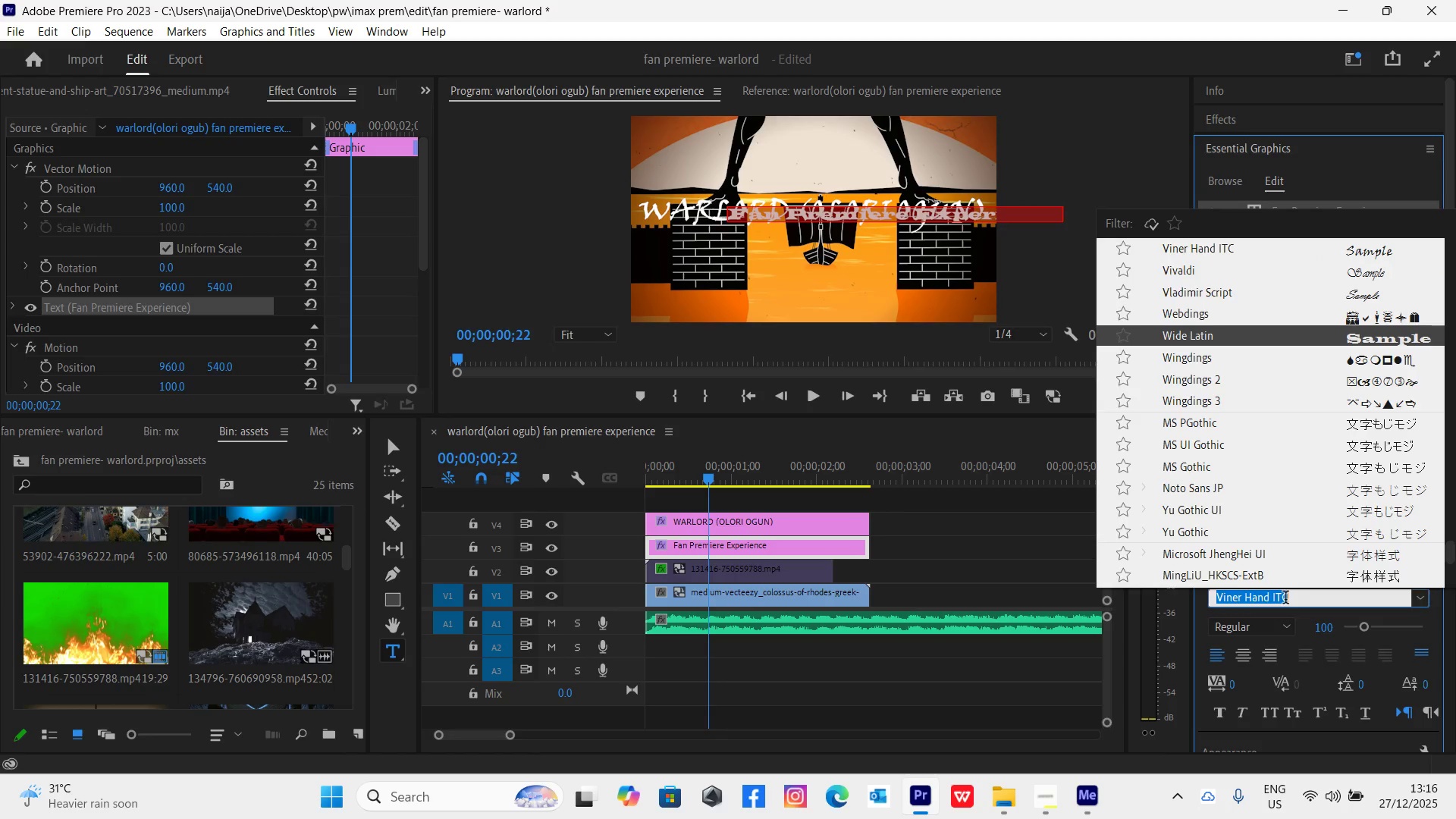 
key(ArrowDown)
 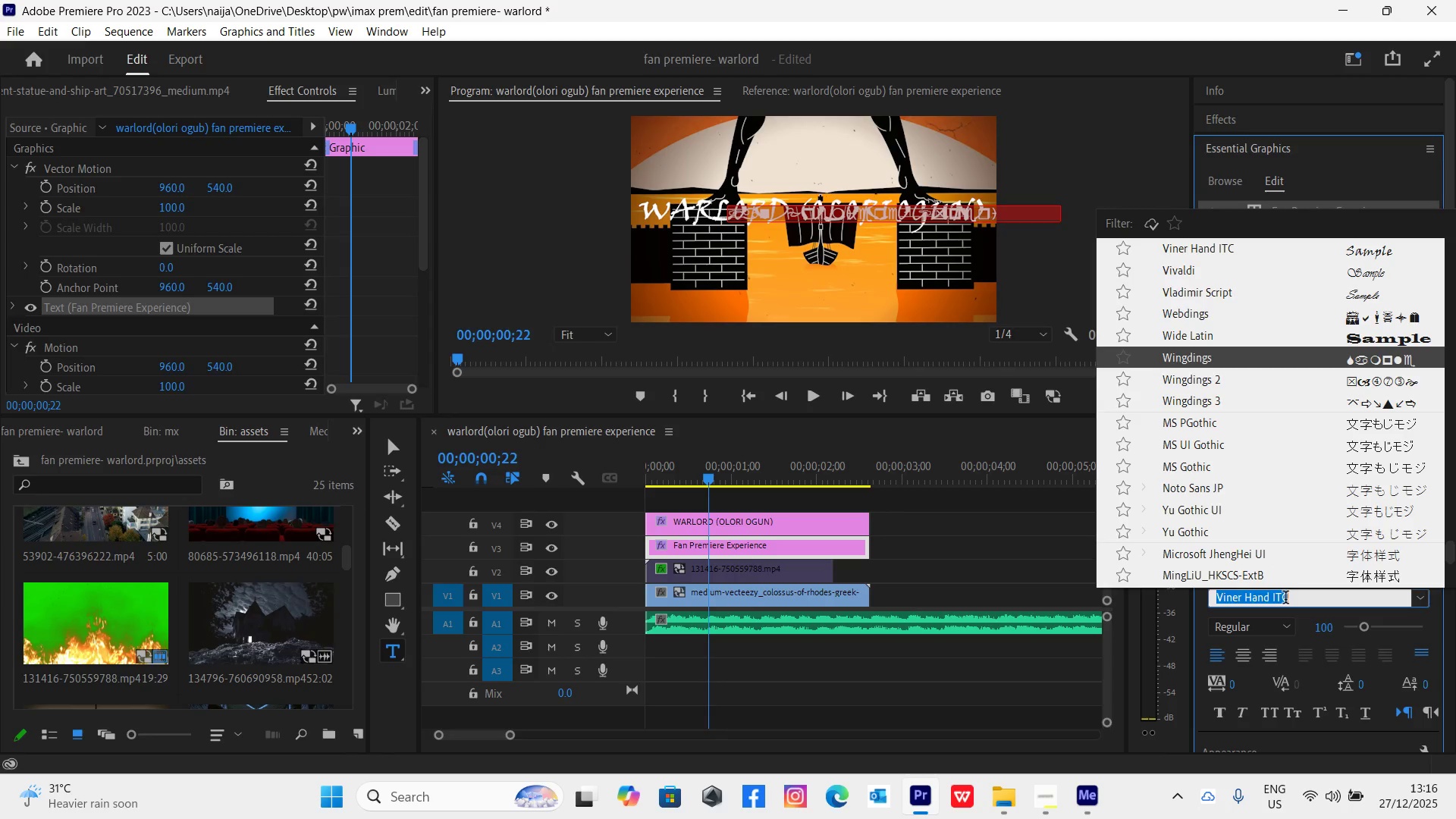 
key(ArrowDown)
 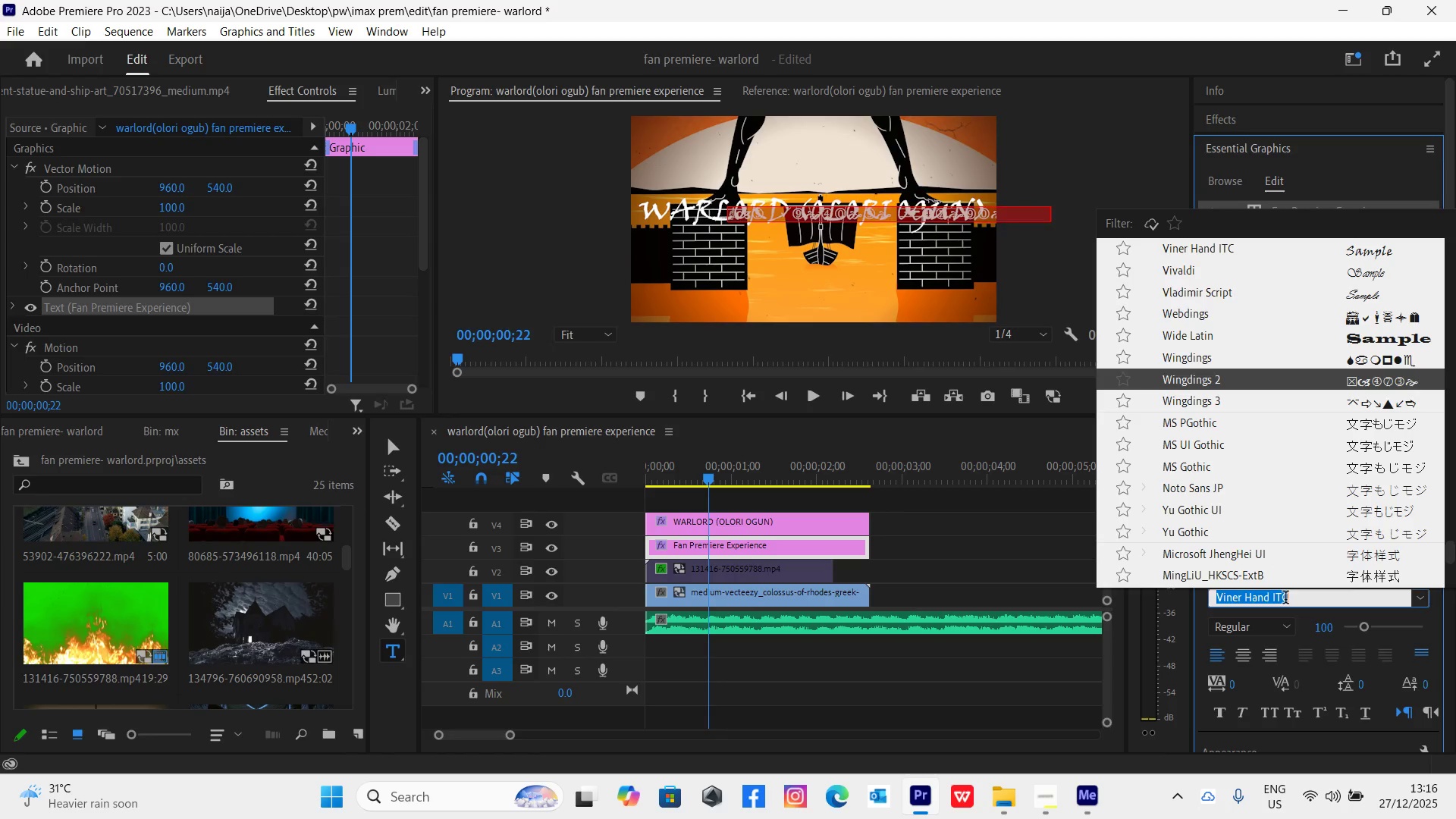 
key(ArrowDown)
 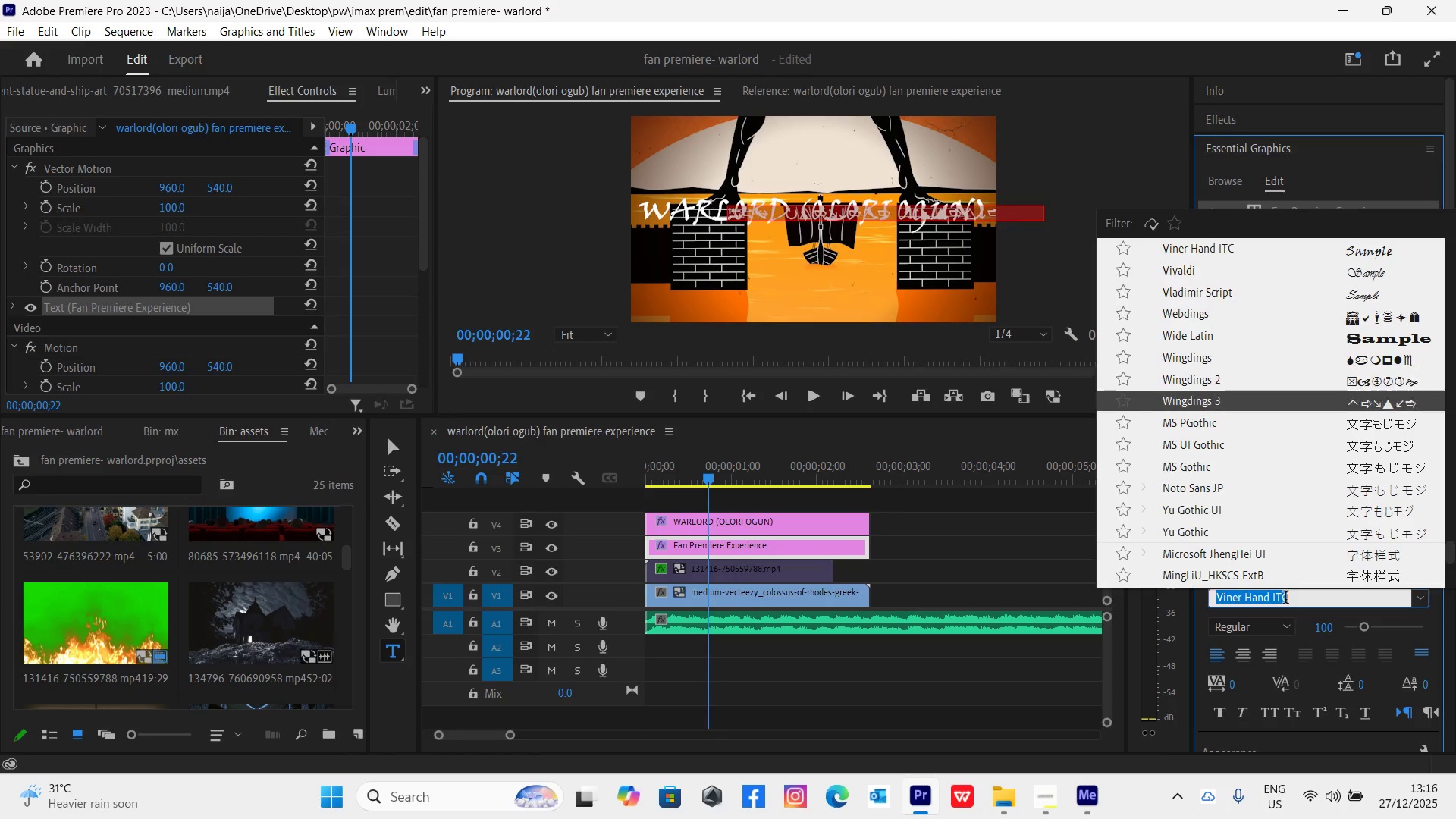 
key(ArrowDown)
 